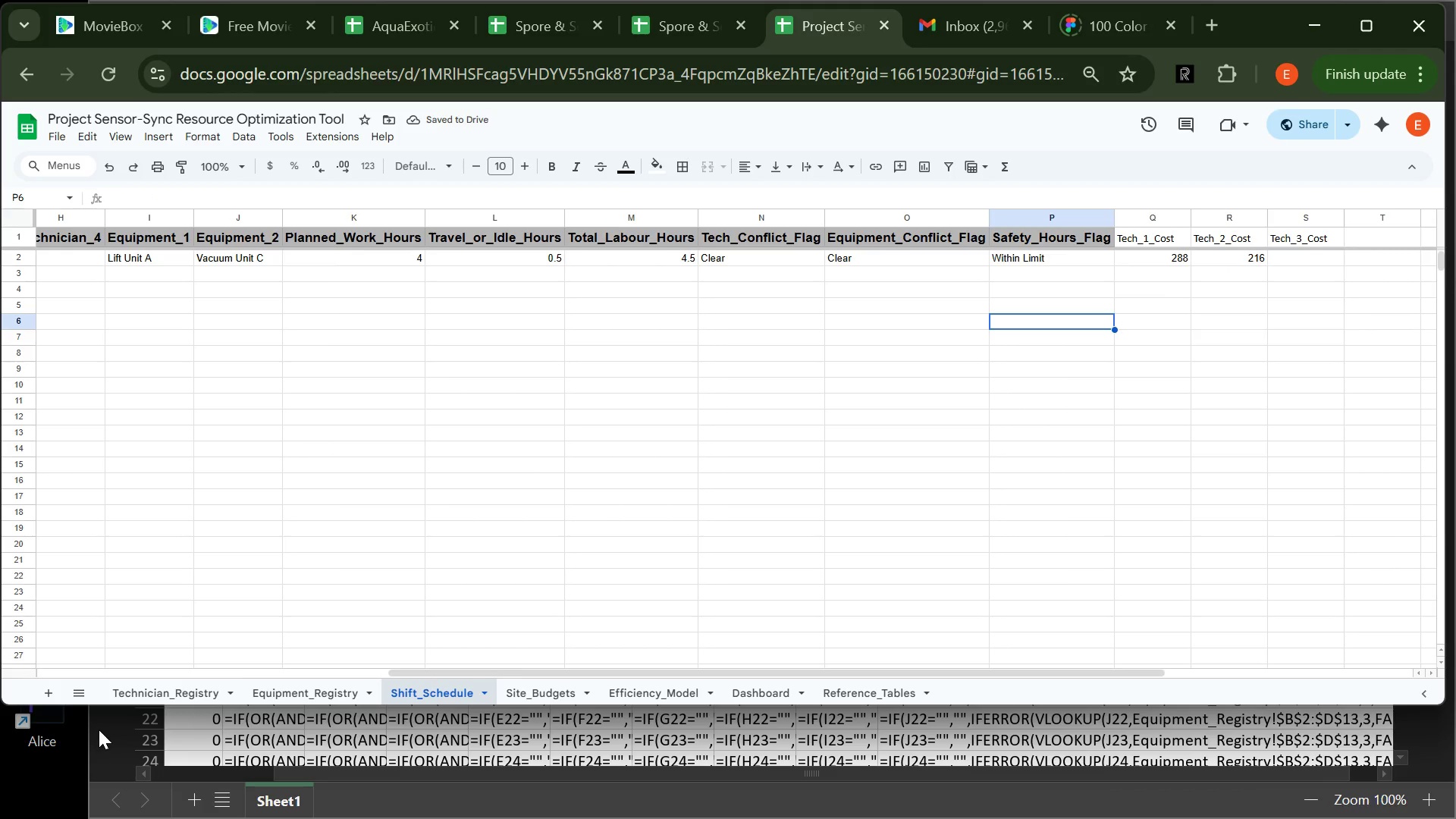 
left_click([102, 730])
 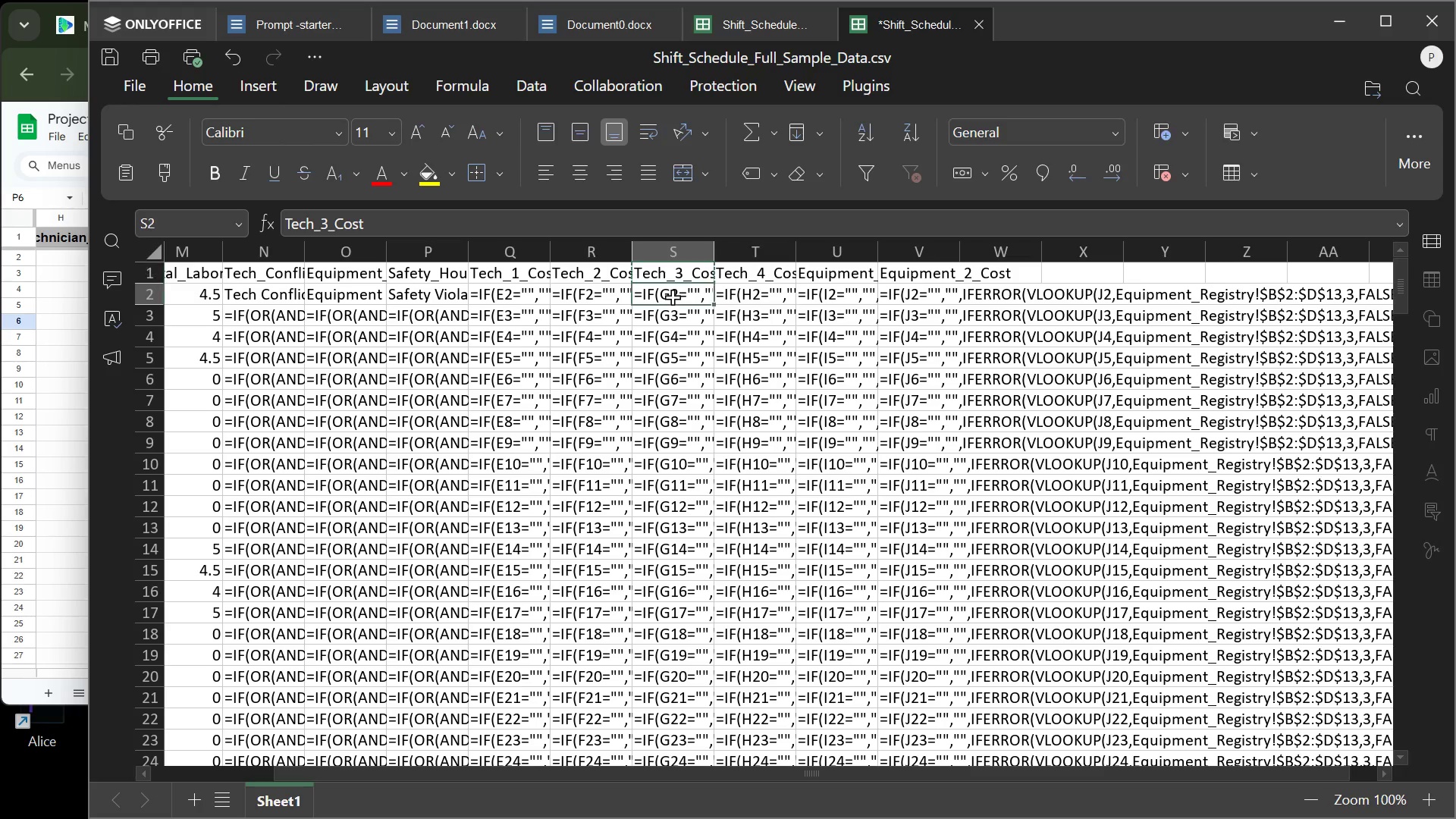 
double_click([672, 297])
 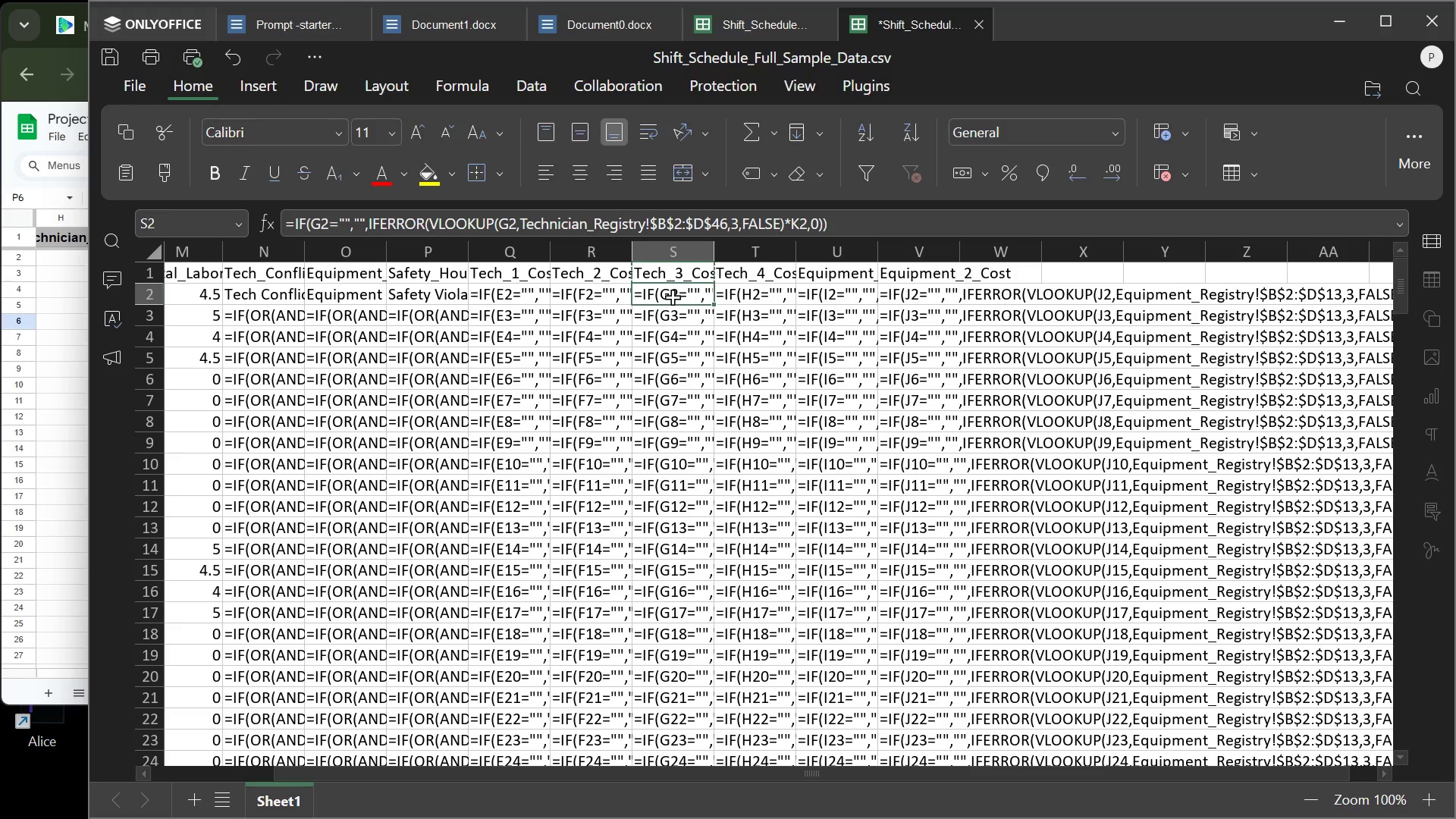 
triple_click([672, 297])
 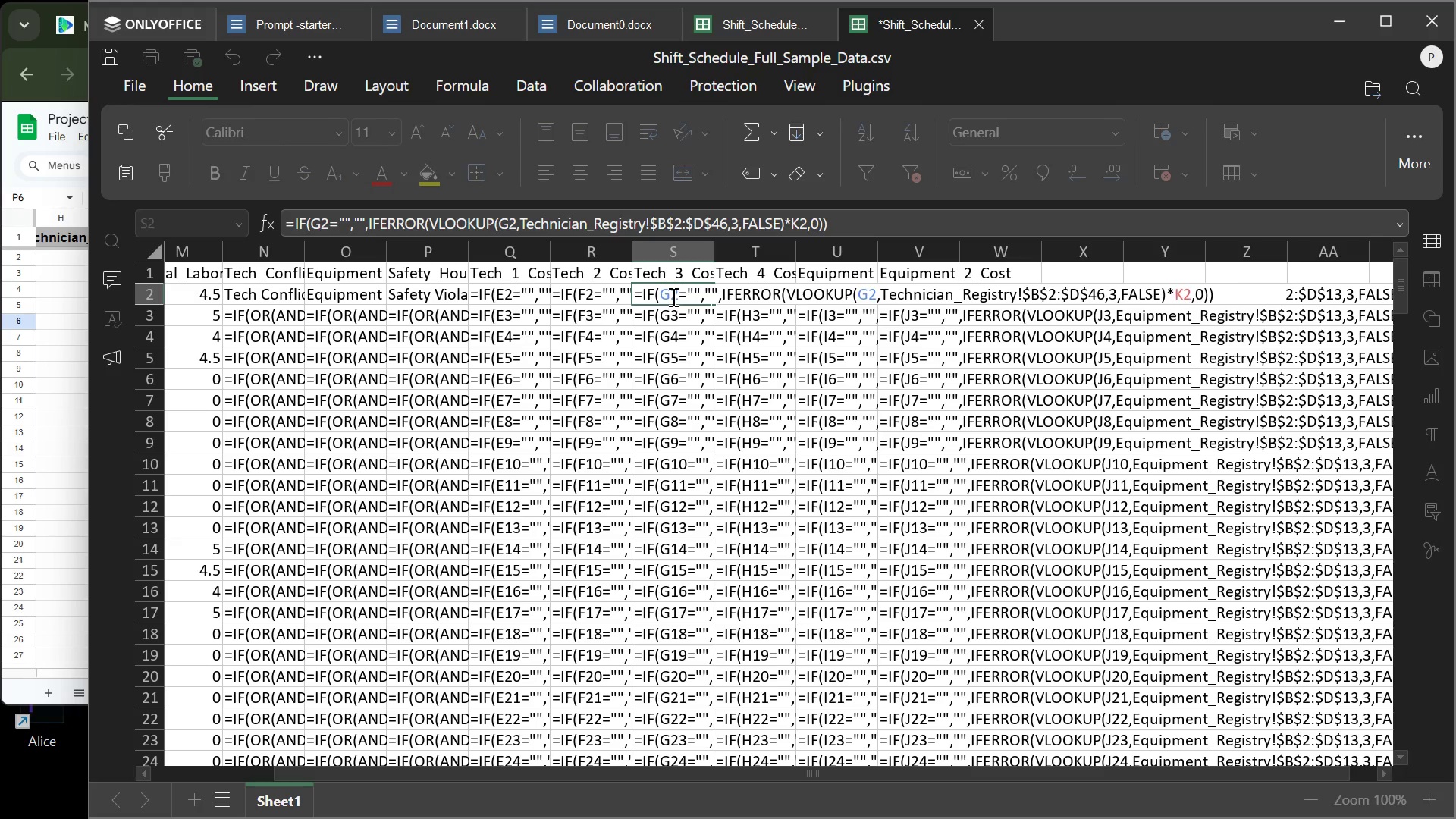 
key(Control+A)
 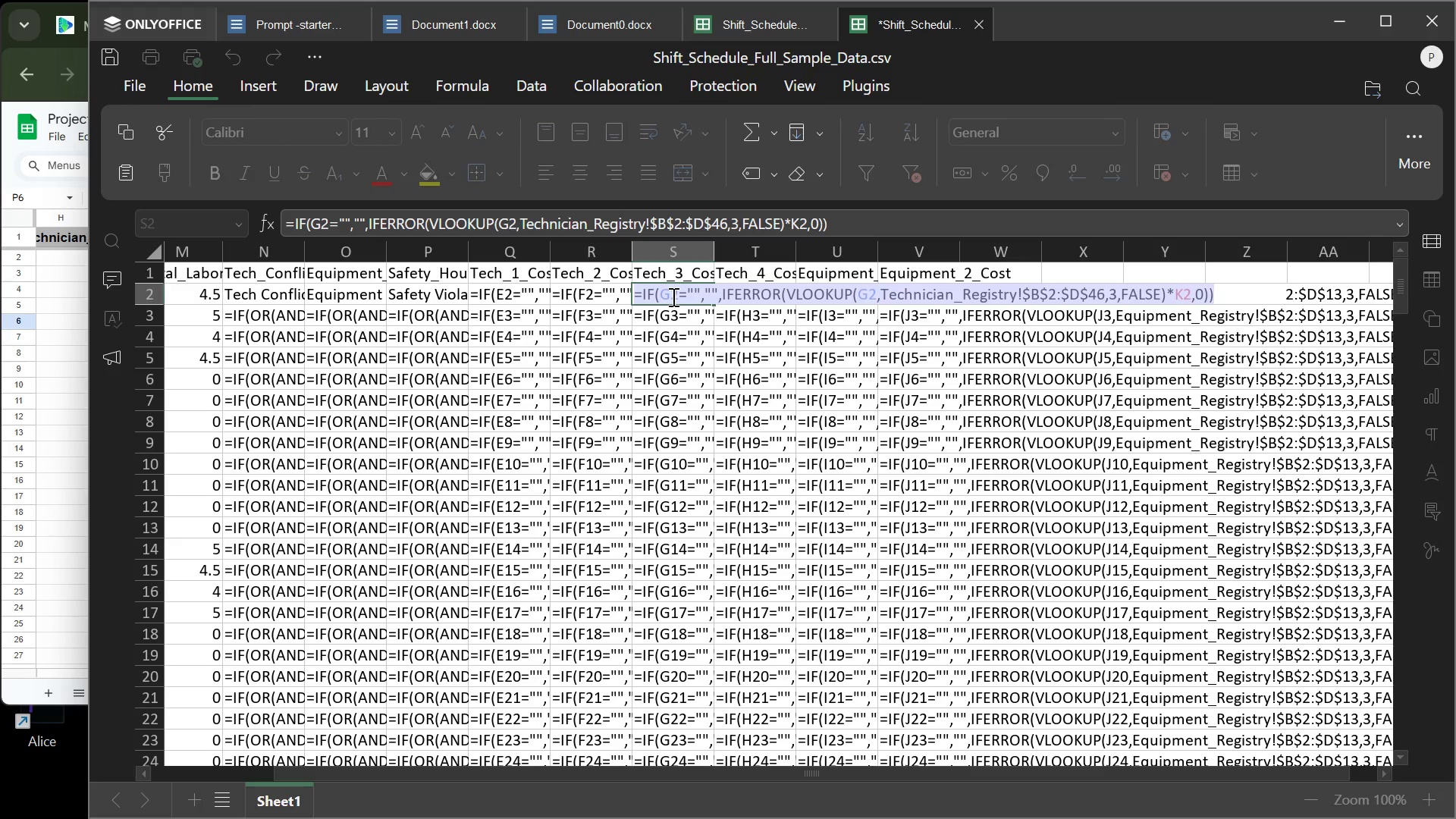 
key(Control+C)
 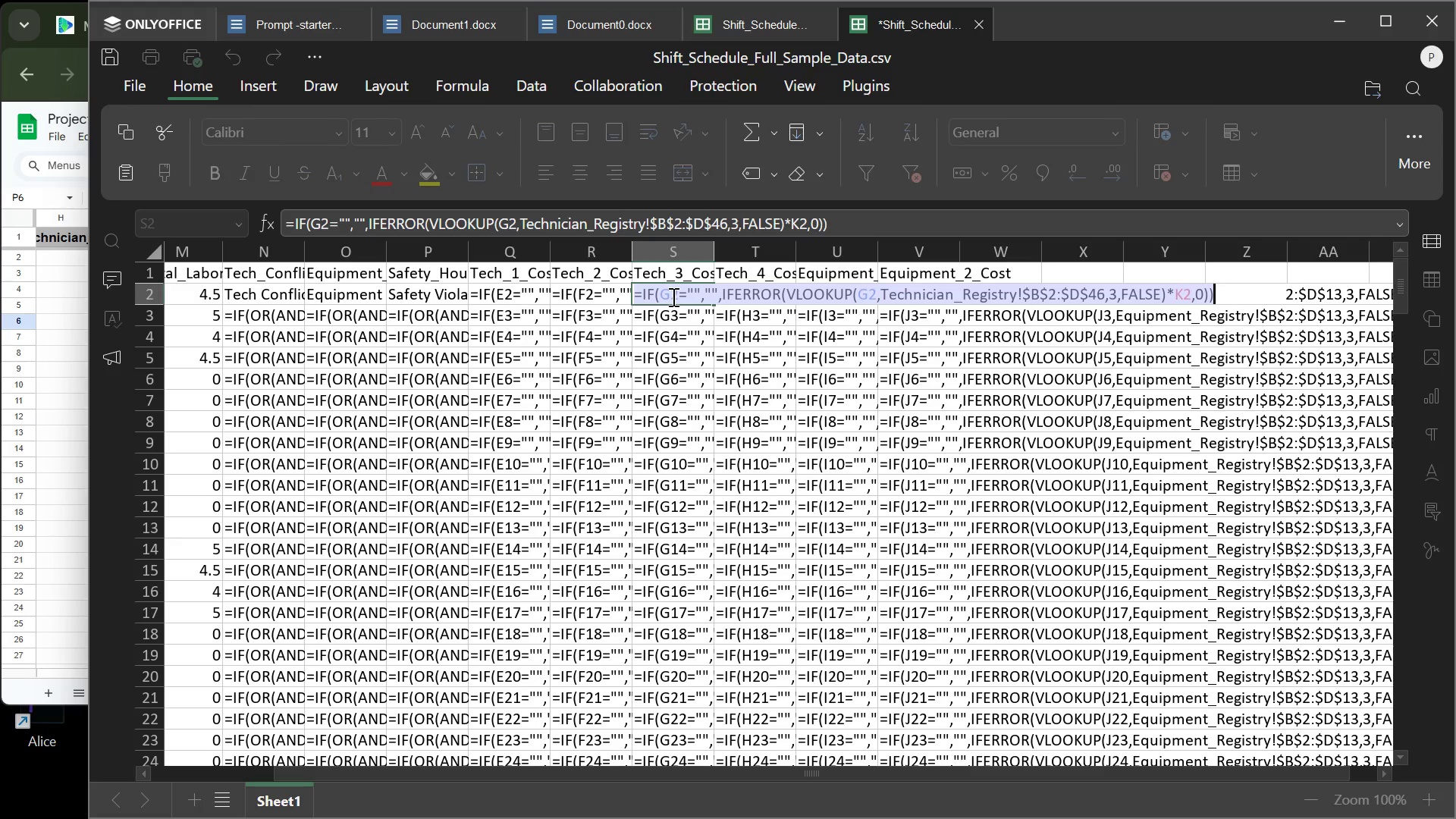 
key(Control+C)
 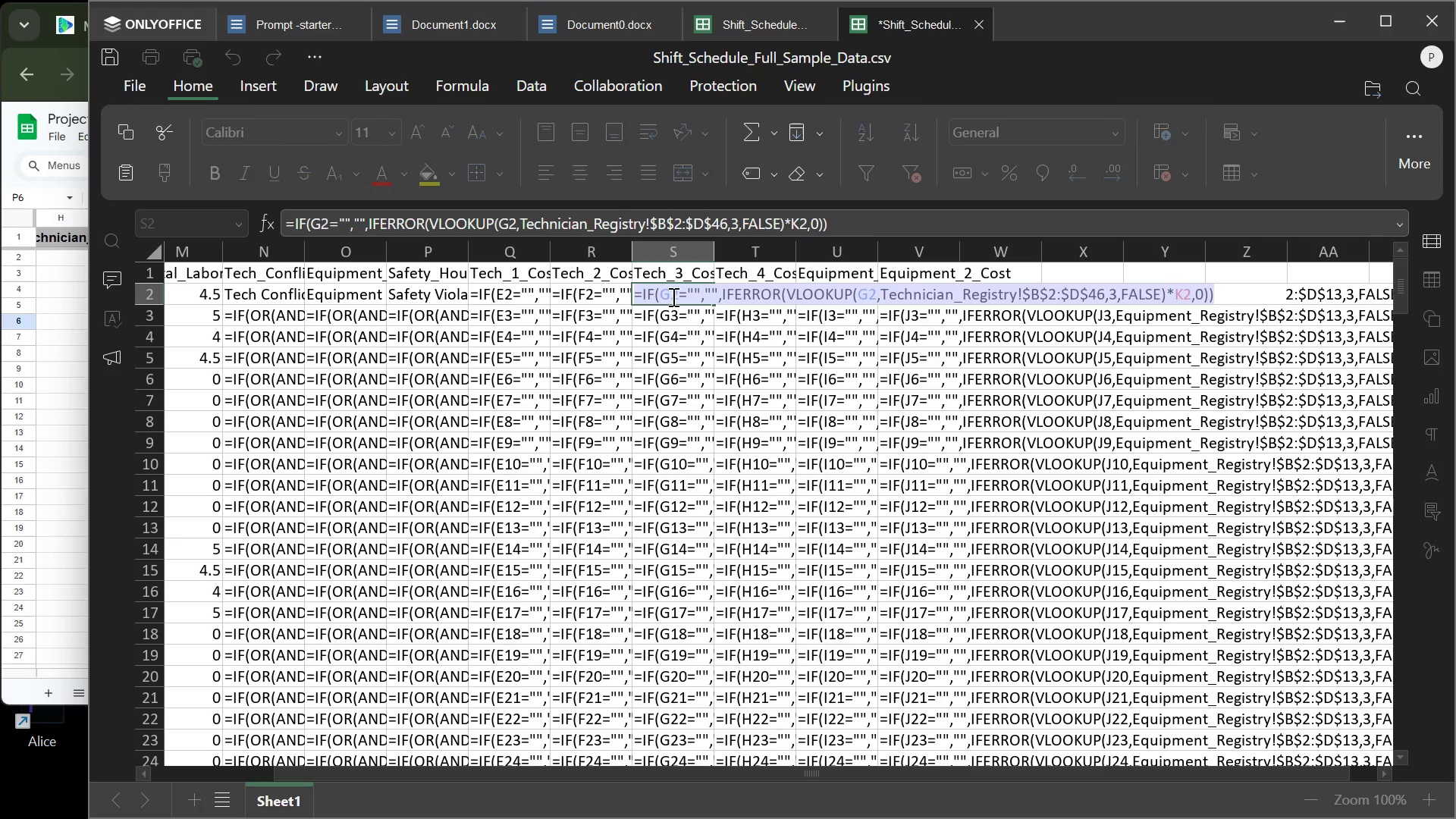 
key(Control+C)
 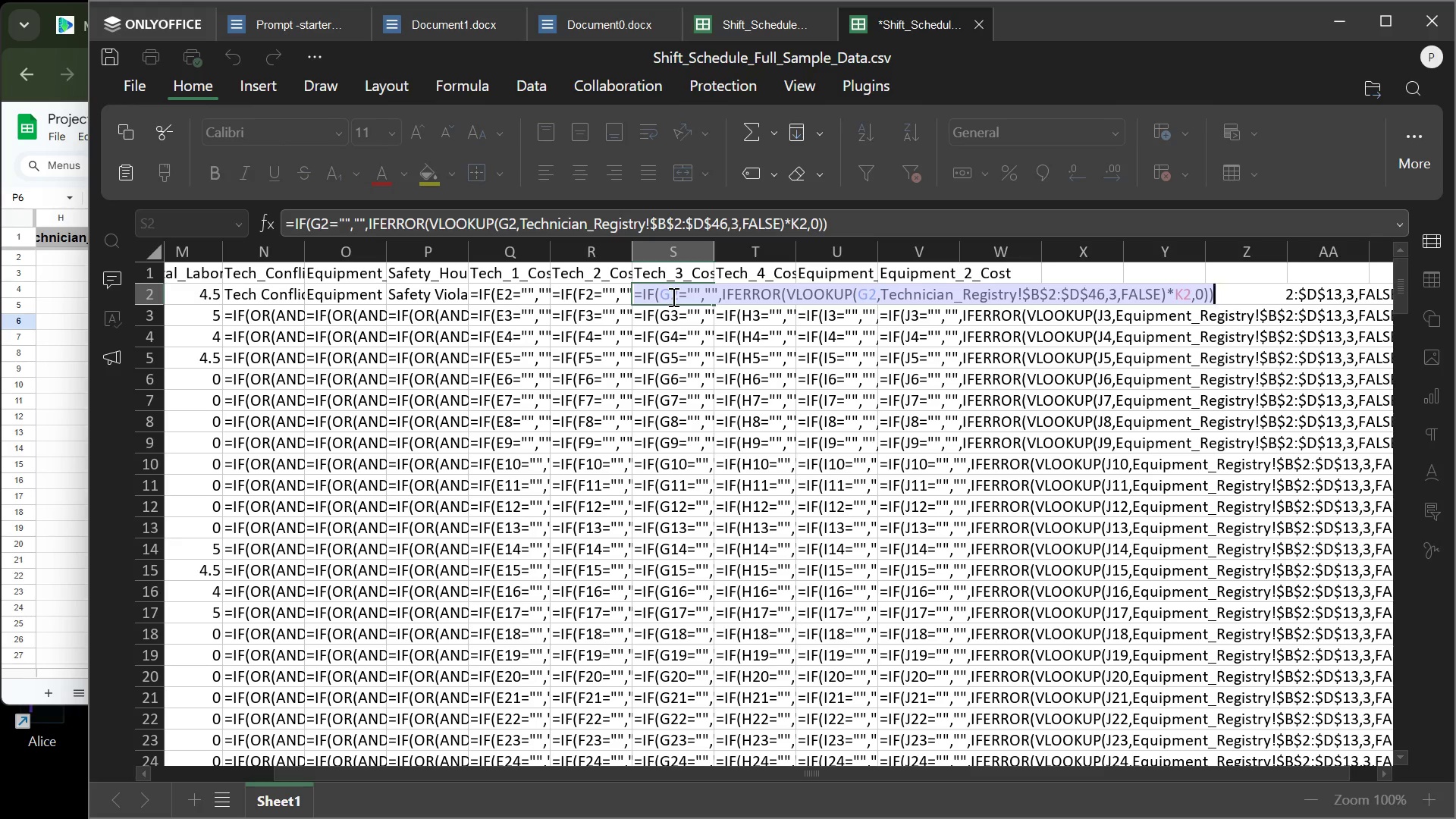 
key(Control+C)
 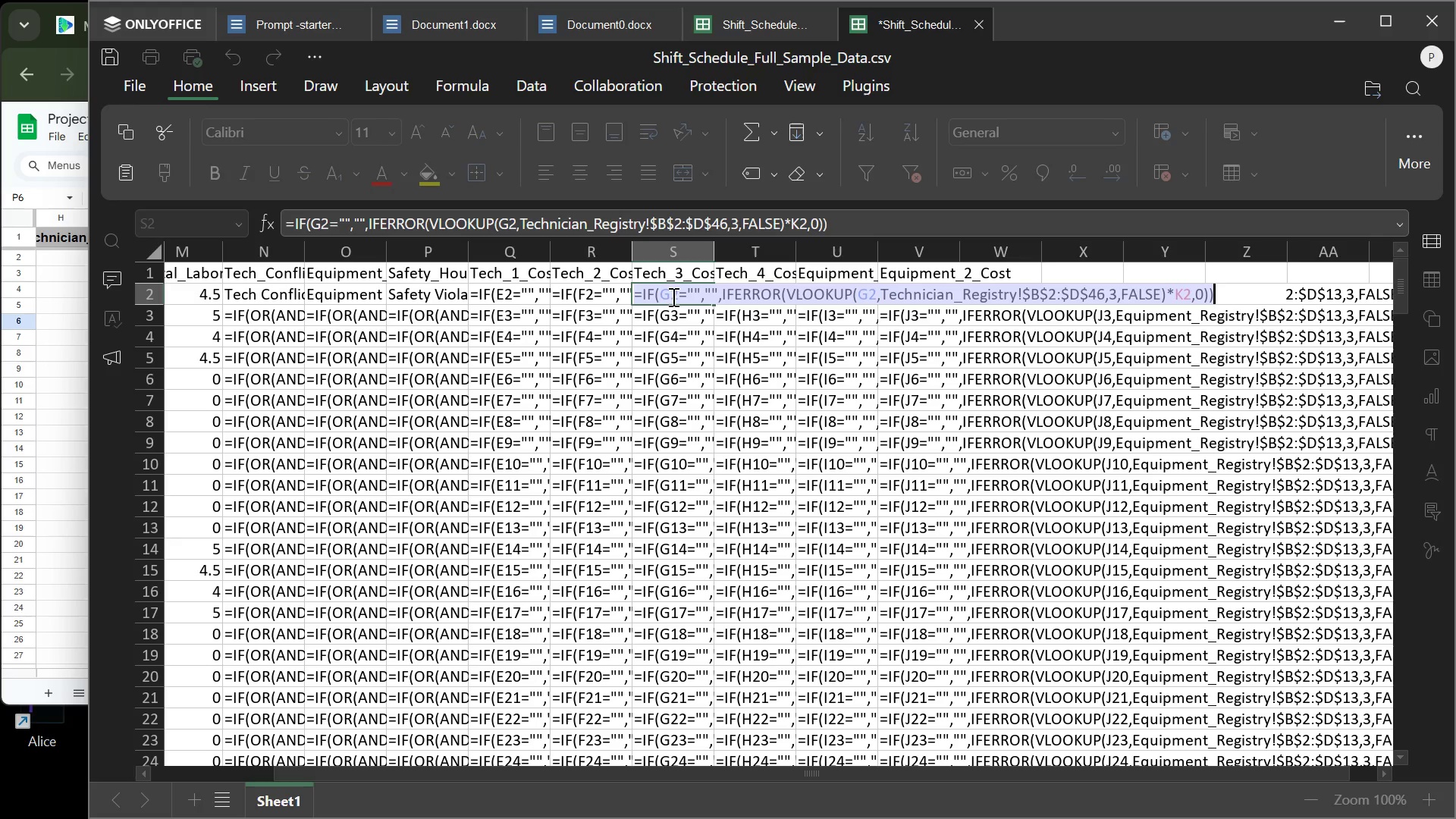 
key(Control+C)
 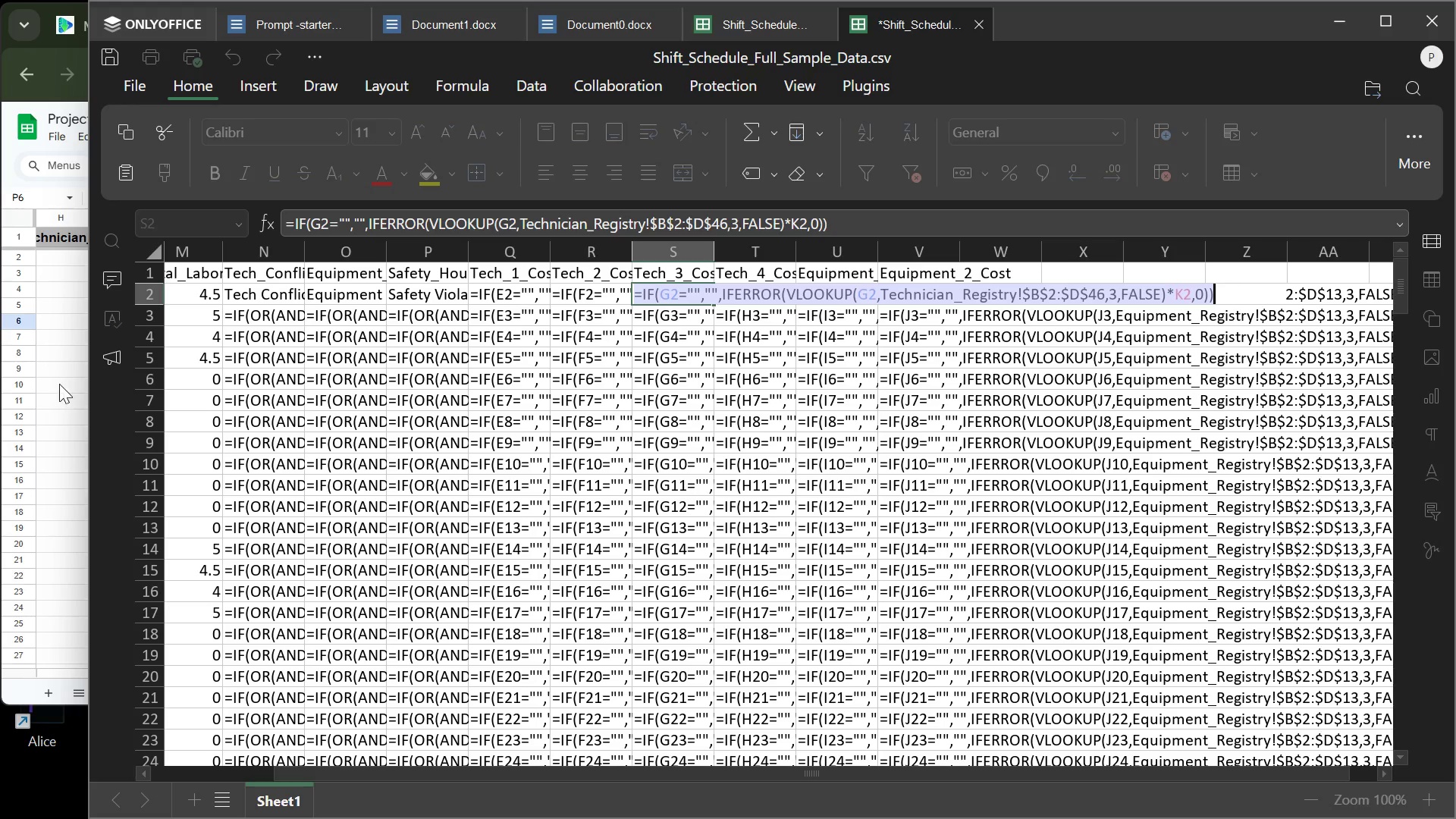 
left_click([53, 377])
 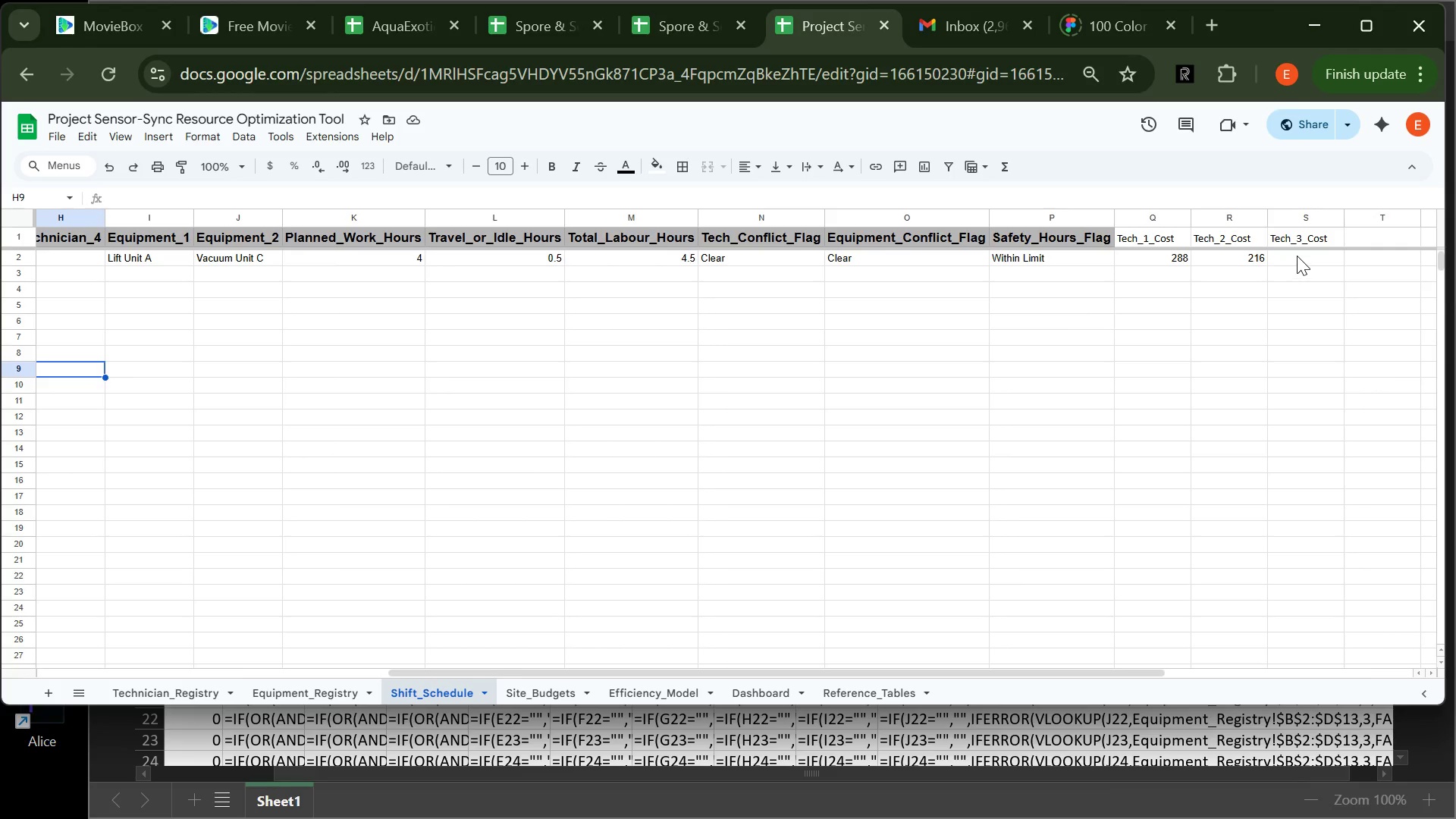 
left_click([1298, 250])
 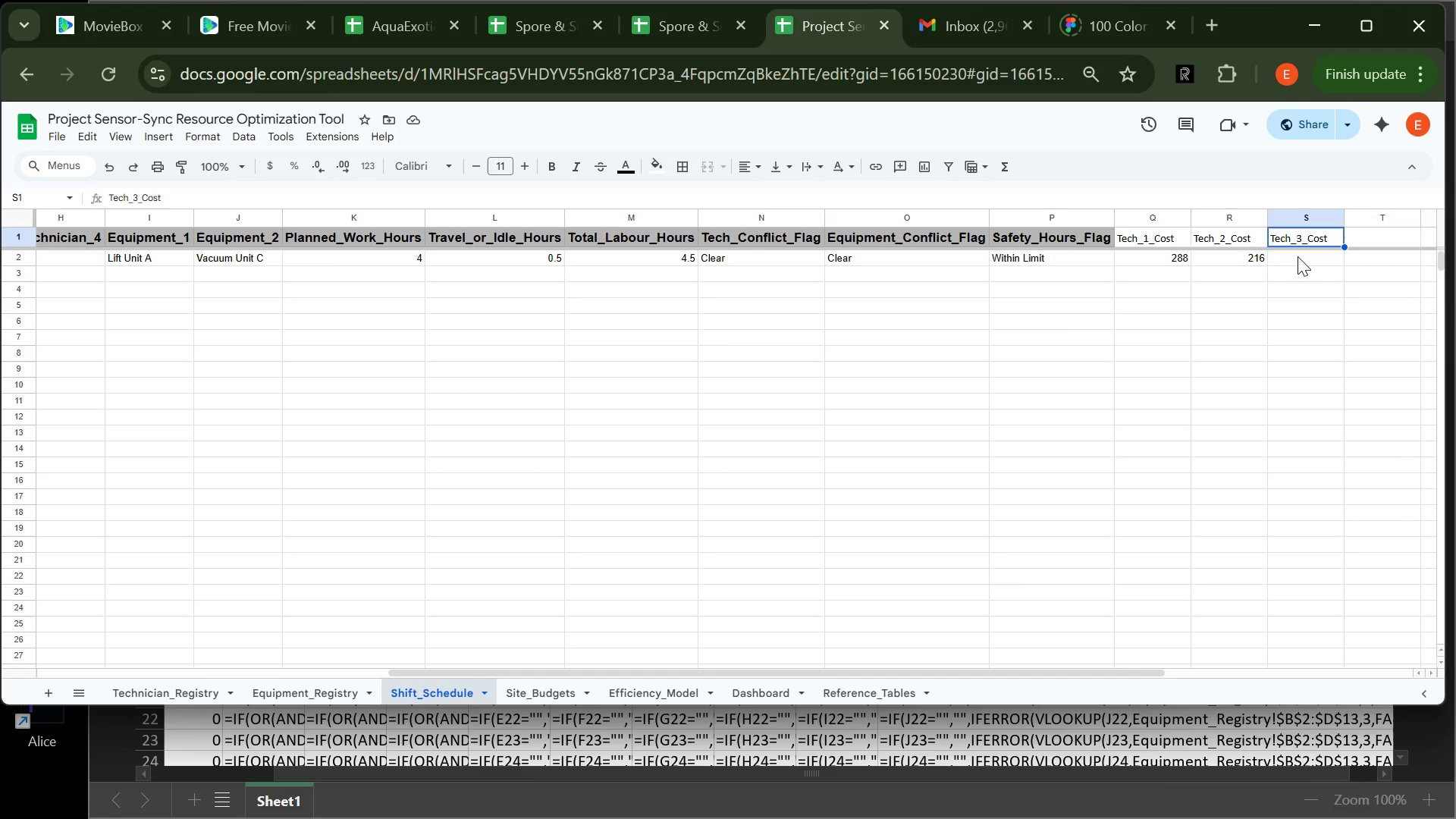 
left_click([1298, 256])
 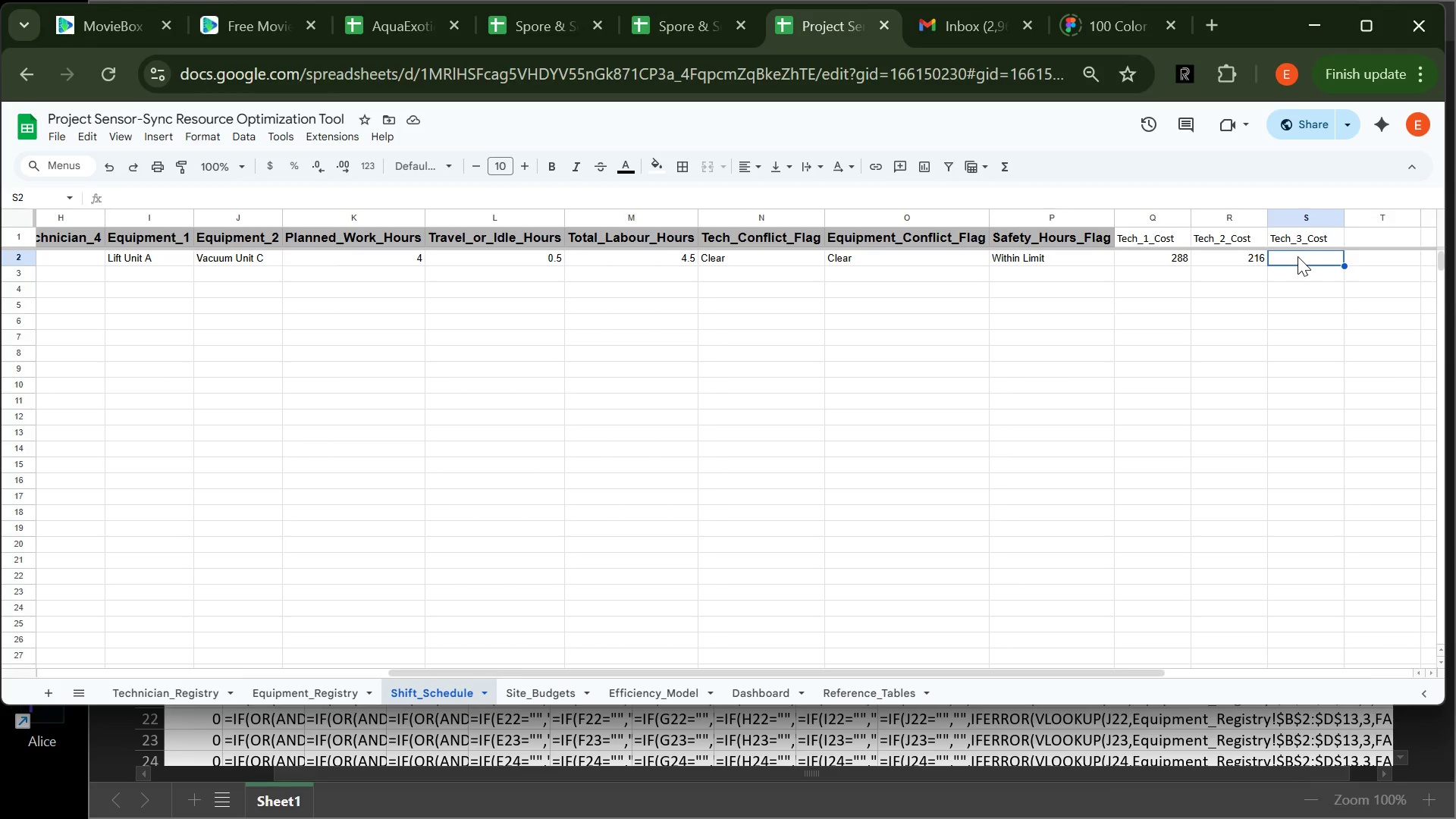 
key(Control+V)
 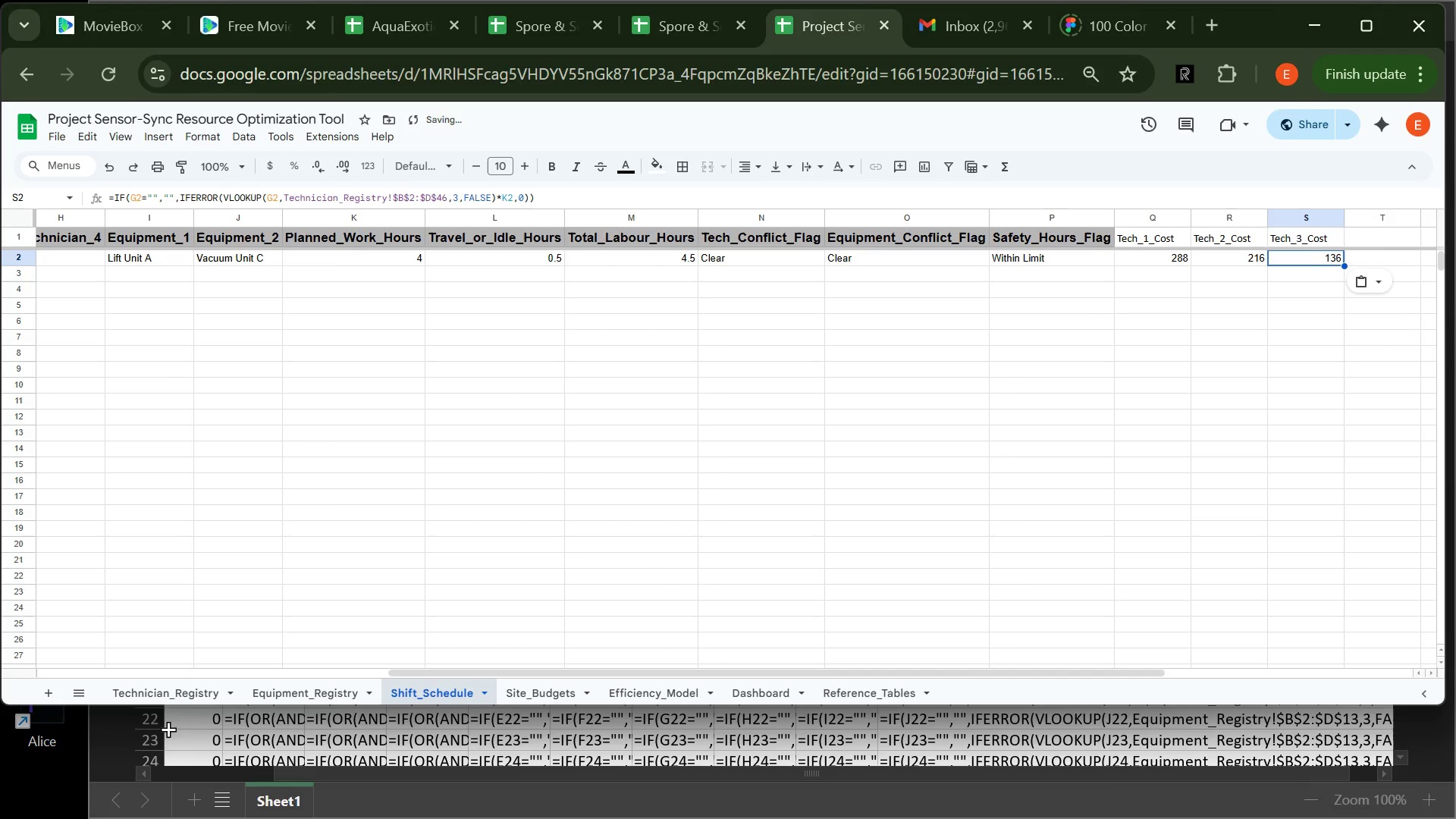 
left_click([115, 739])
 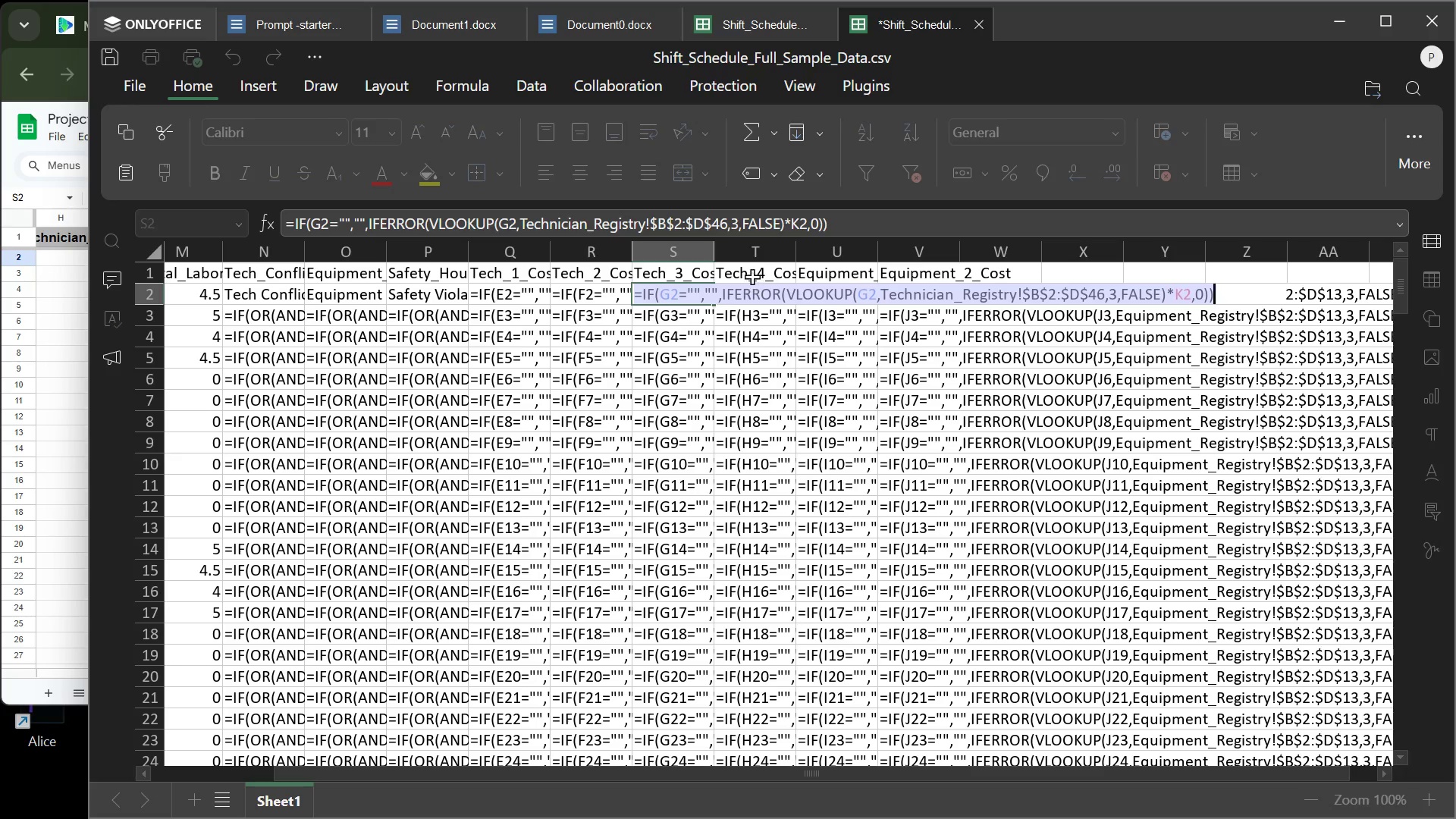 
left_click([755, 274])
 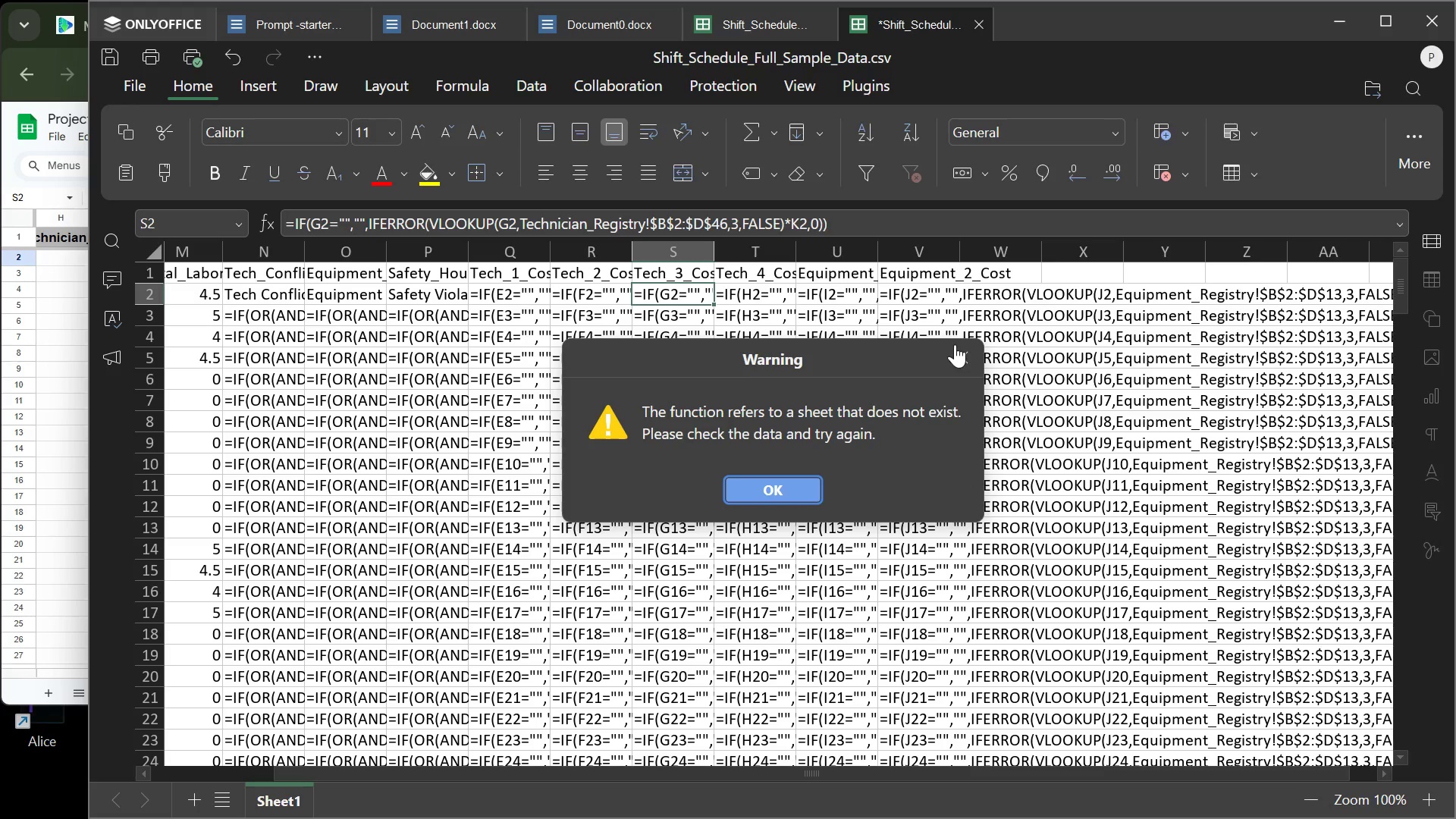 
left_click([958, 347])
 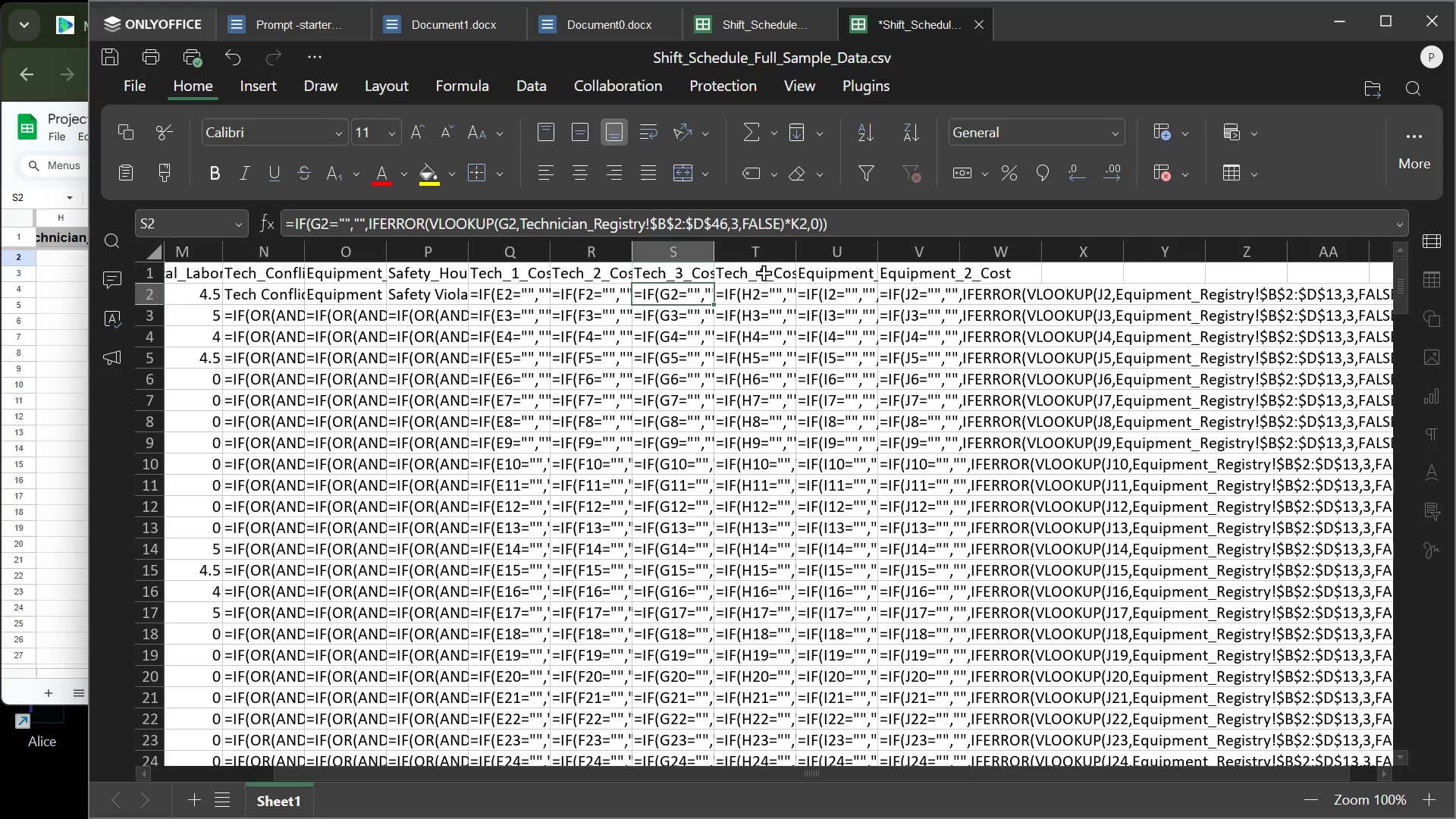 
left_click([762, 272])
 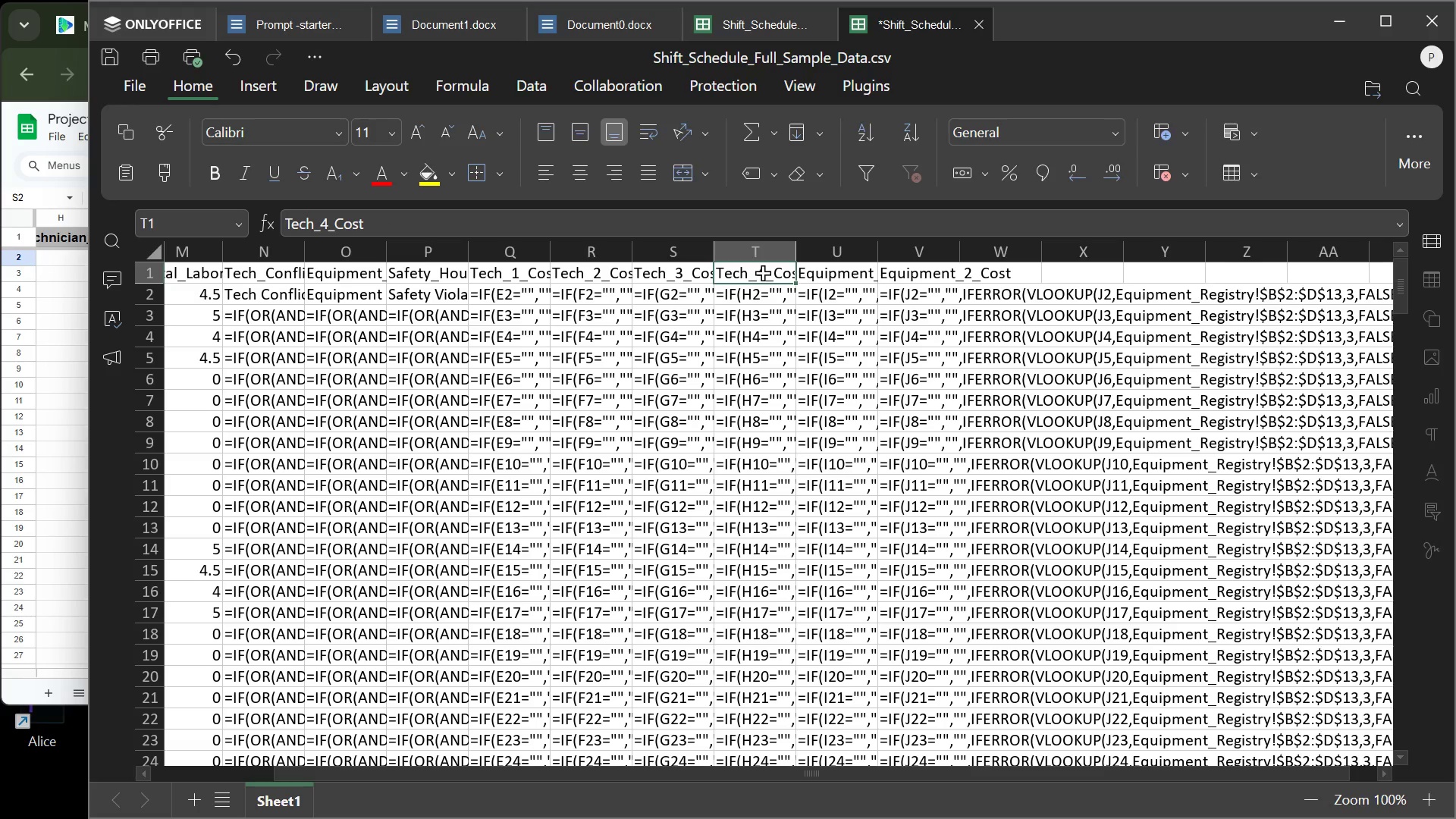 
key(Control+C)
 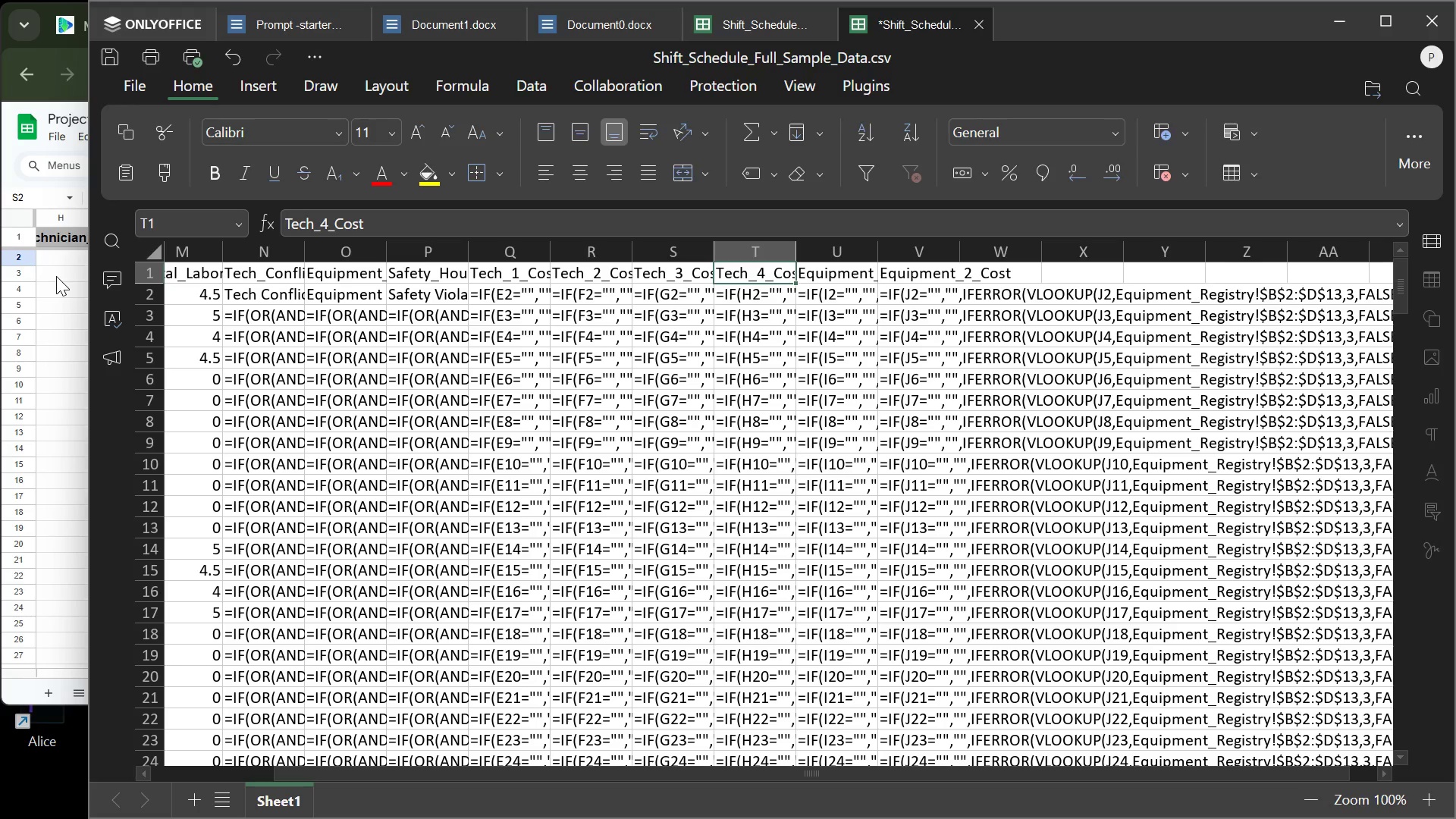 
left_click([56, 276])
 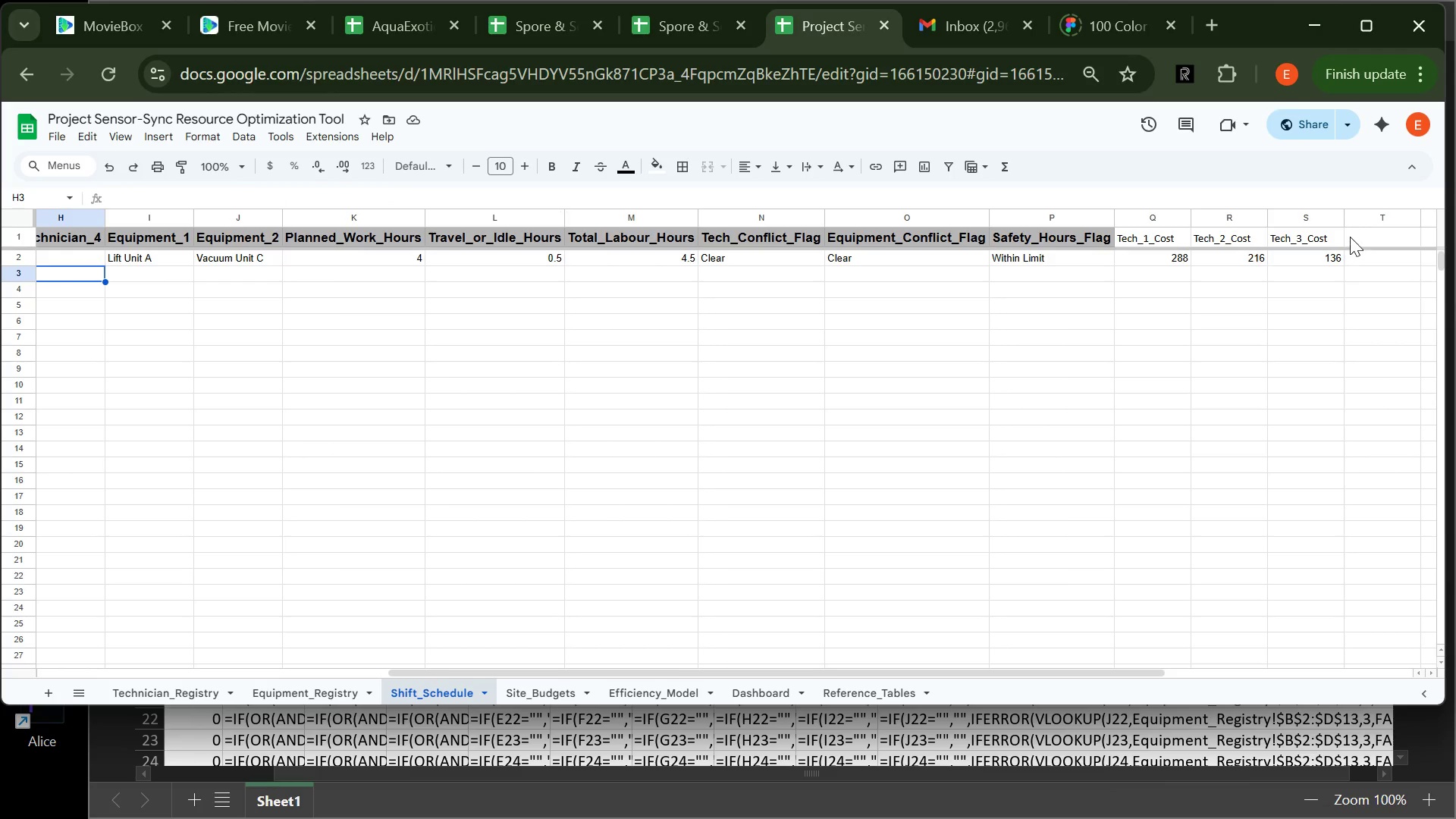 
left_click([1350, 236])
 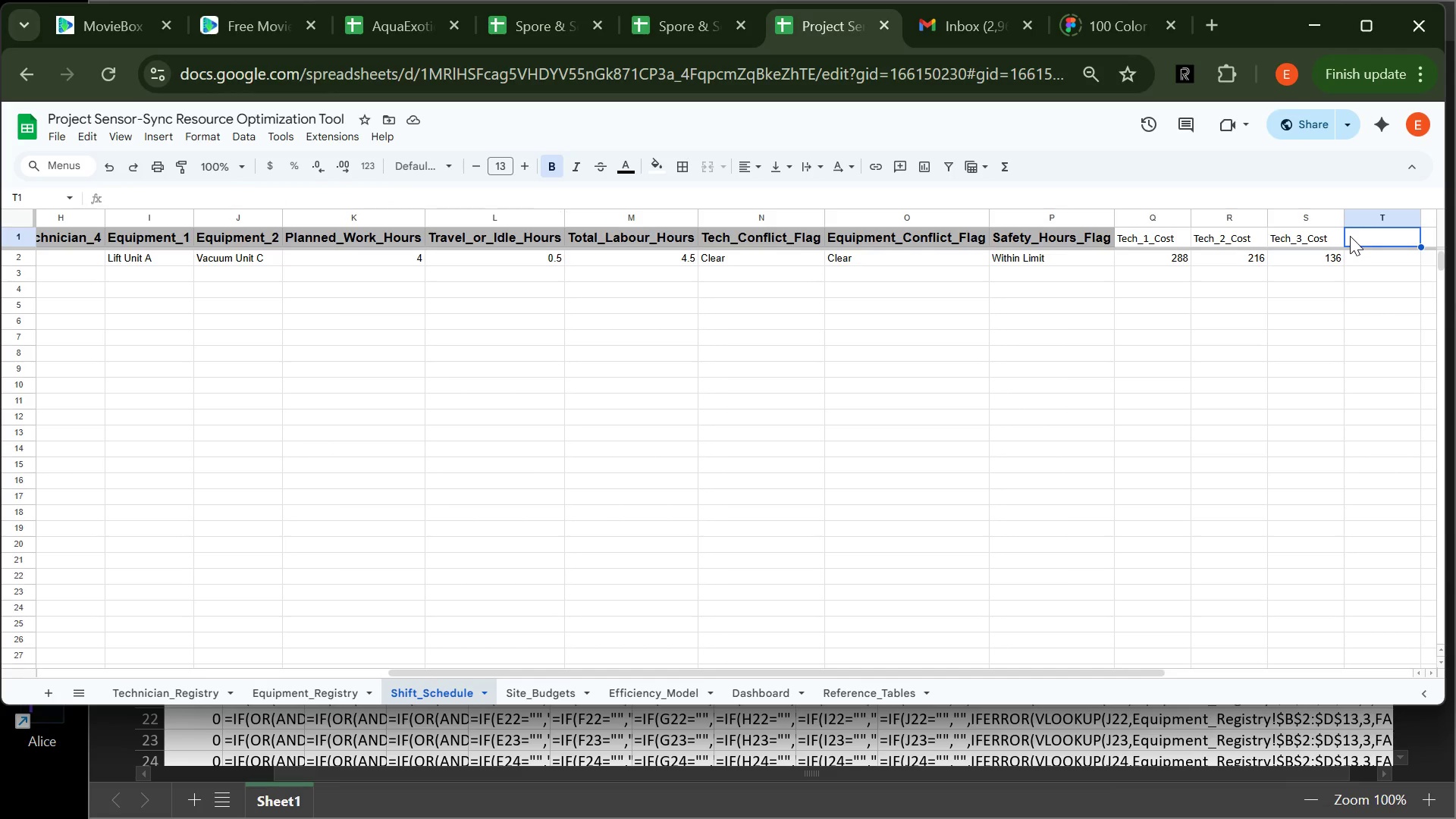 
key(Control+V)
 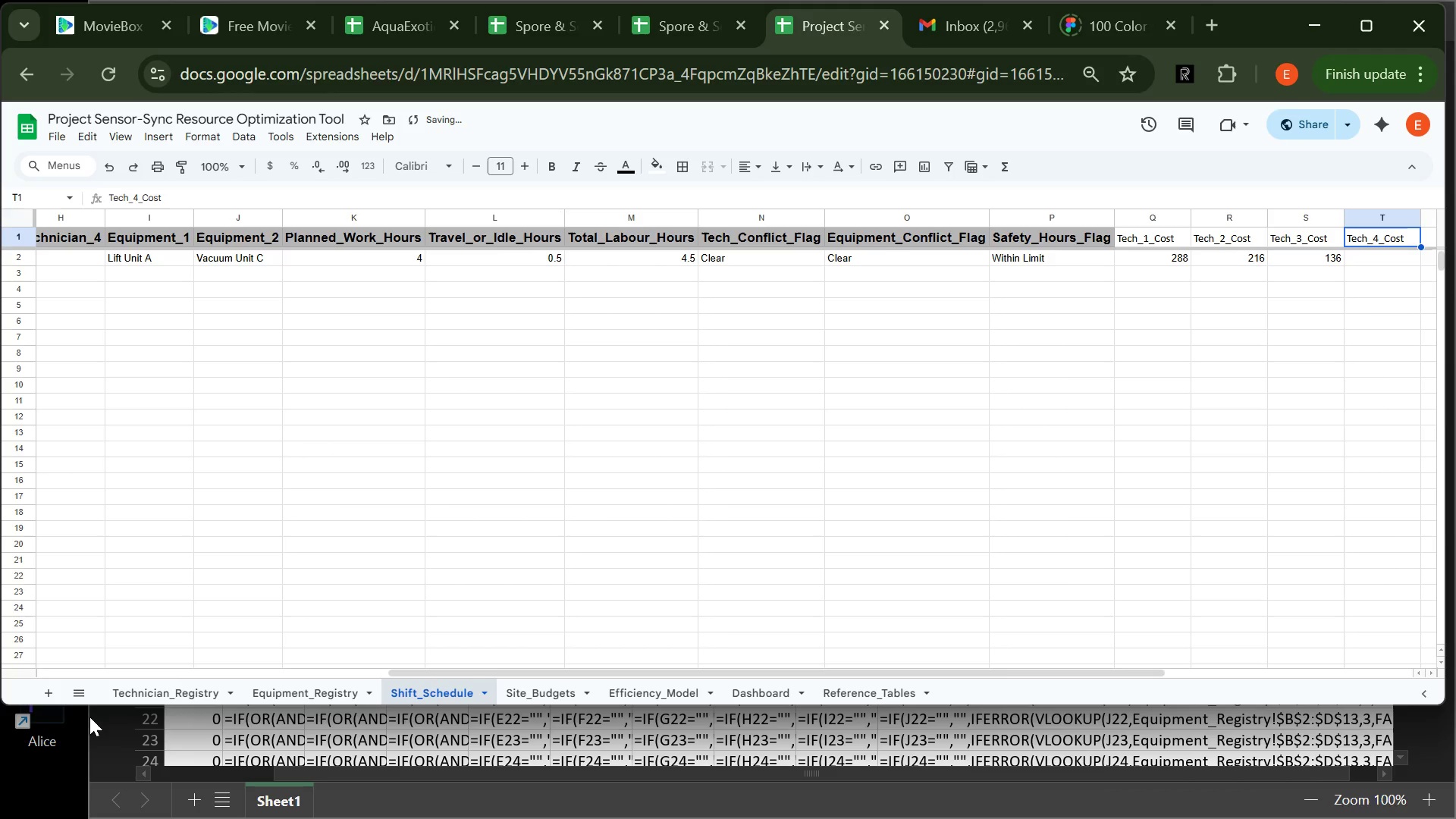 
left_click([100, 721])
 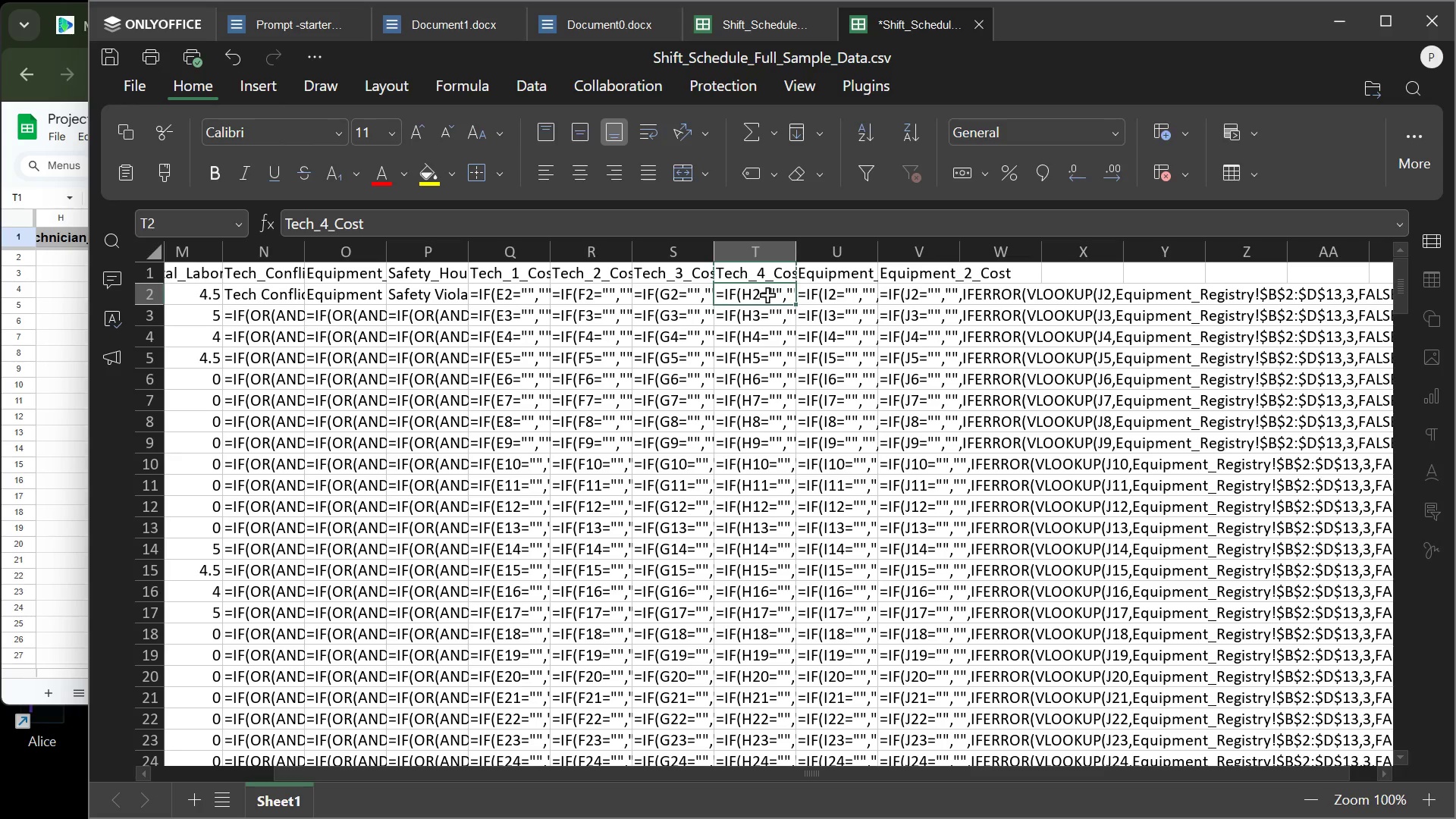 
double_click([767, 294])
 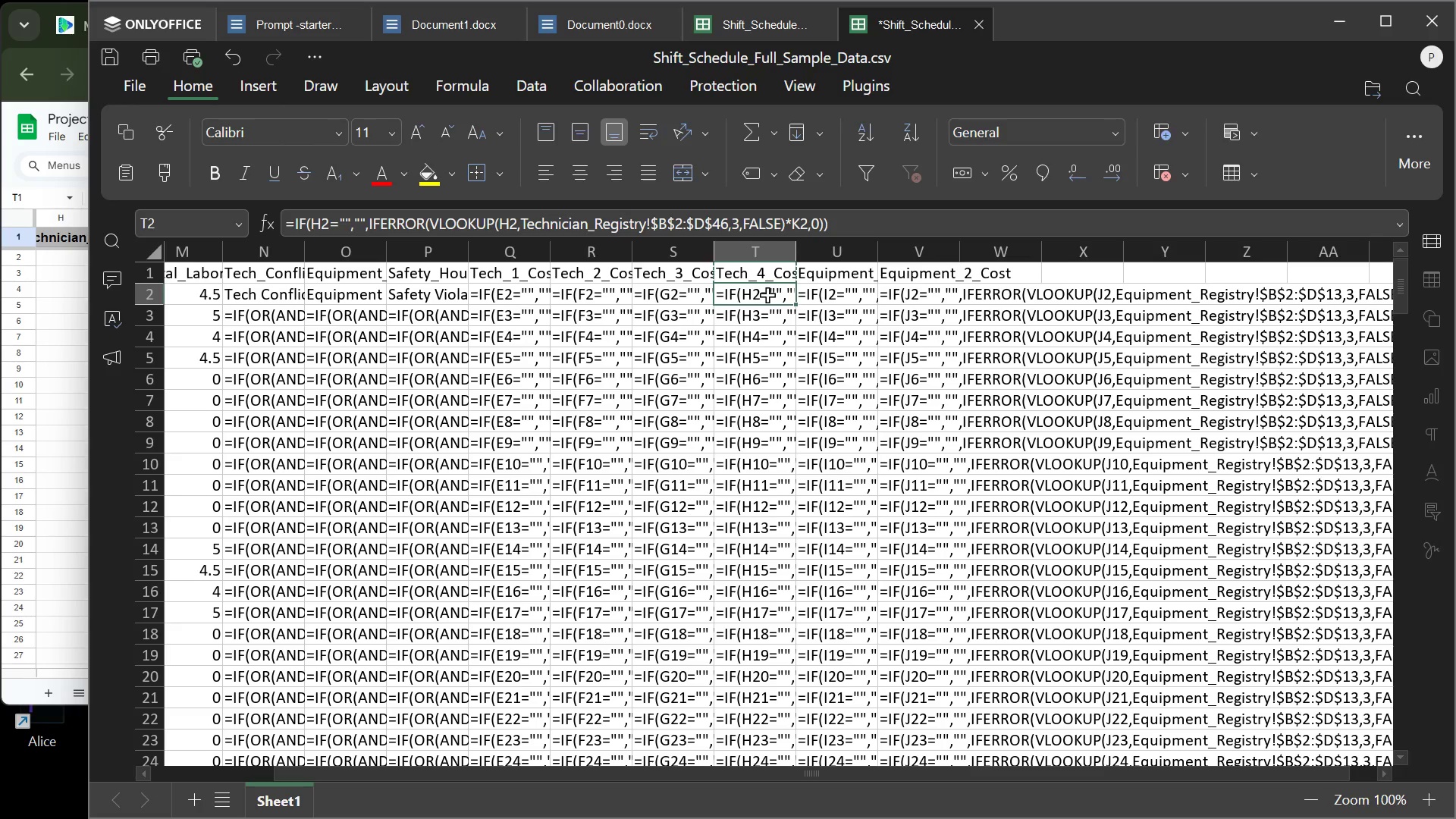 
triple_click([767, 294])
 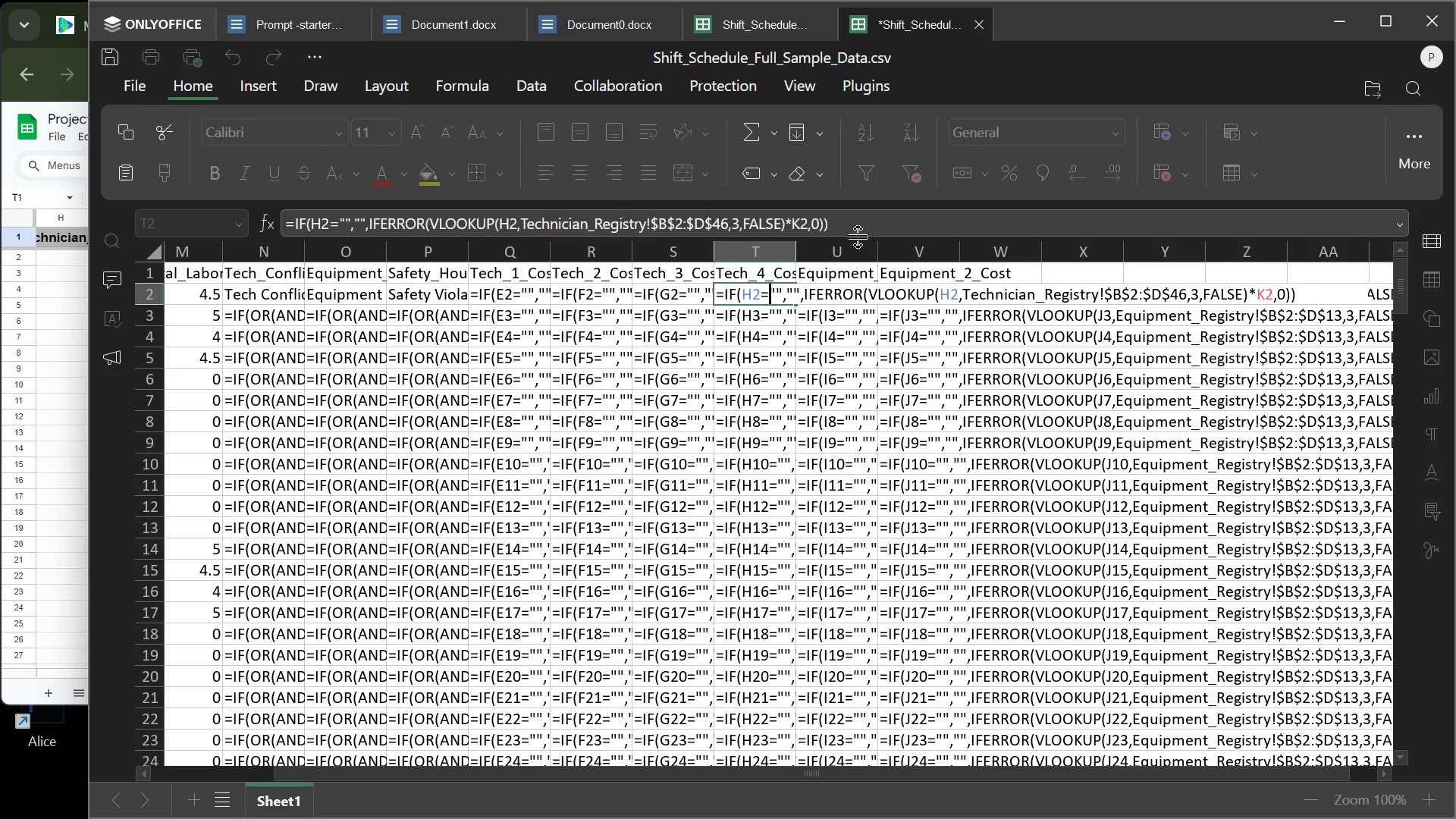 
key(Control+A)
 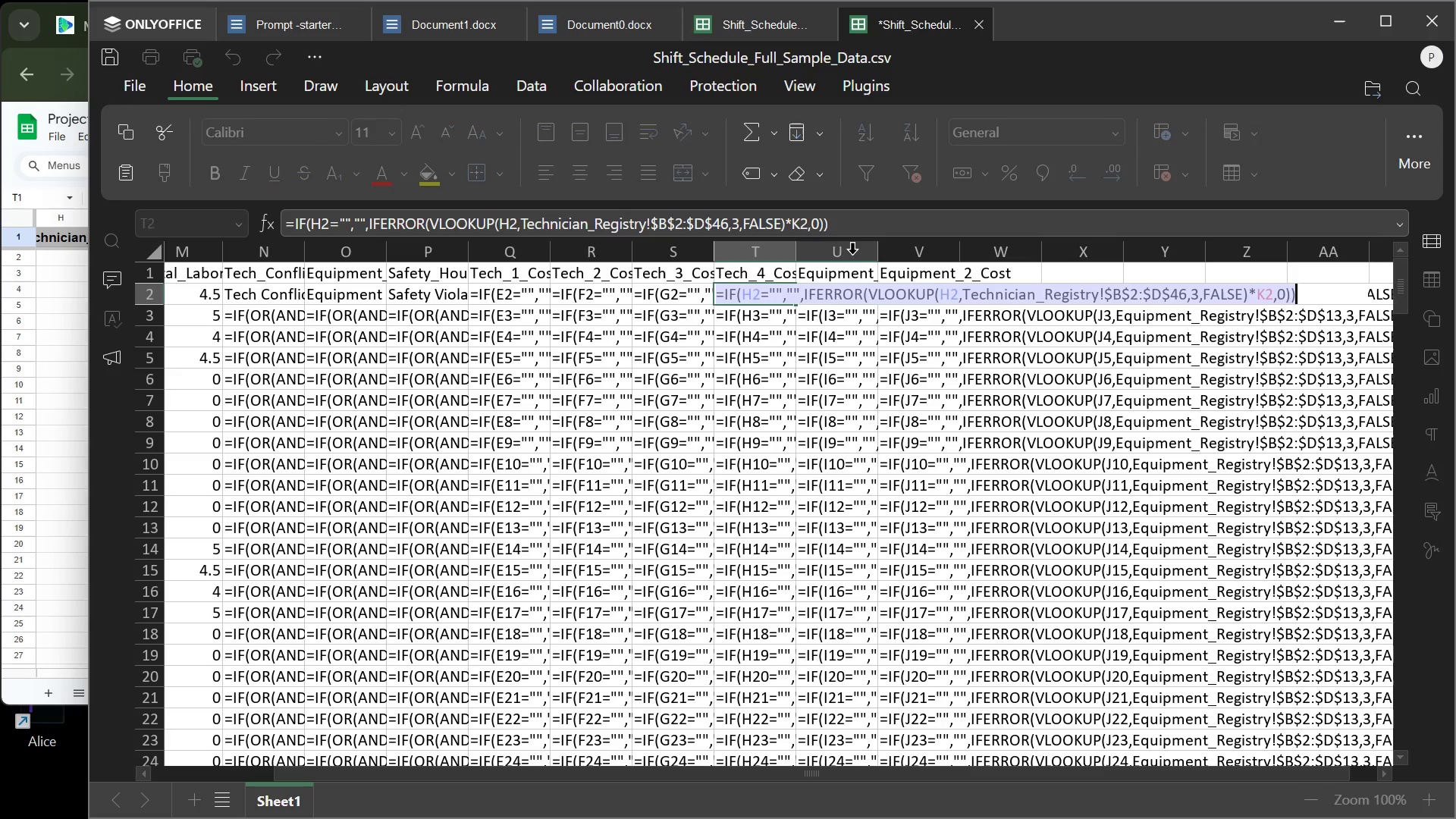 
key(Control+C)
 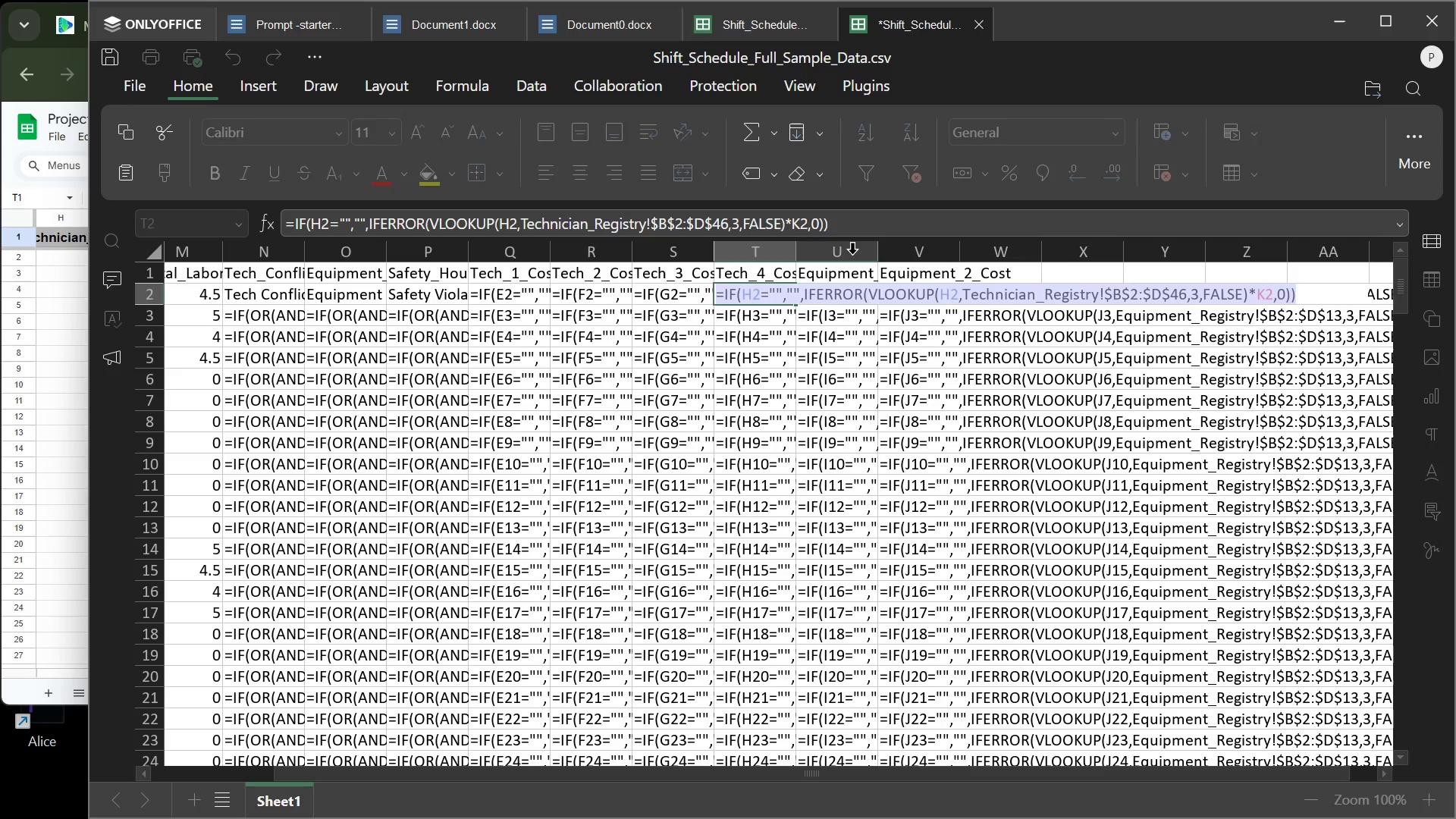 
key(Control+C)
 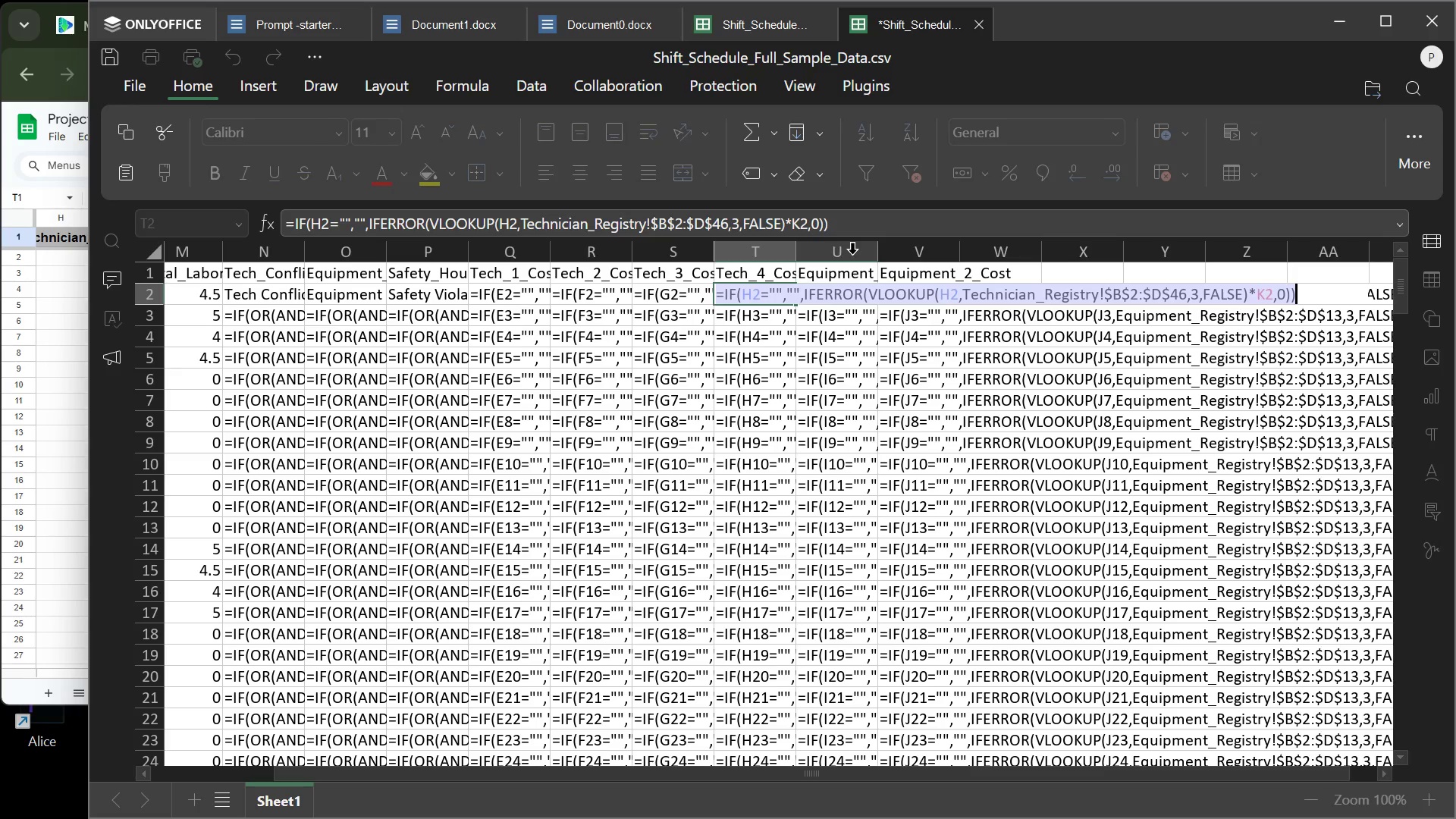 
key(Control+C)
 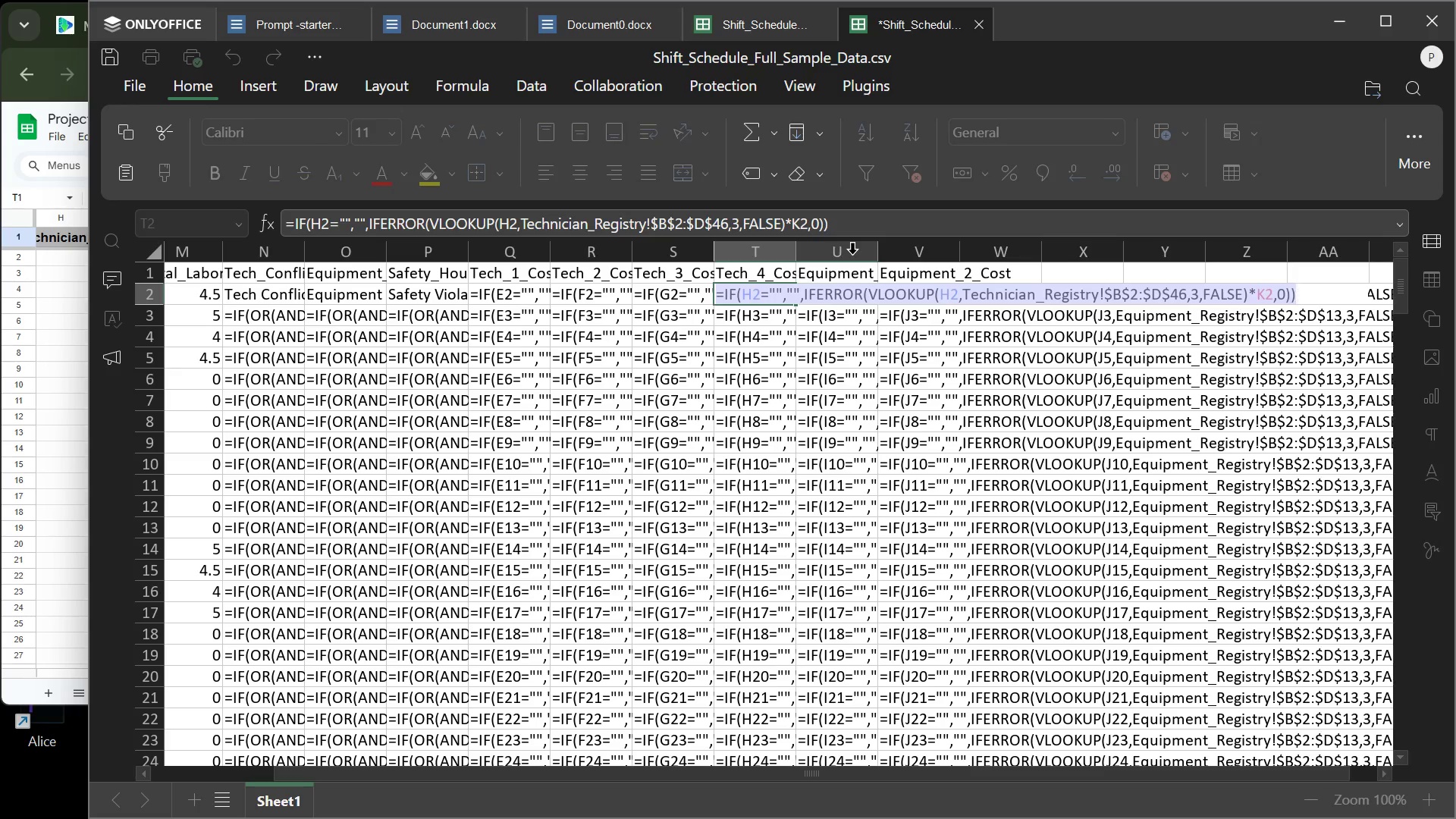 
key(Control+C)
 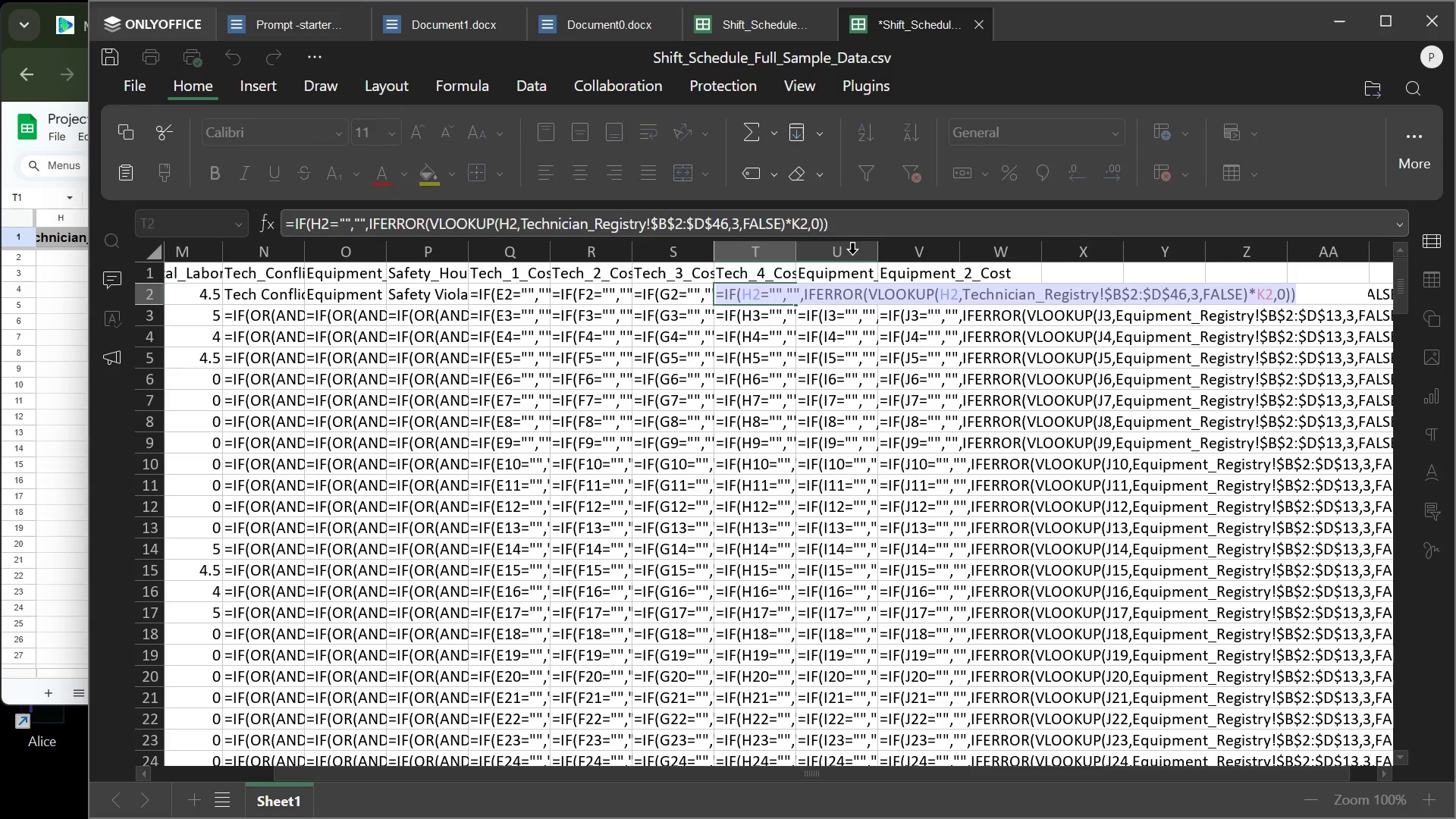 
key(Control+C)
 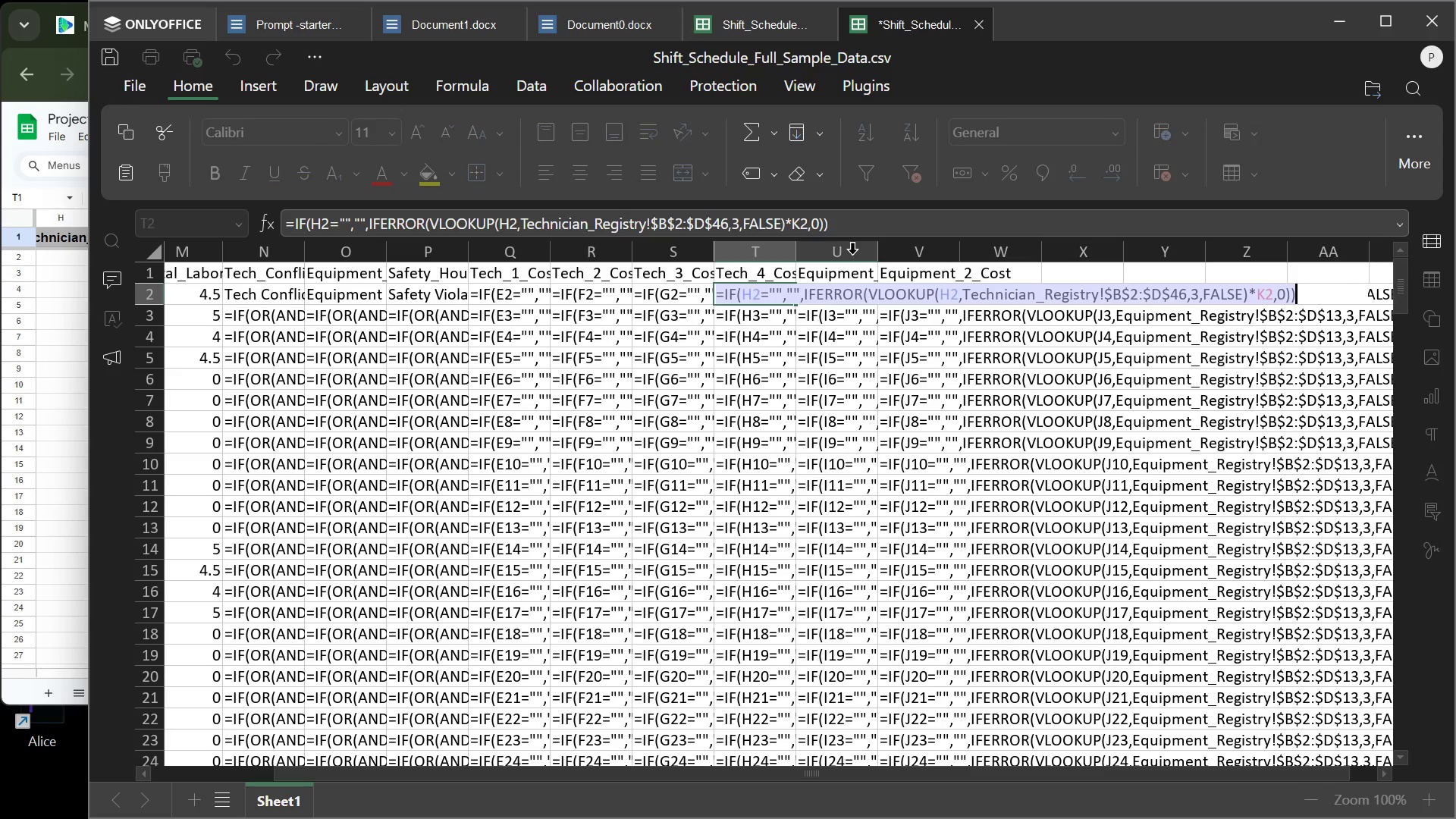 
key(Control+C)
 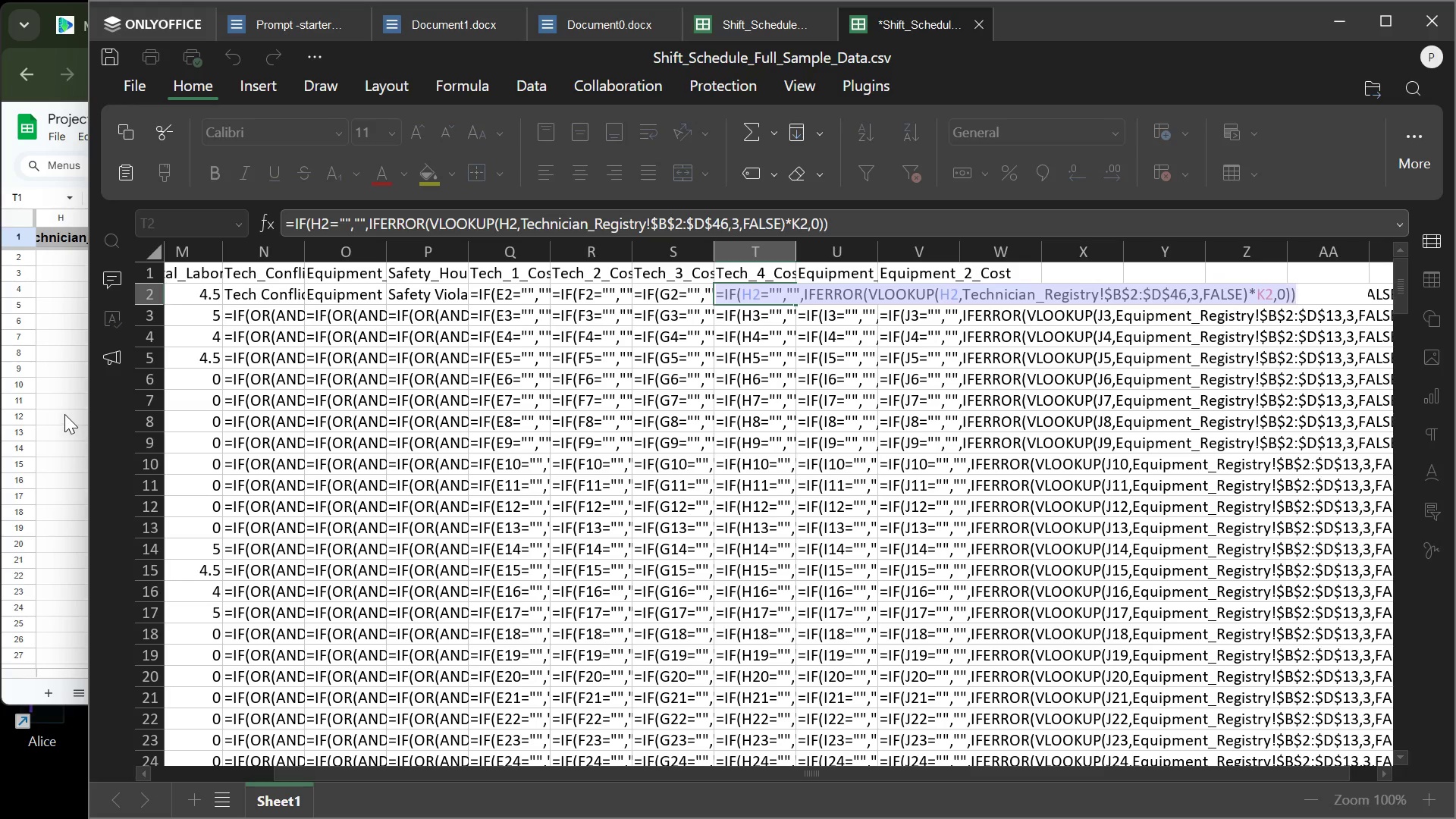 
left_click([64, 414])
 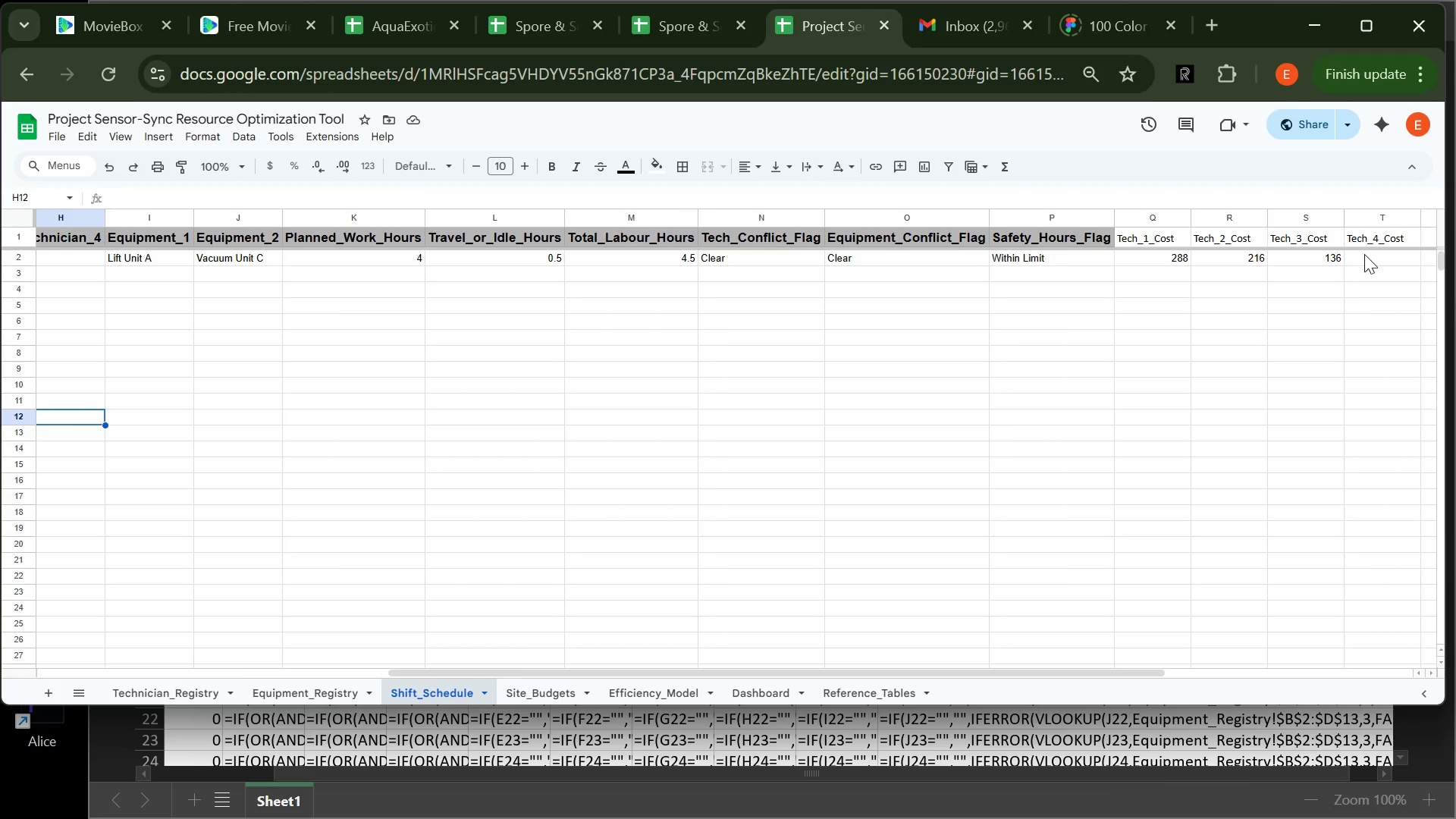 
left_click([1364, 253])
 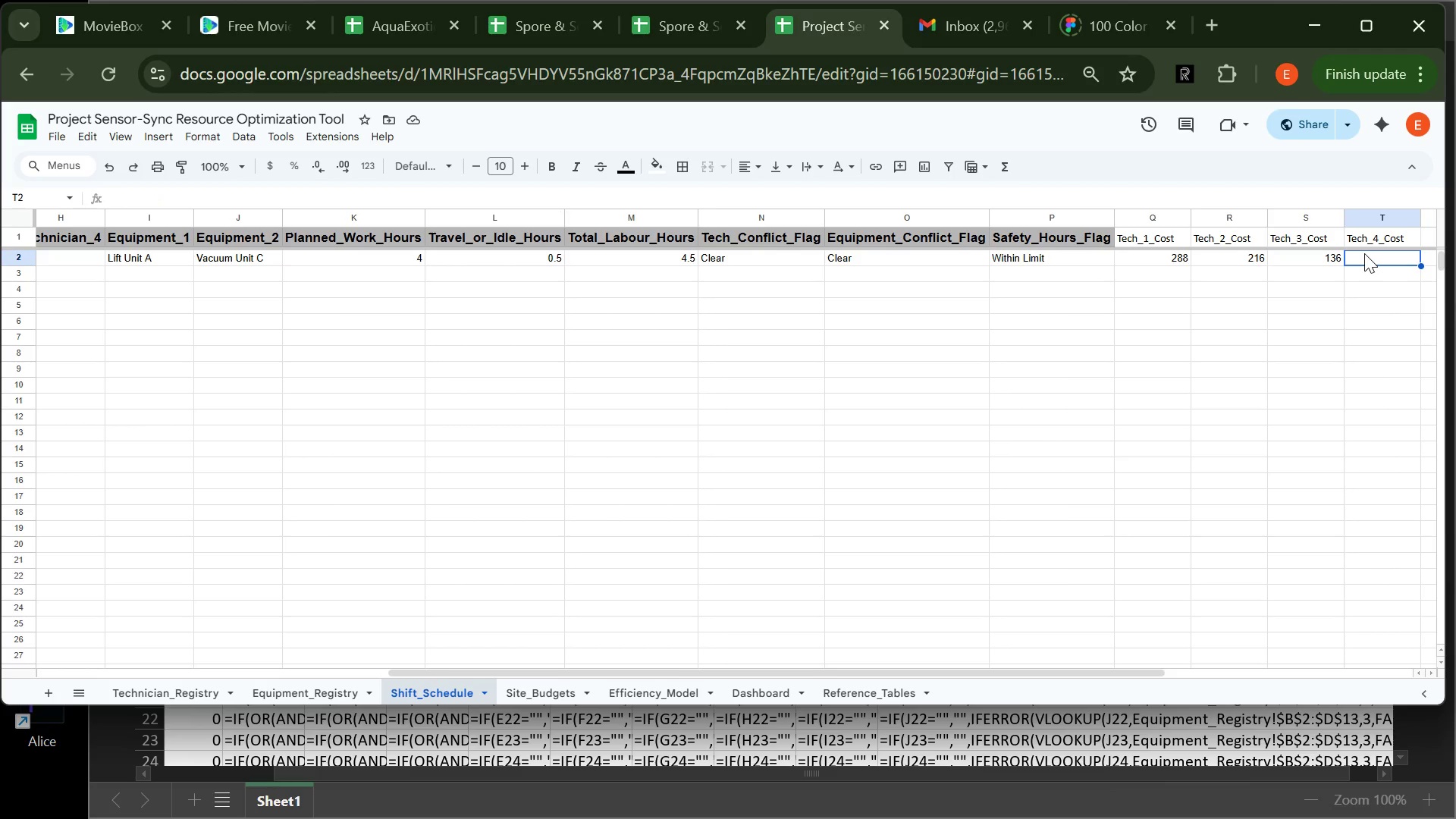 
key(Control+V)
 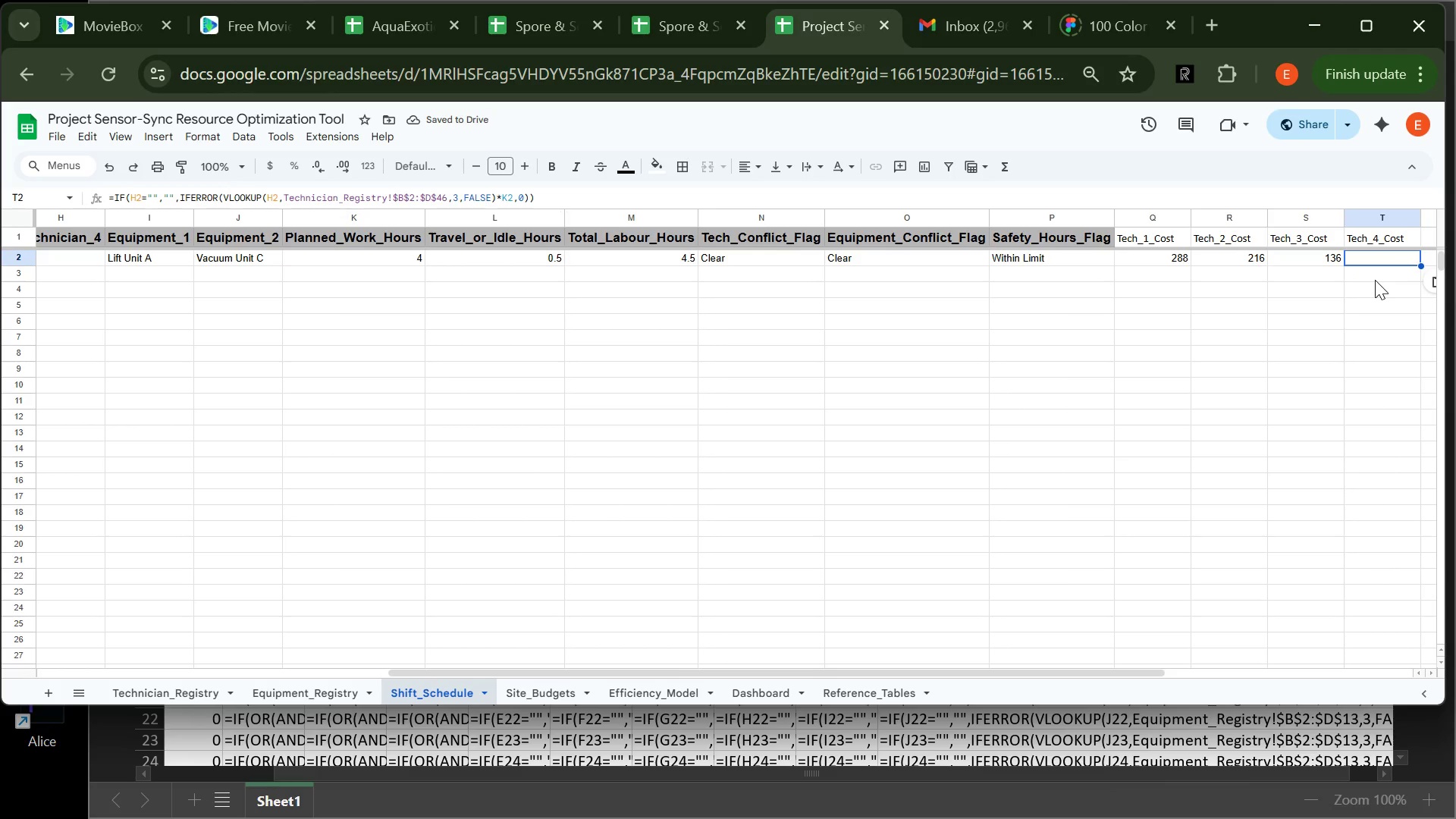 
left_click([1375, 280])
 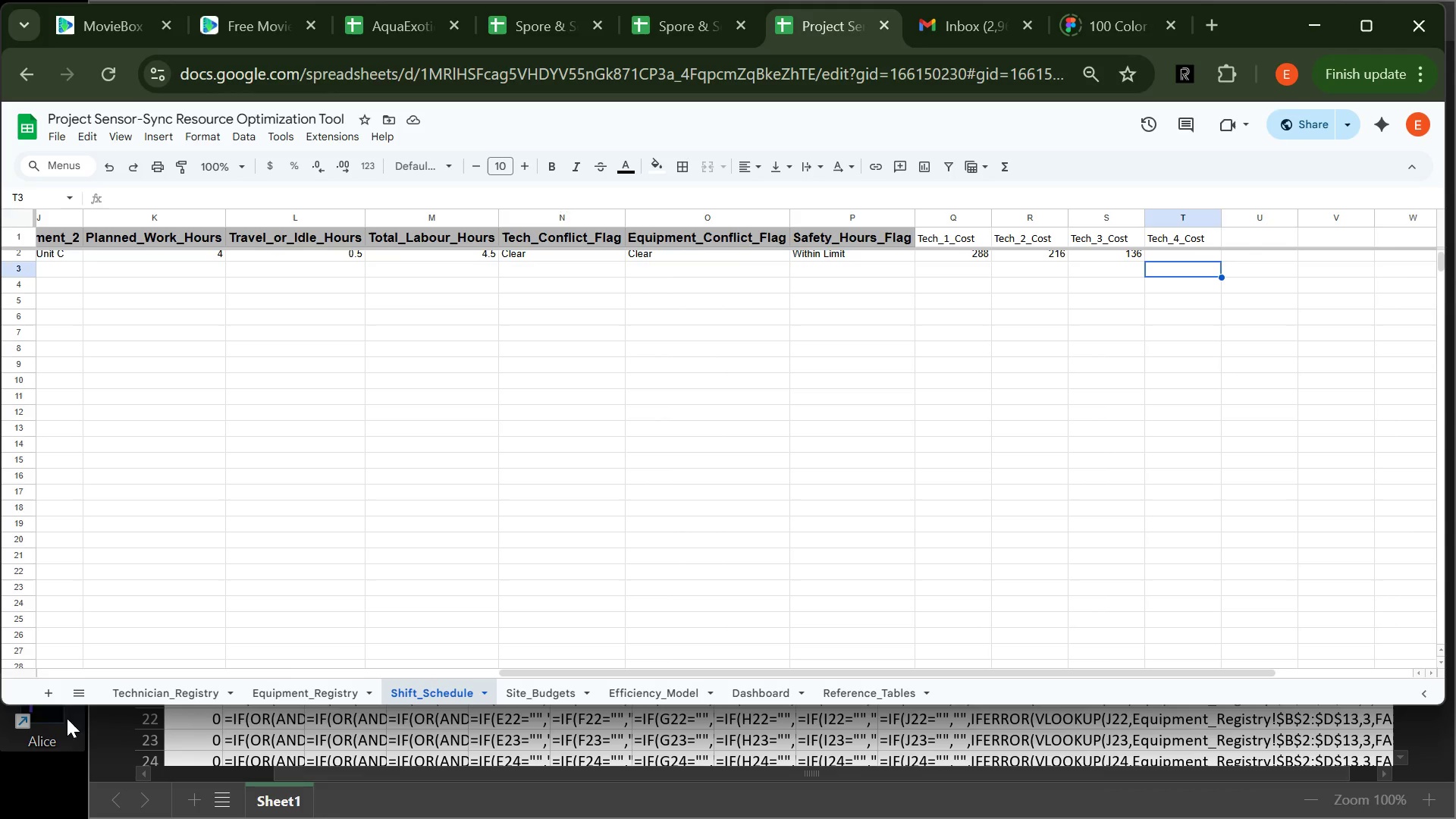 
left_click([100, 745])
 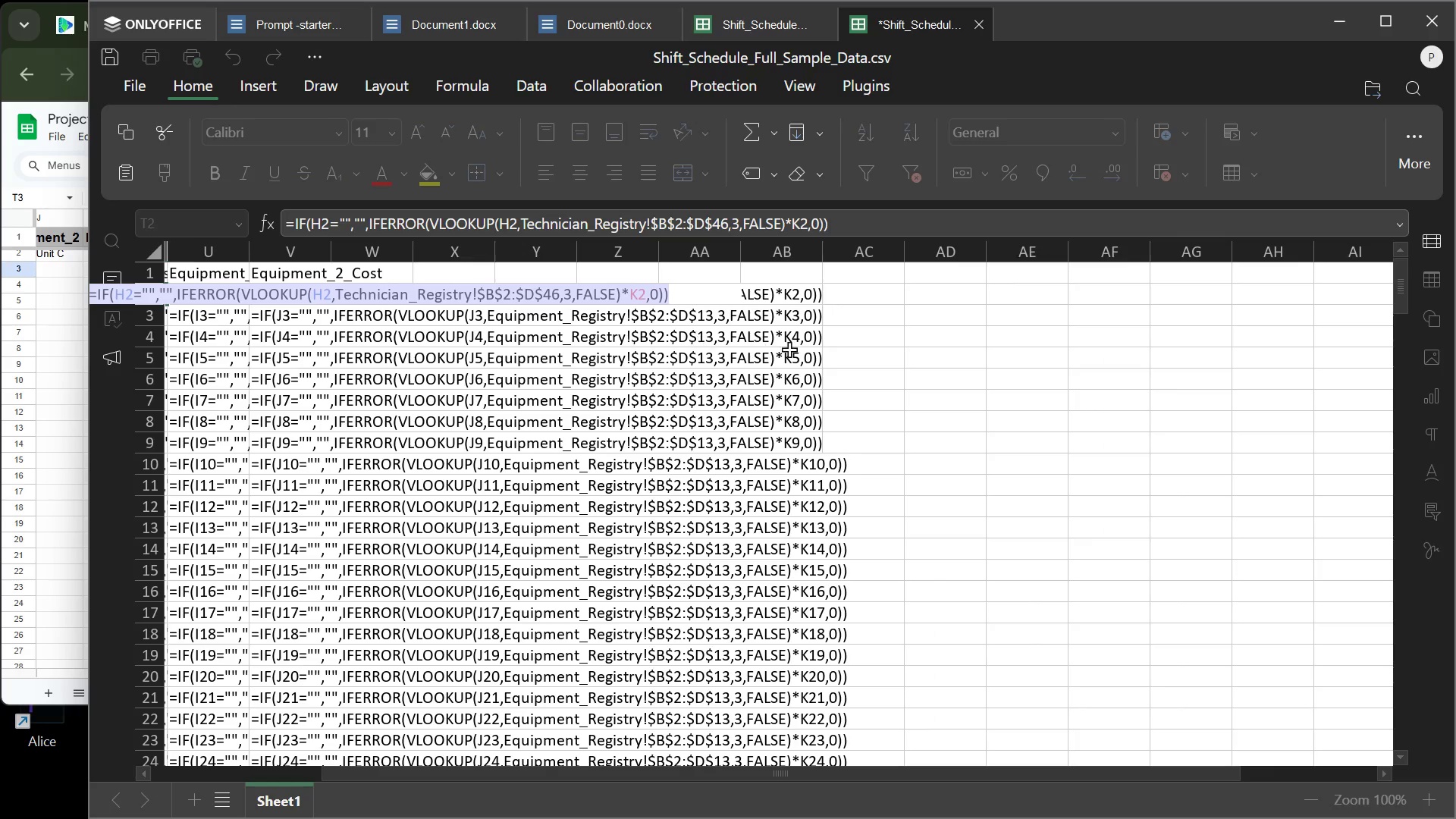 
left_click([912, 381])
 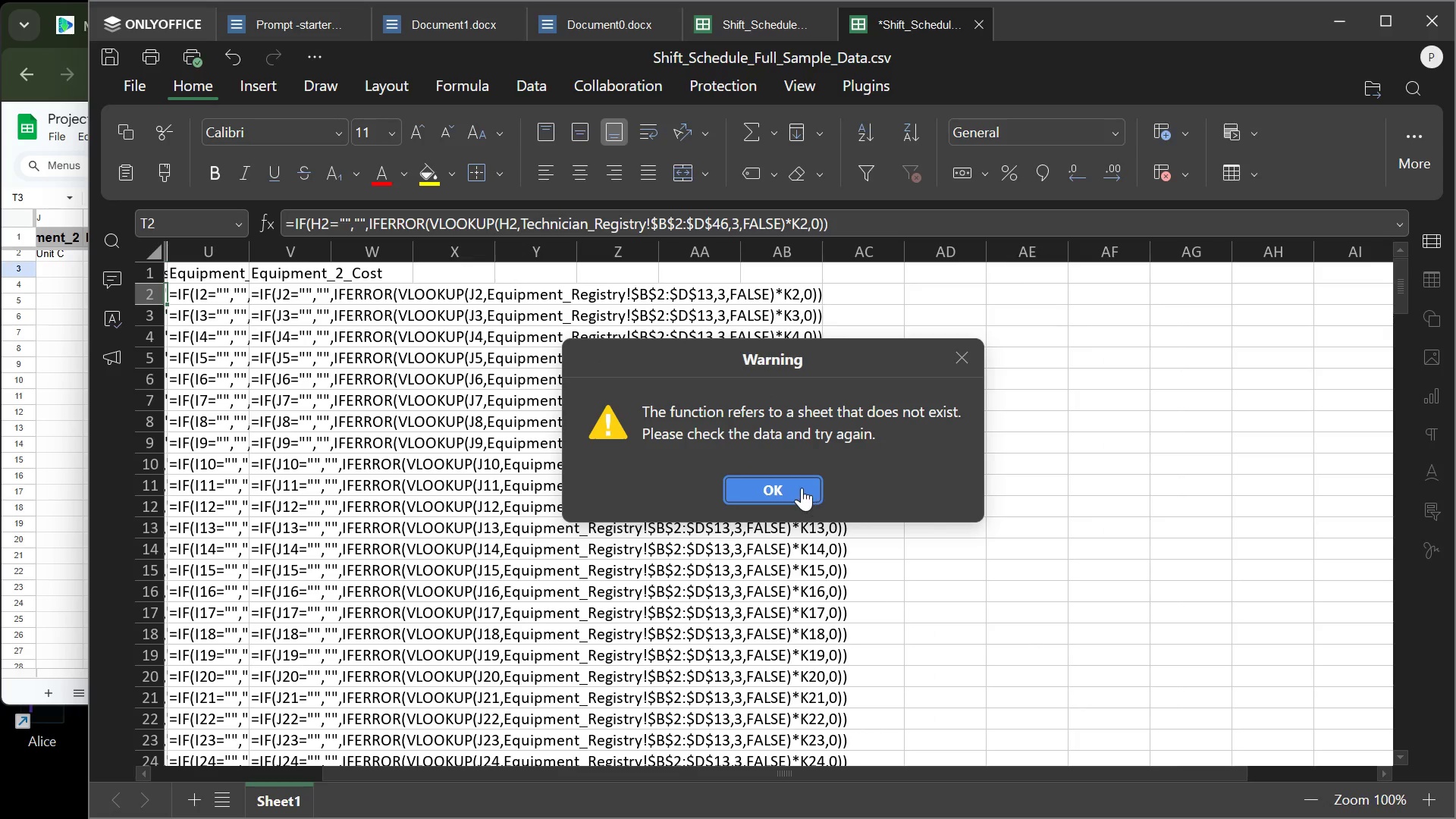 
left_click([800, 487])
 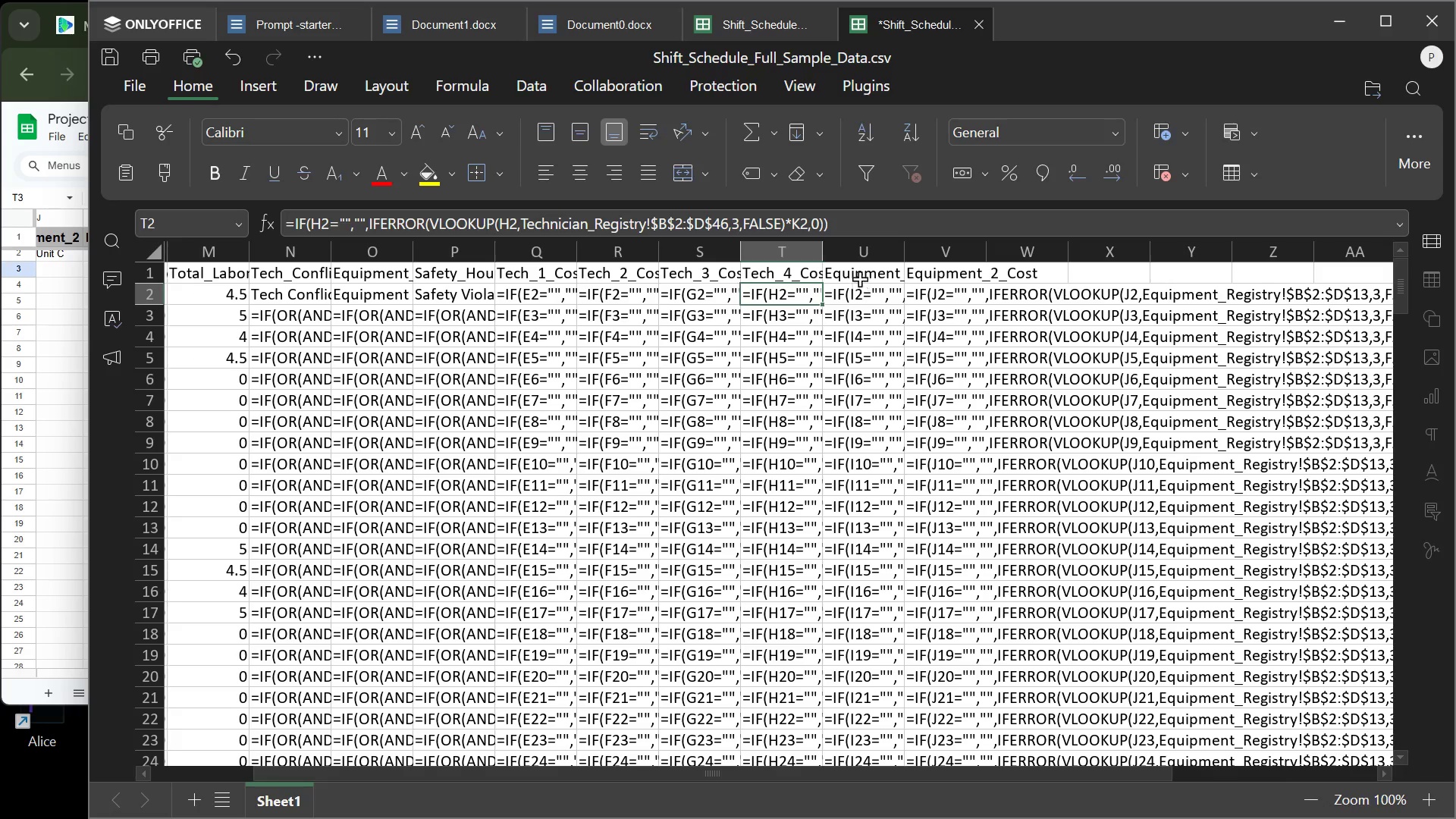 
left_click([871, 270])
 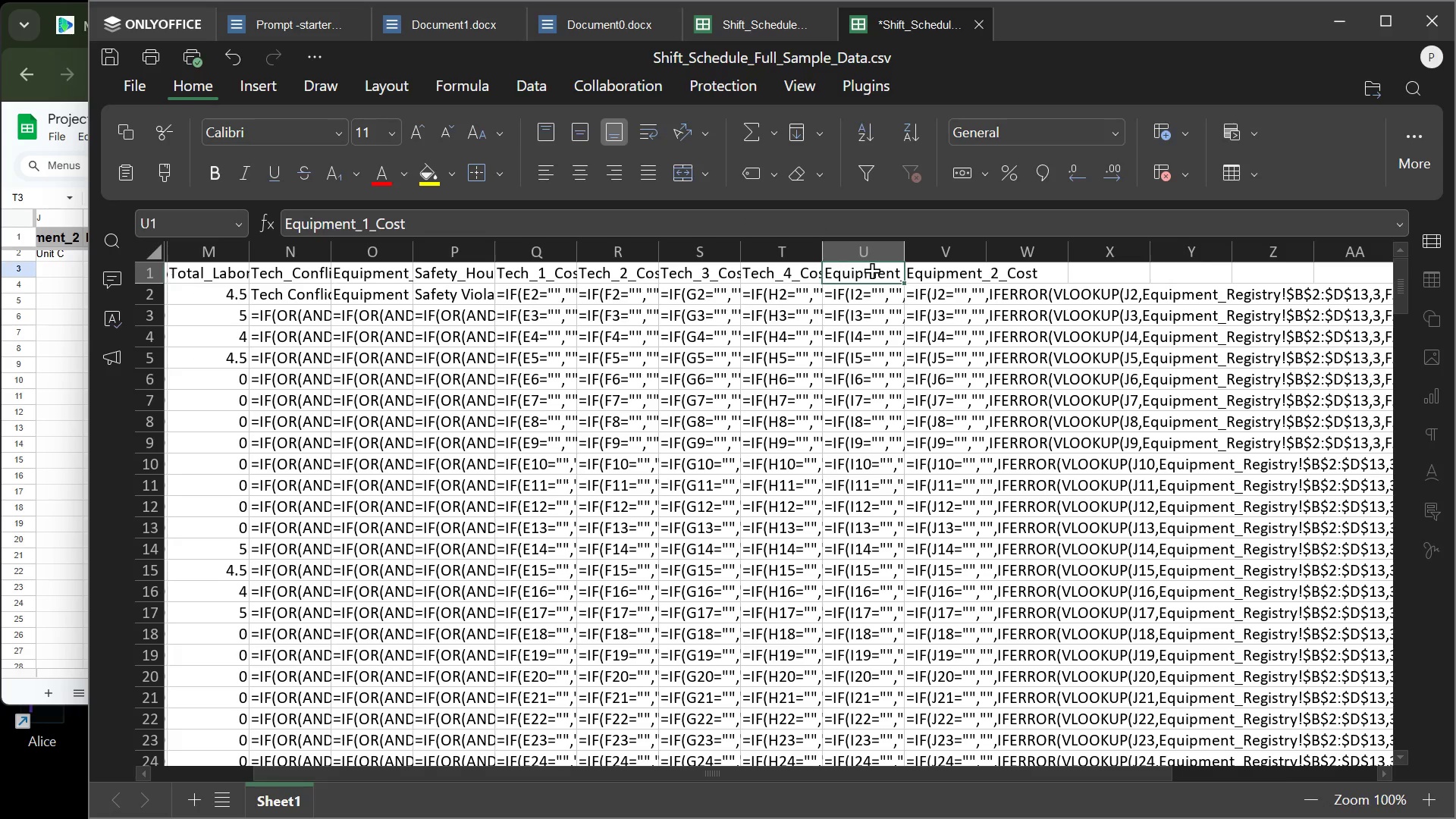 
key(Control+C)
 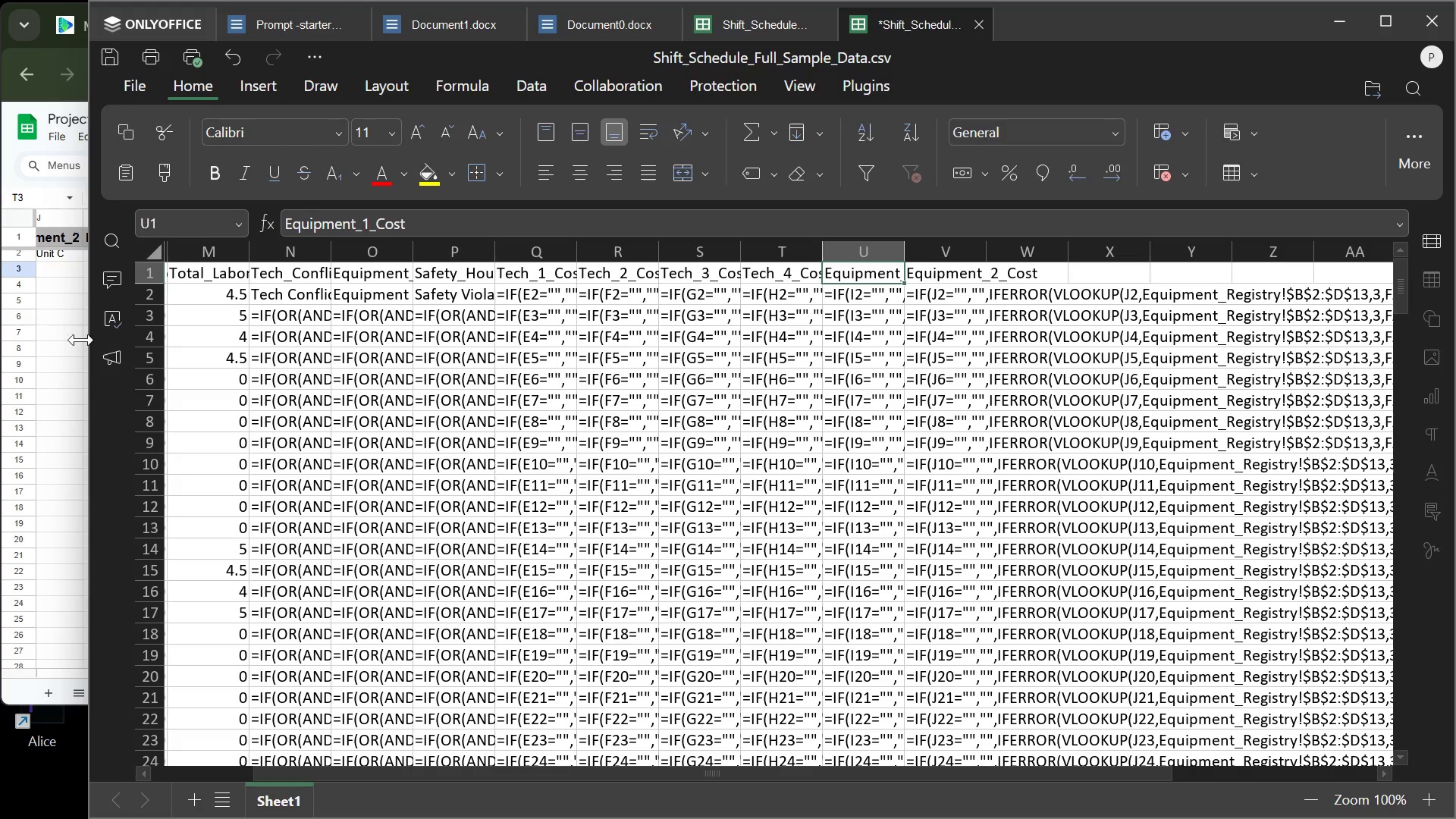 
left_click([71, 336])
 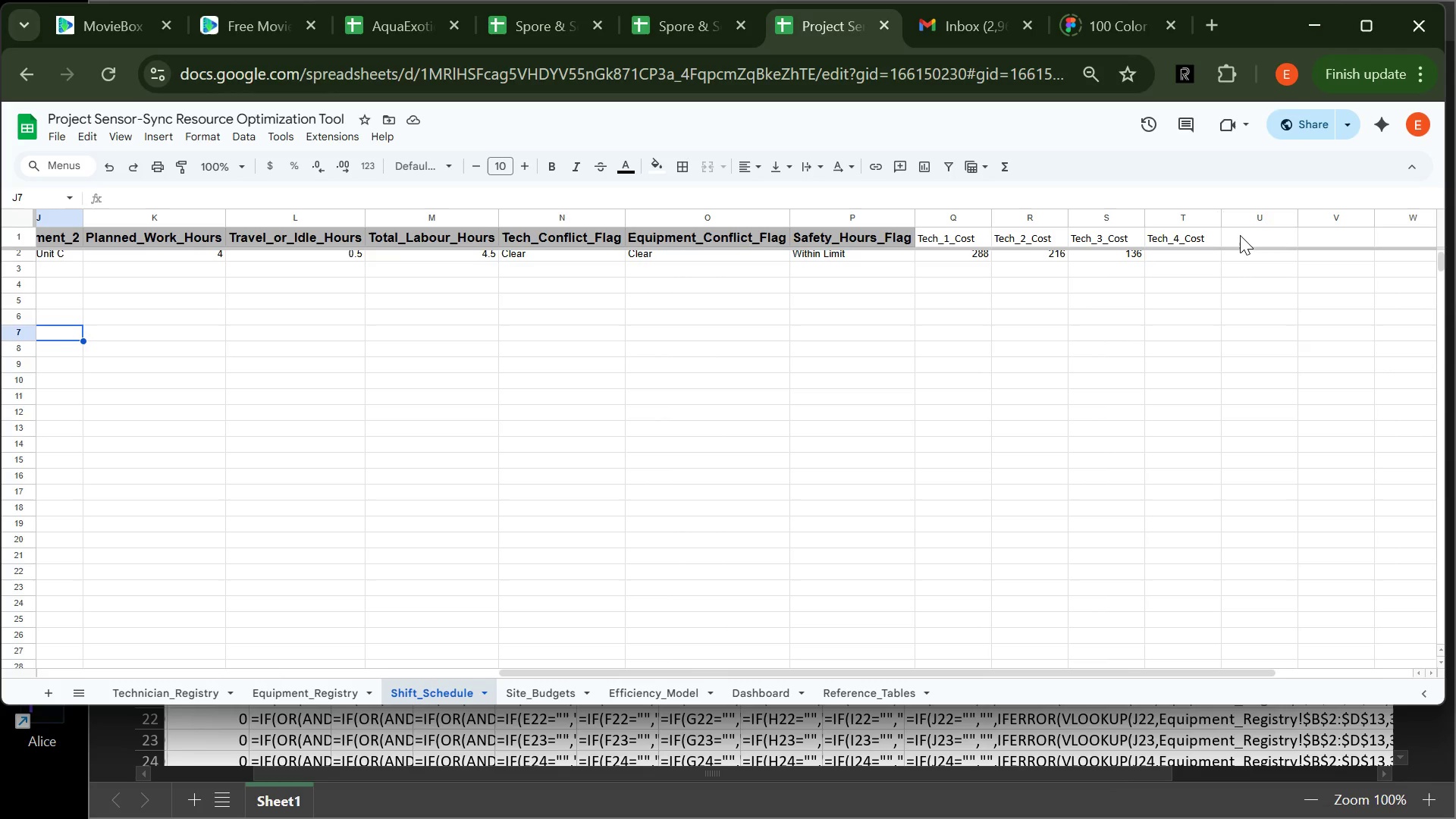 
left_click([1240, 235])
 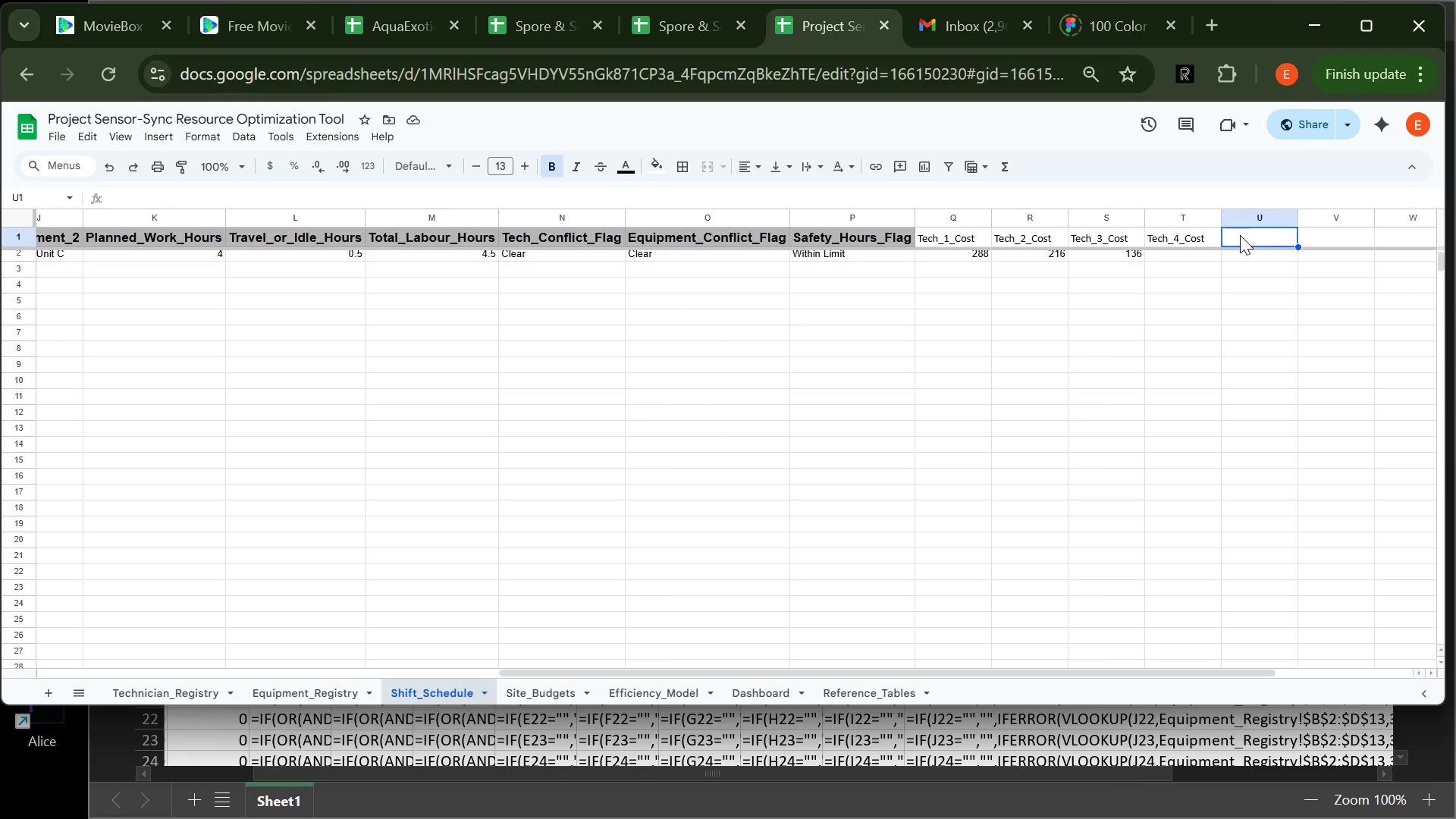 
key(Control+V)
 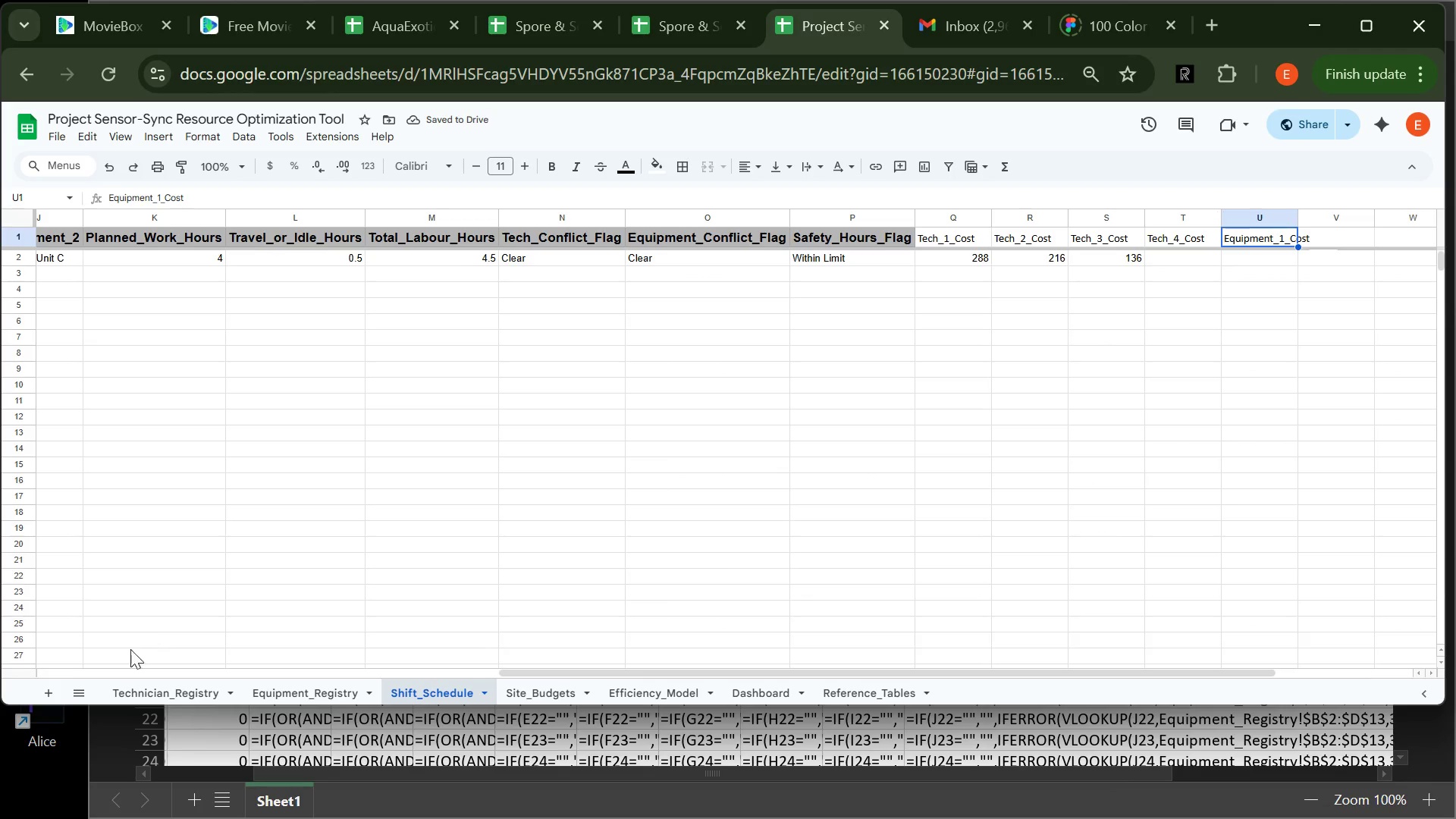 
left_click([105, 731])
 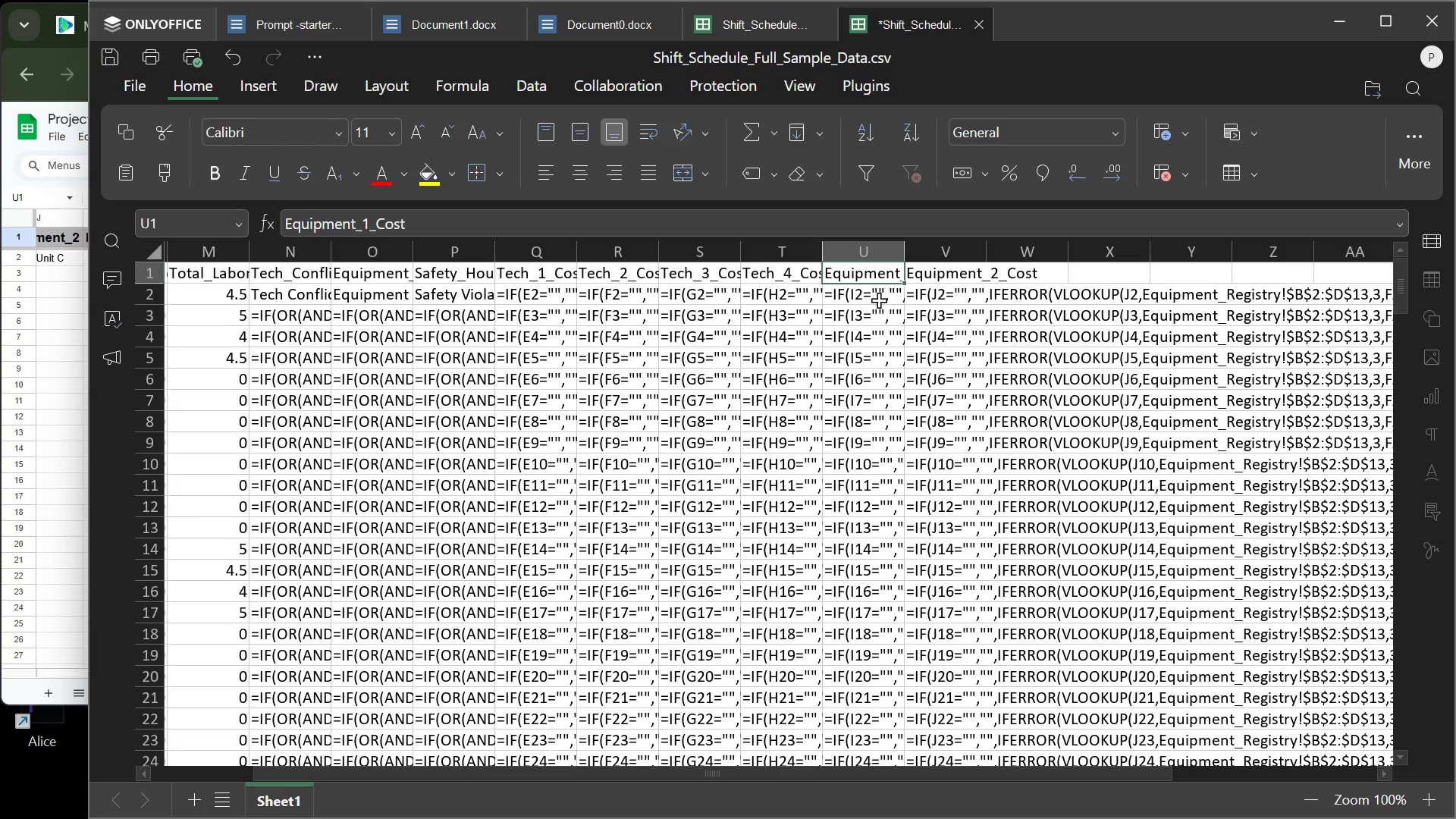 
left_click([878, 299])
 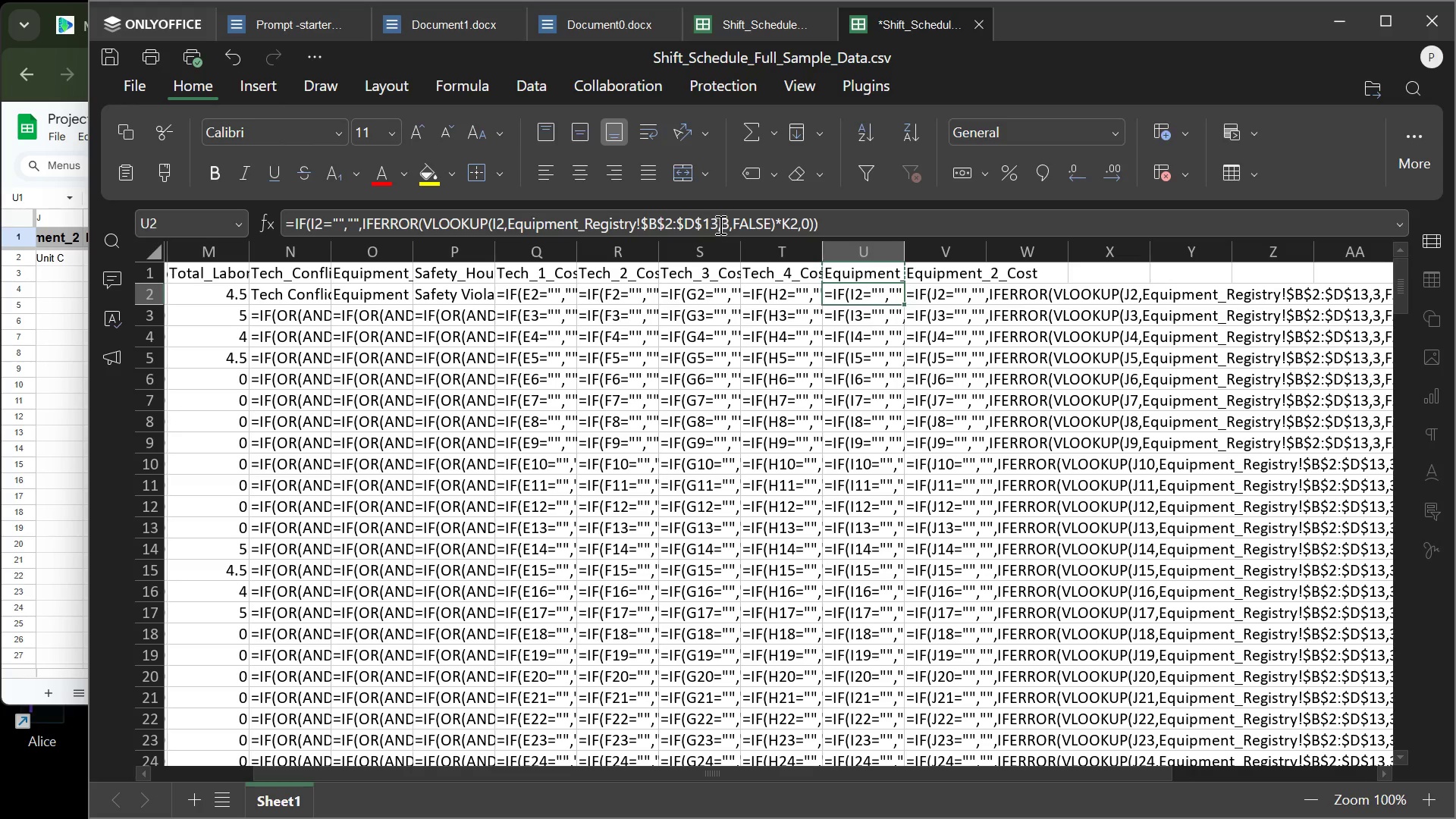 
left_click([720, 221])
 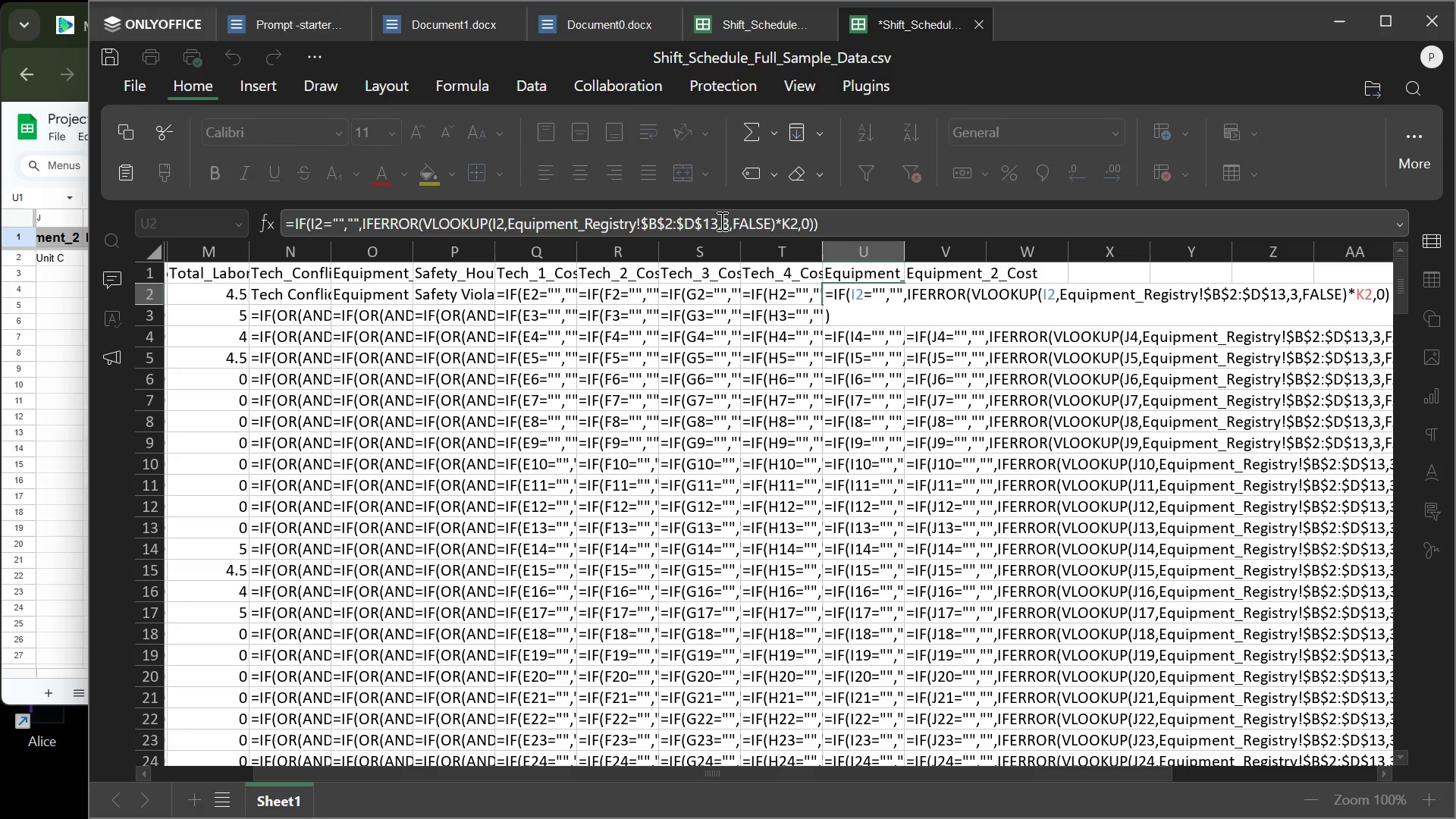 
key(Control+A)
 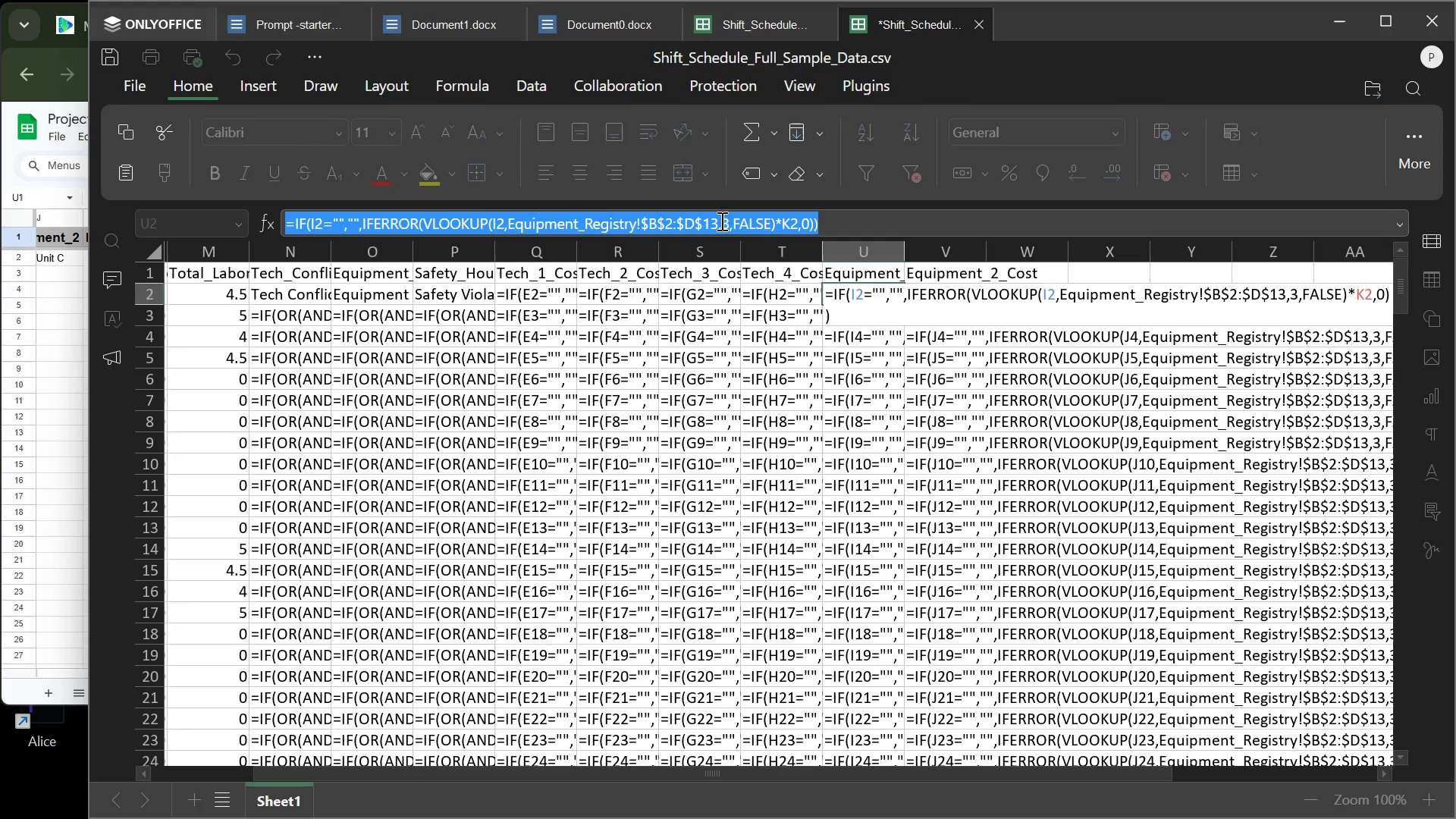 
key(Control+C)
 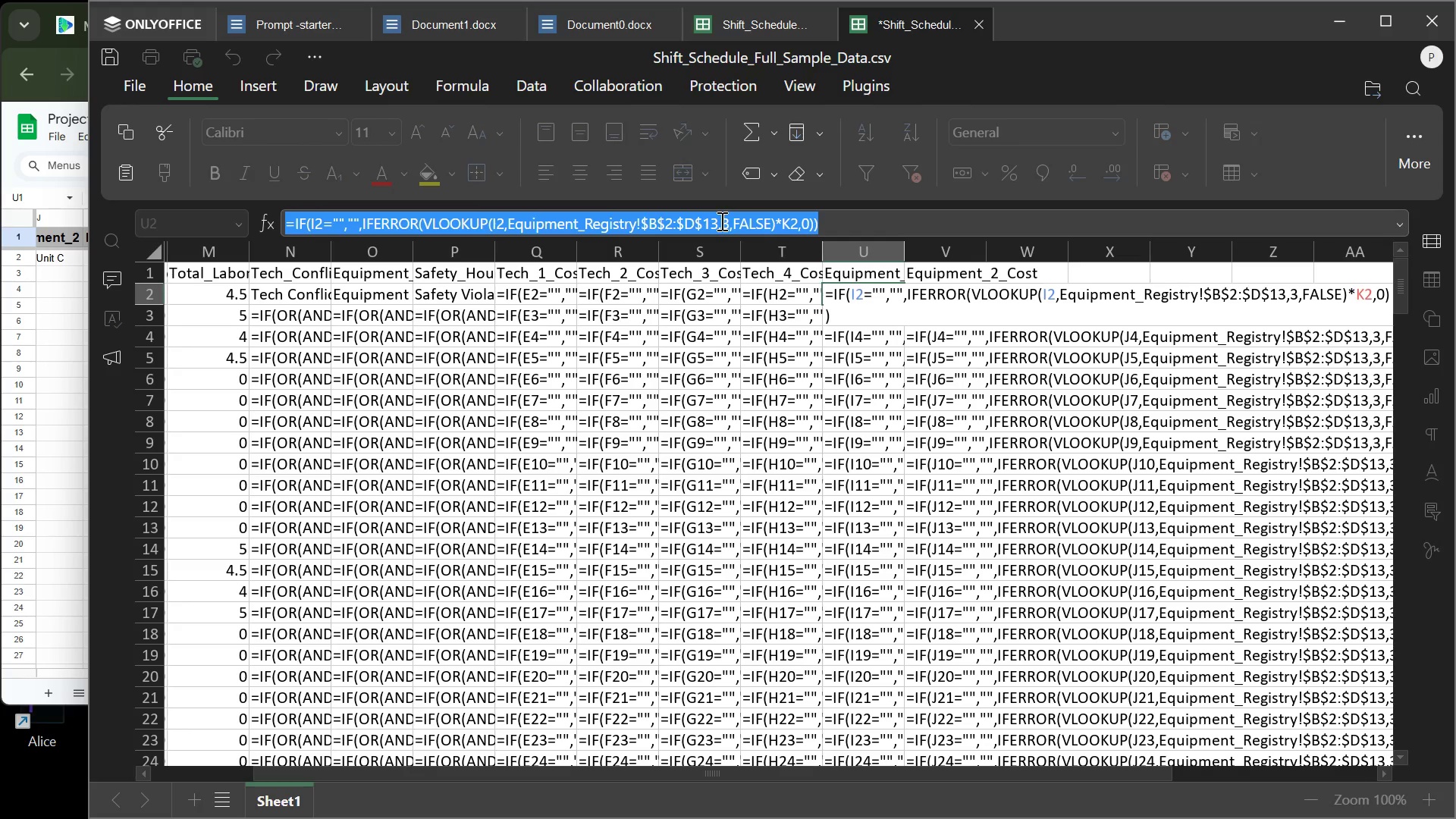 
key(Control+C)
 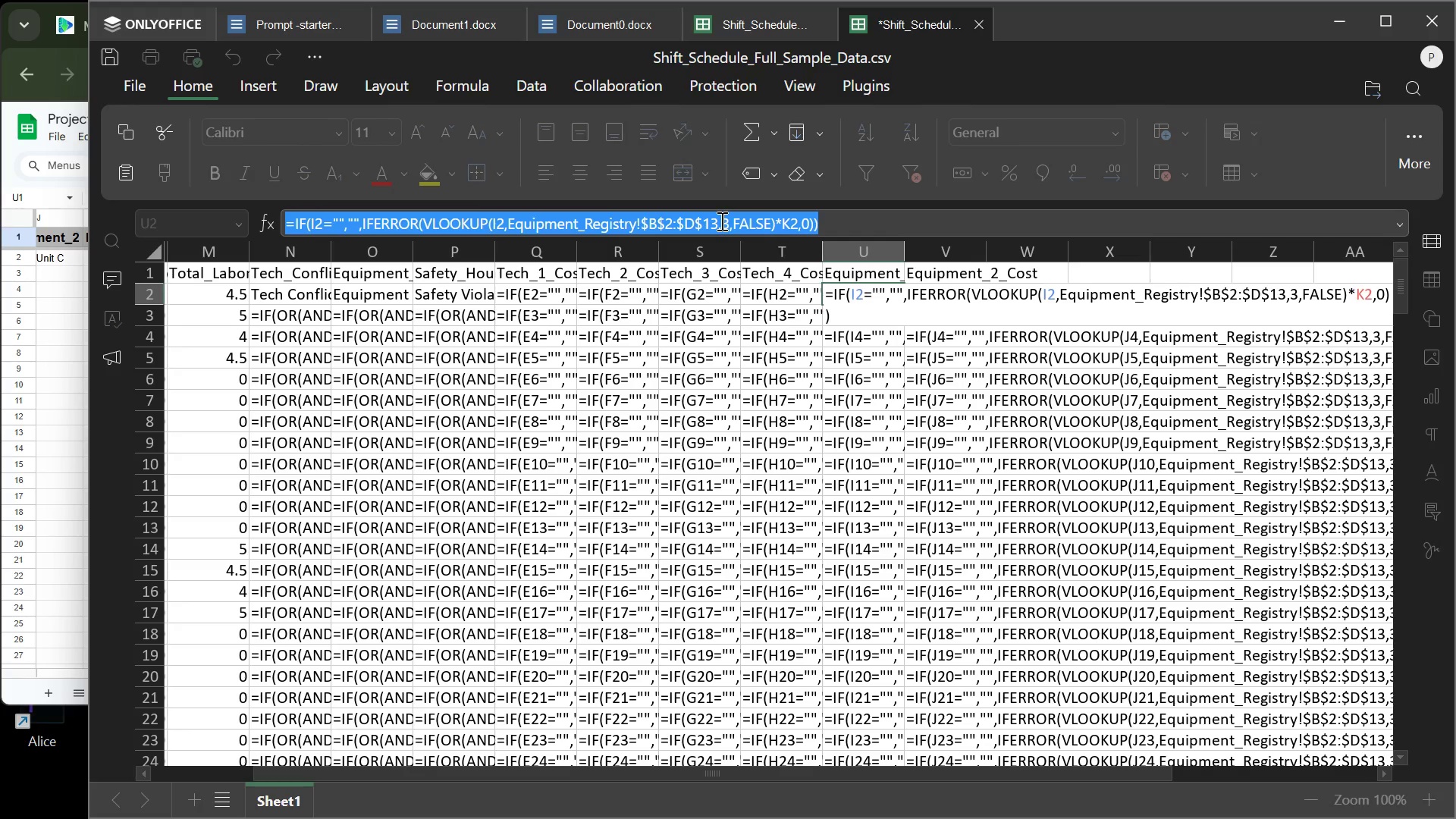 
key(Control+C)
 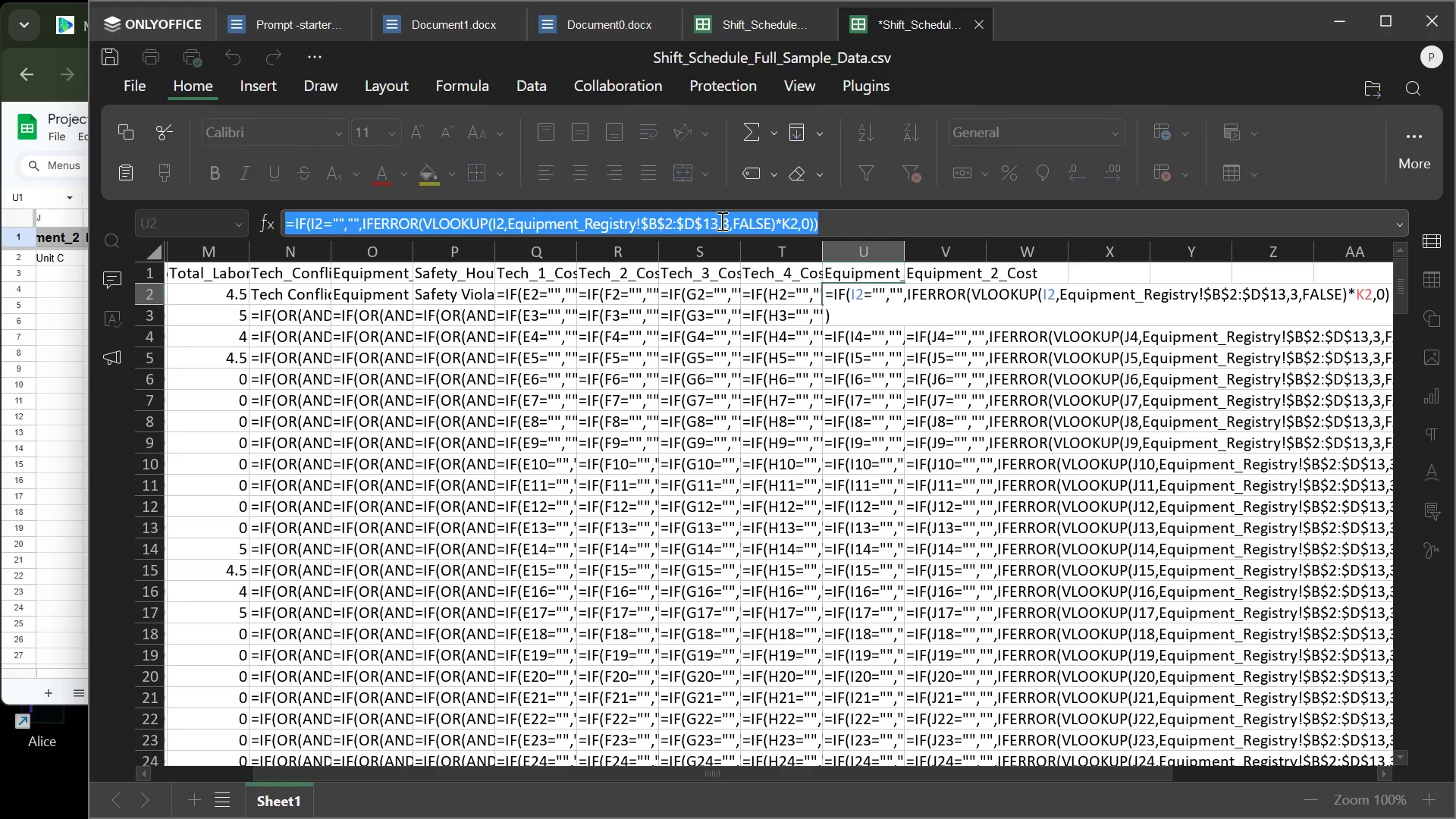 
key(Control+C)
 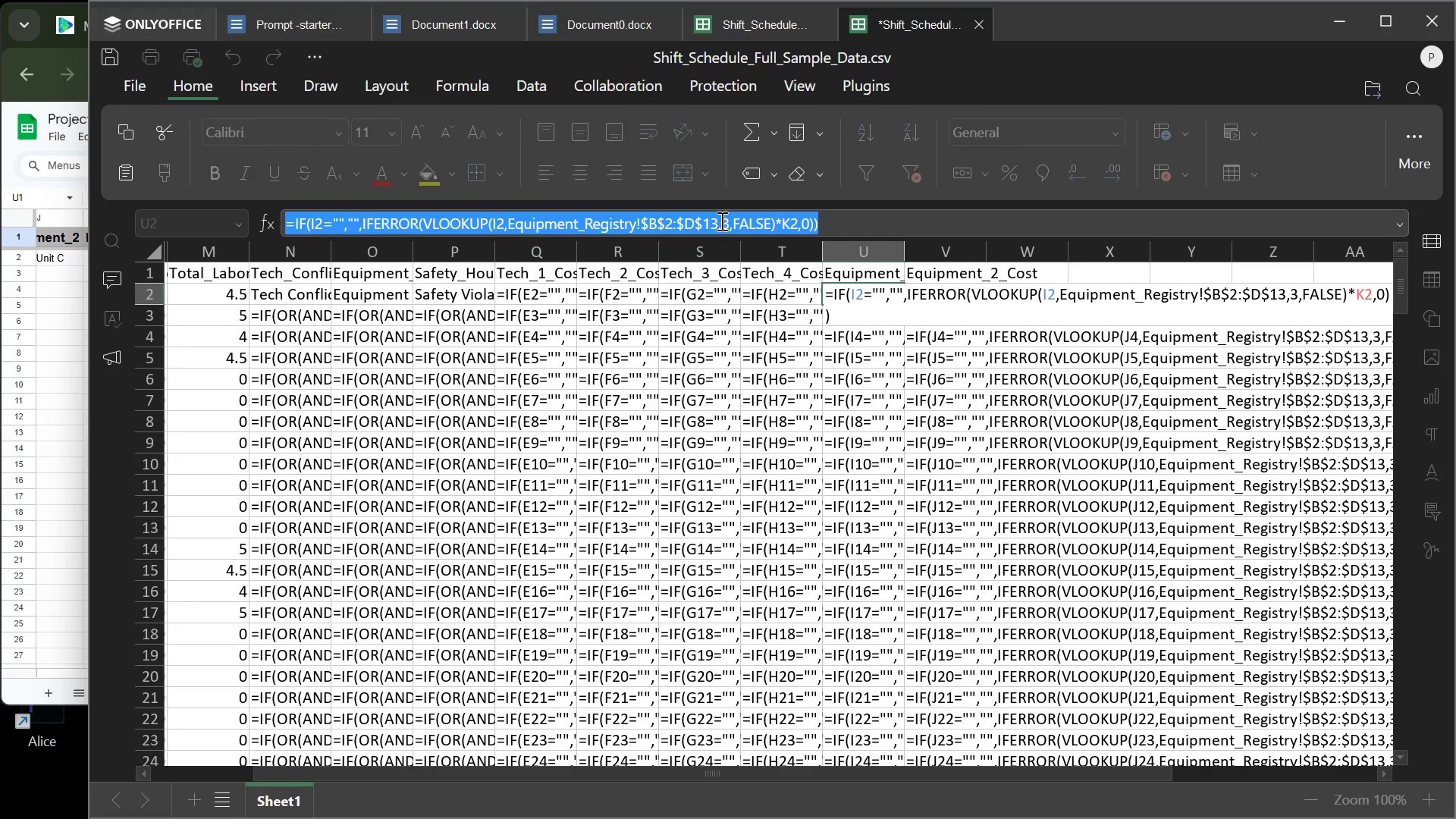 
key(Control+C)
 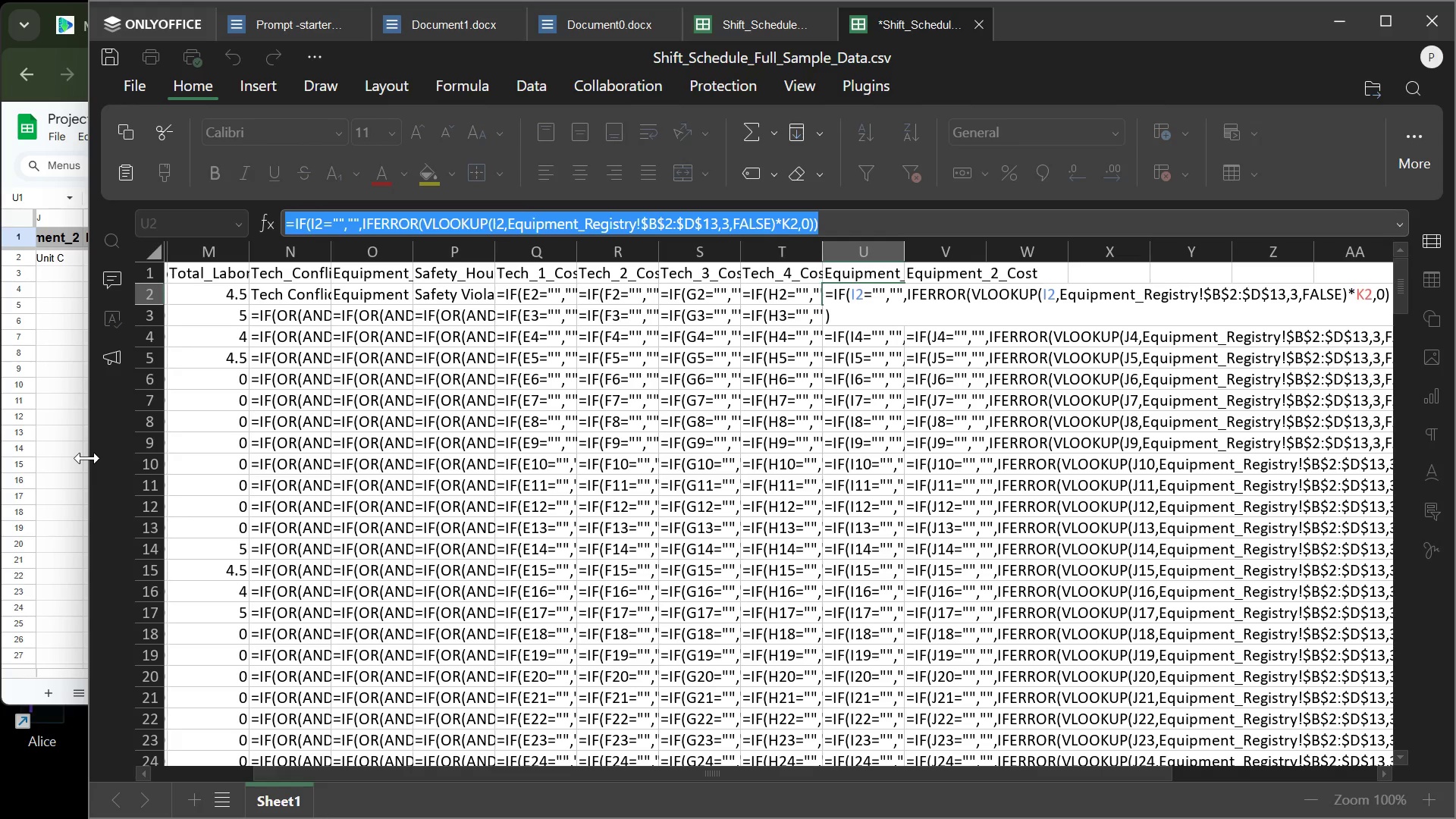 
left_click([87, 458])
 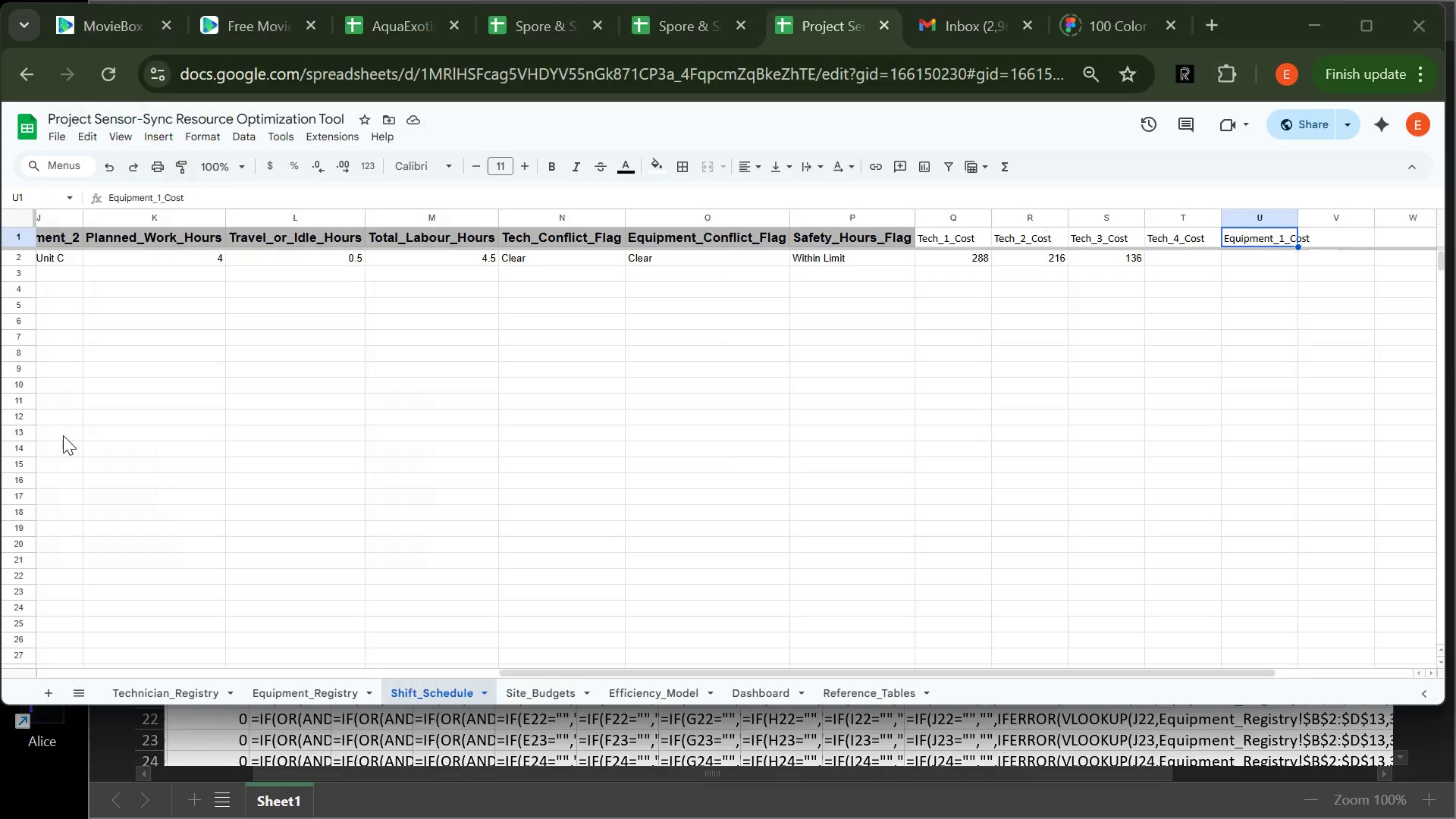 
left_click([63, 435])
 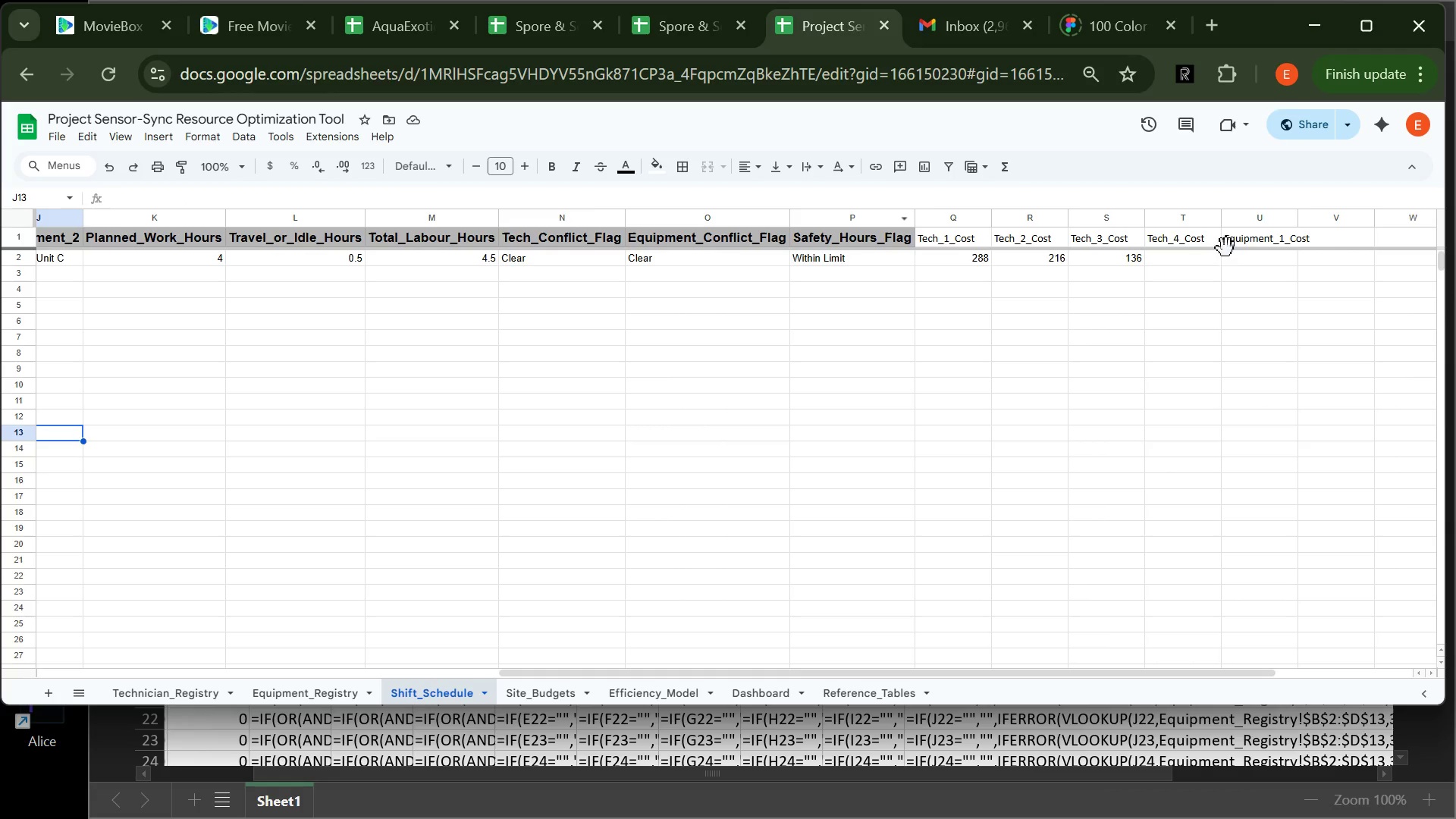 
left_click([1243, 251])
 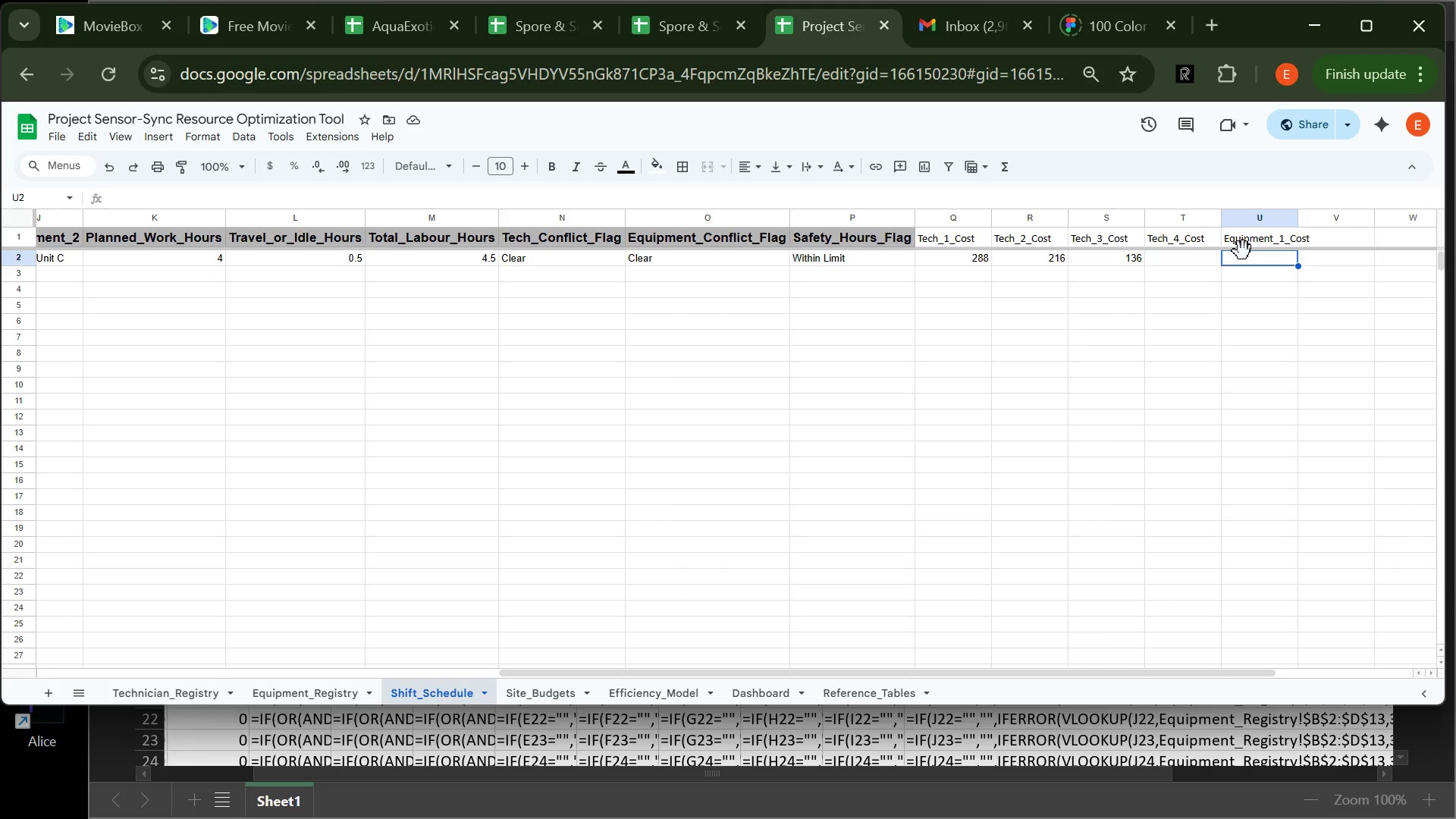 
key(Control+V)
 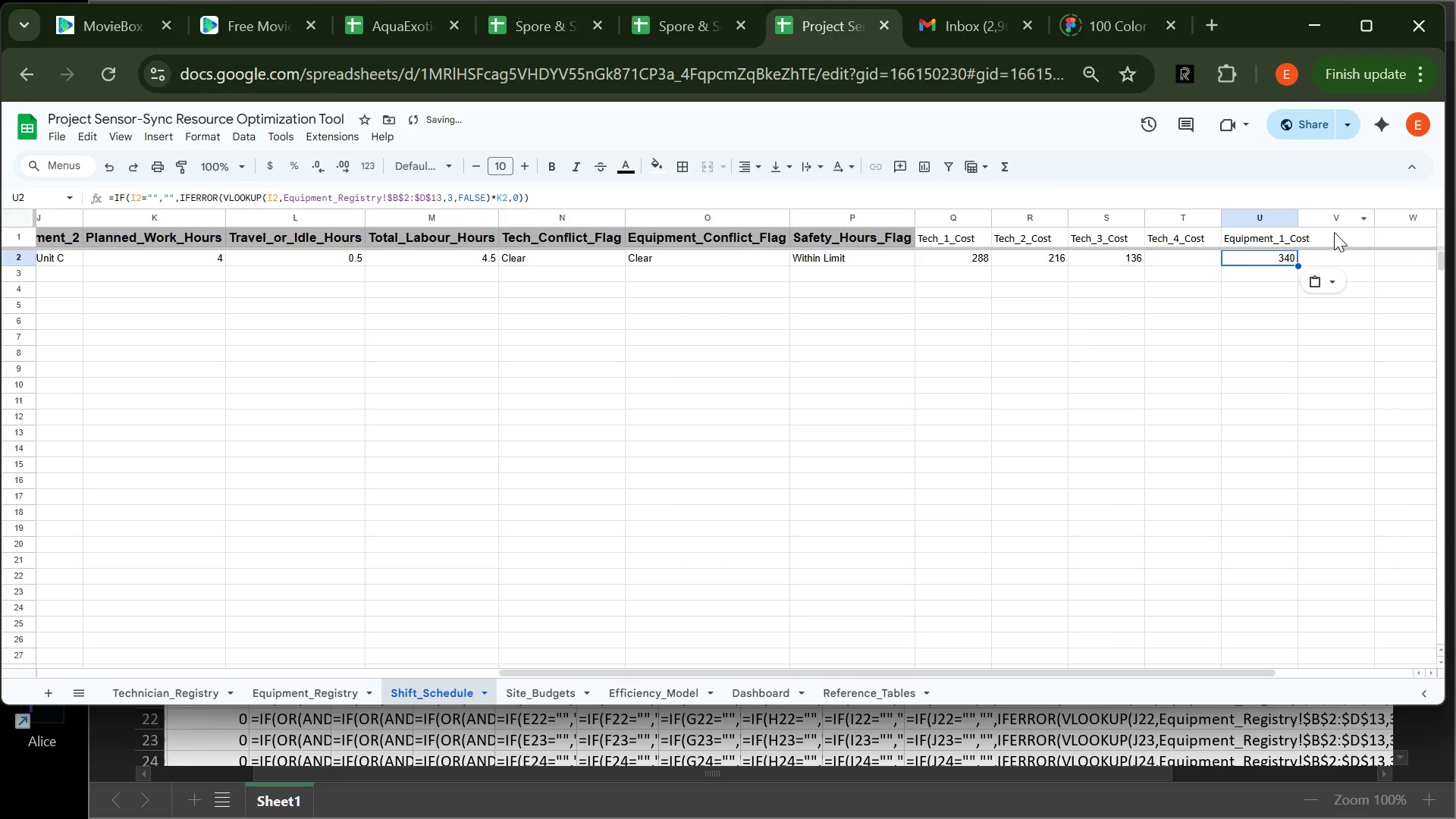 
left_click([1332, 237])
 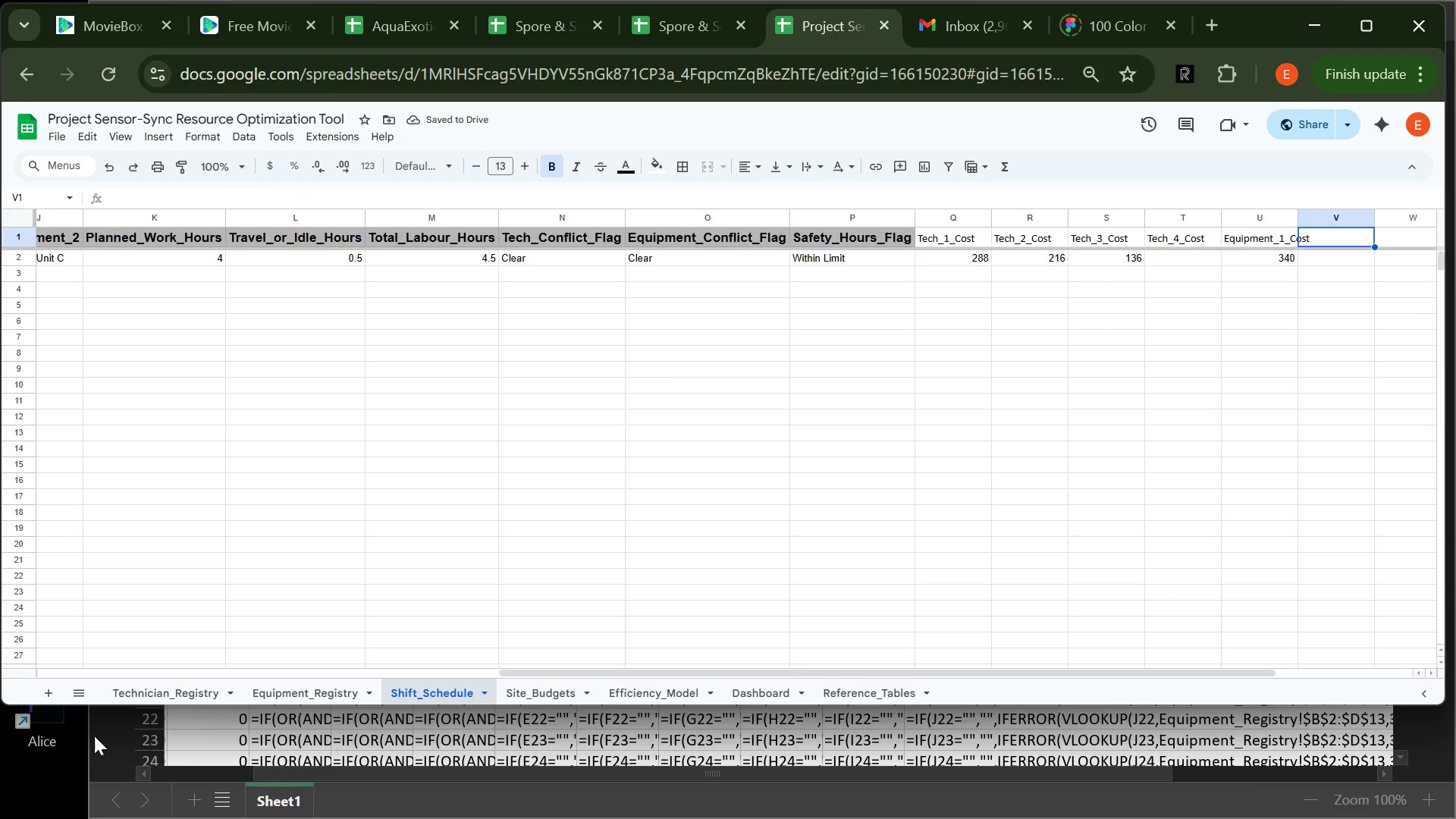 
left_click([101, 739])
 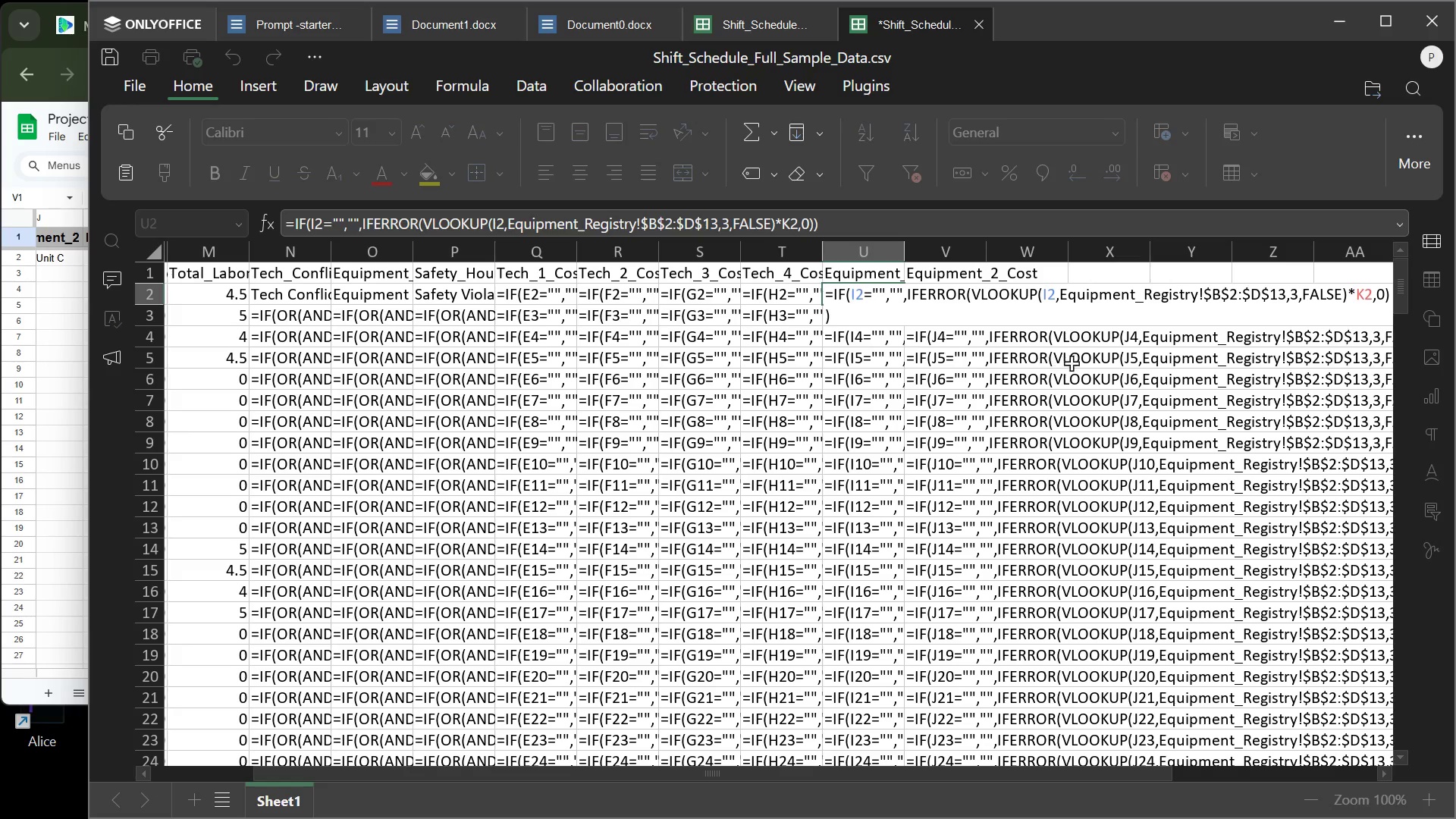 
left_click([1103, 359])
 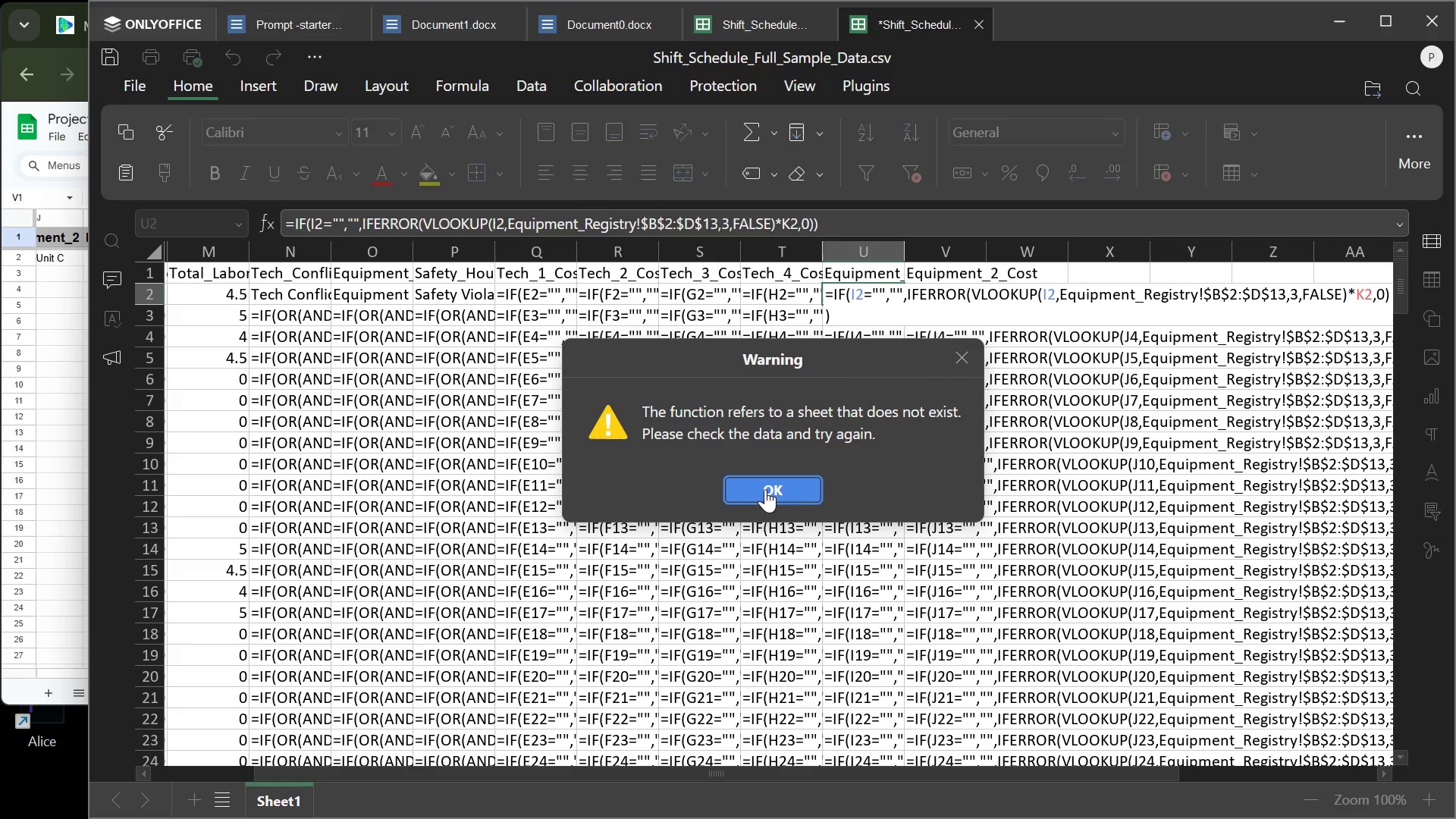 
left_click([765, 489])
 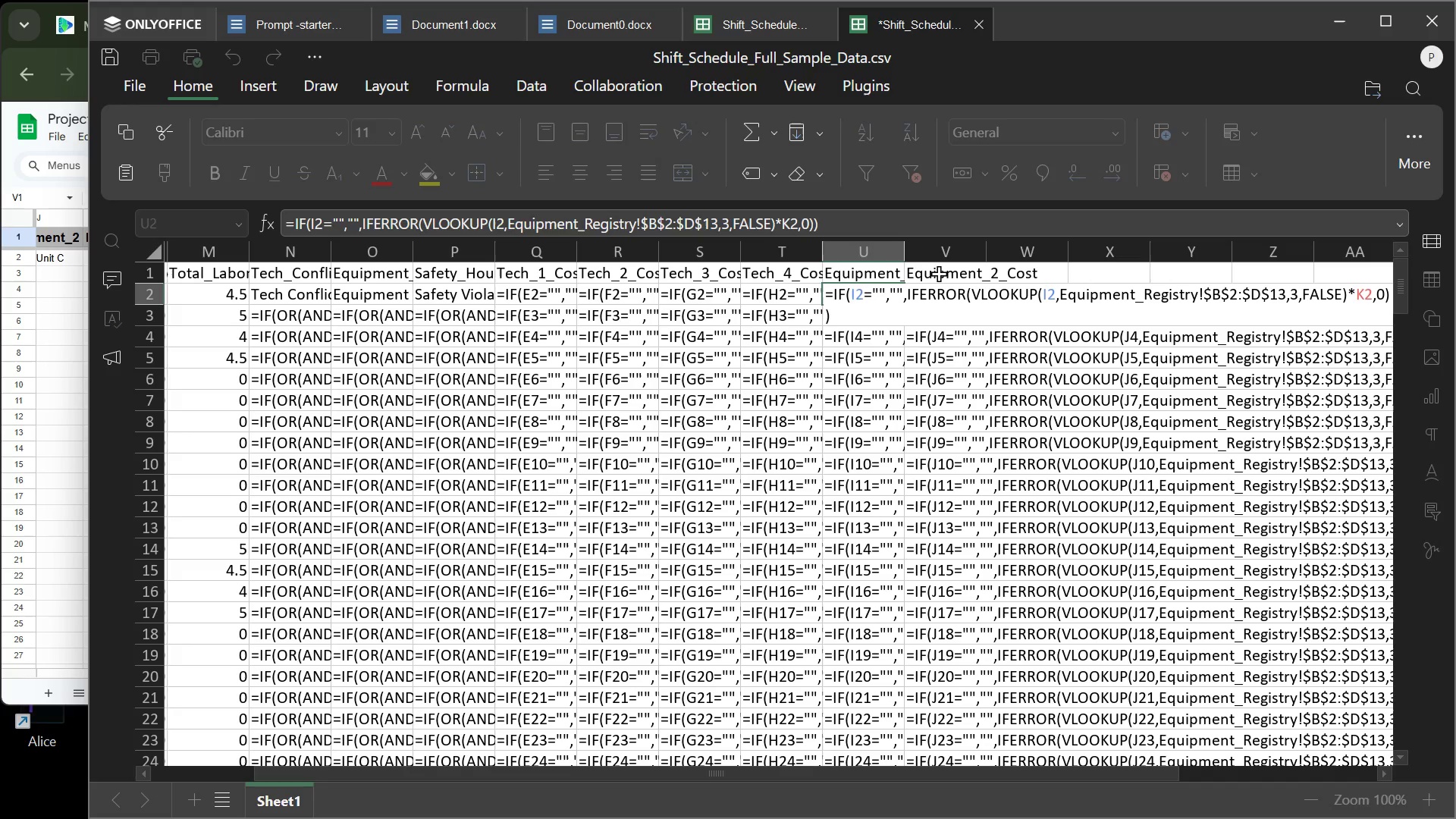 
left_click([939, 273])
 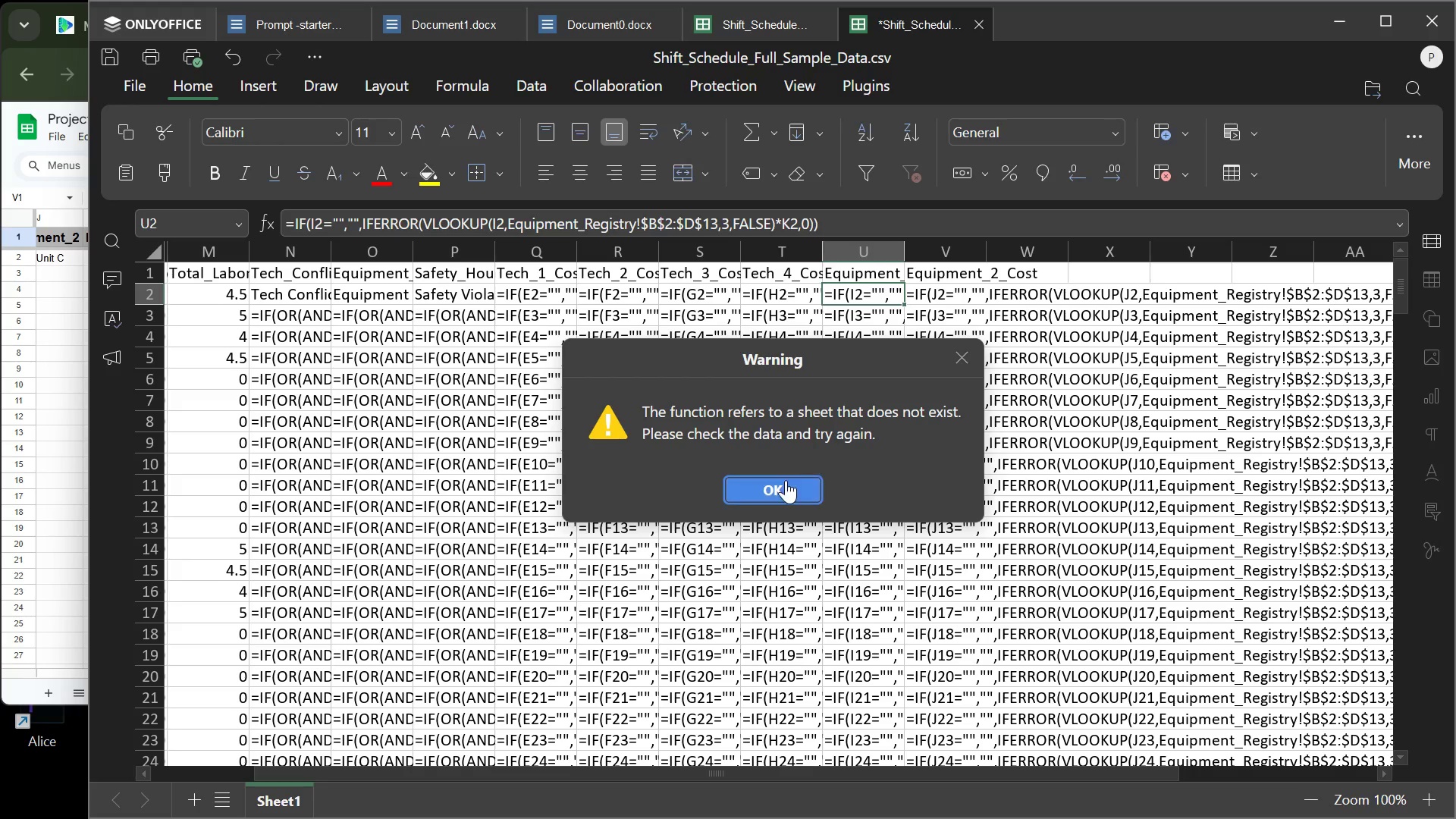 
left_click([778, 487])
 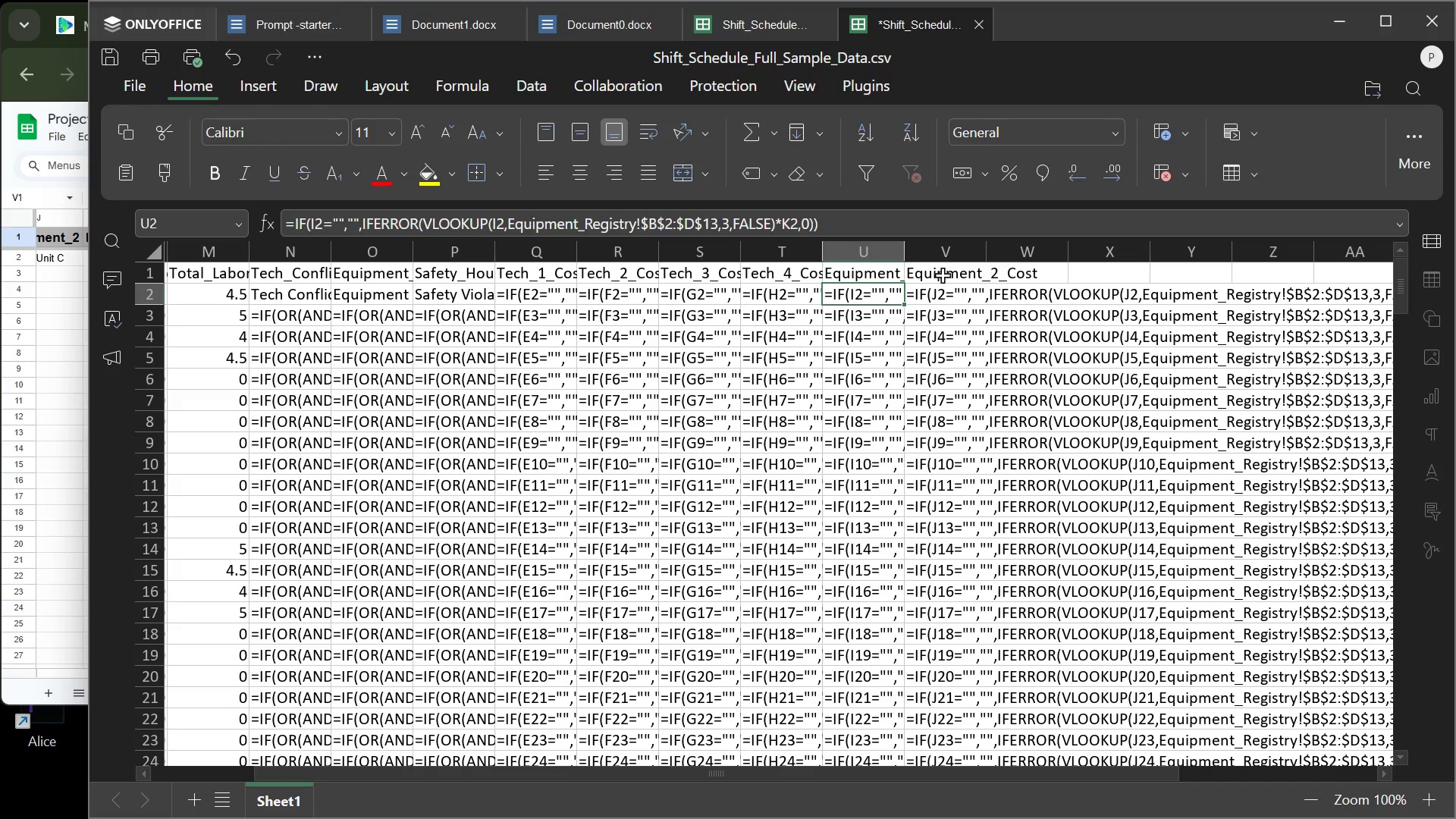 
left_click([942, 277])
 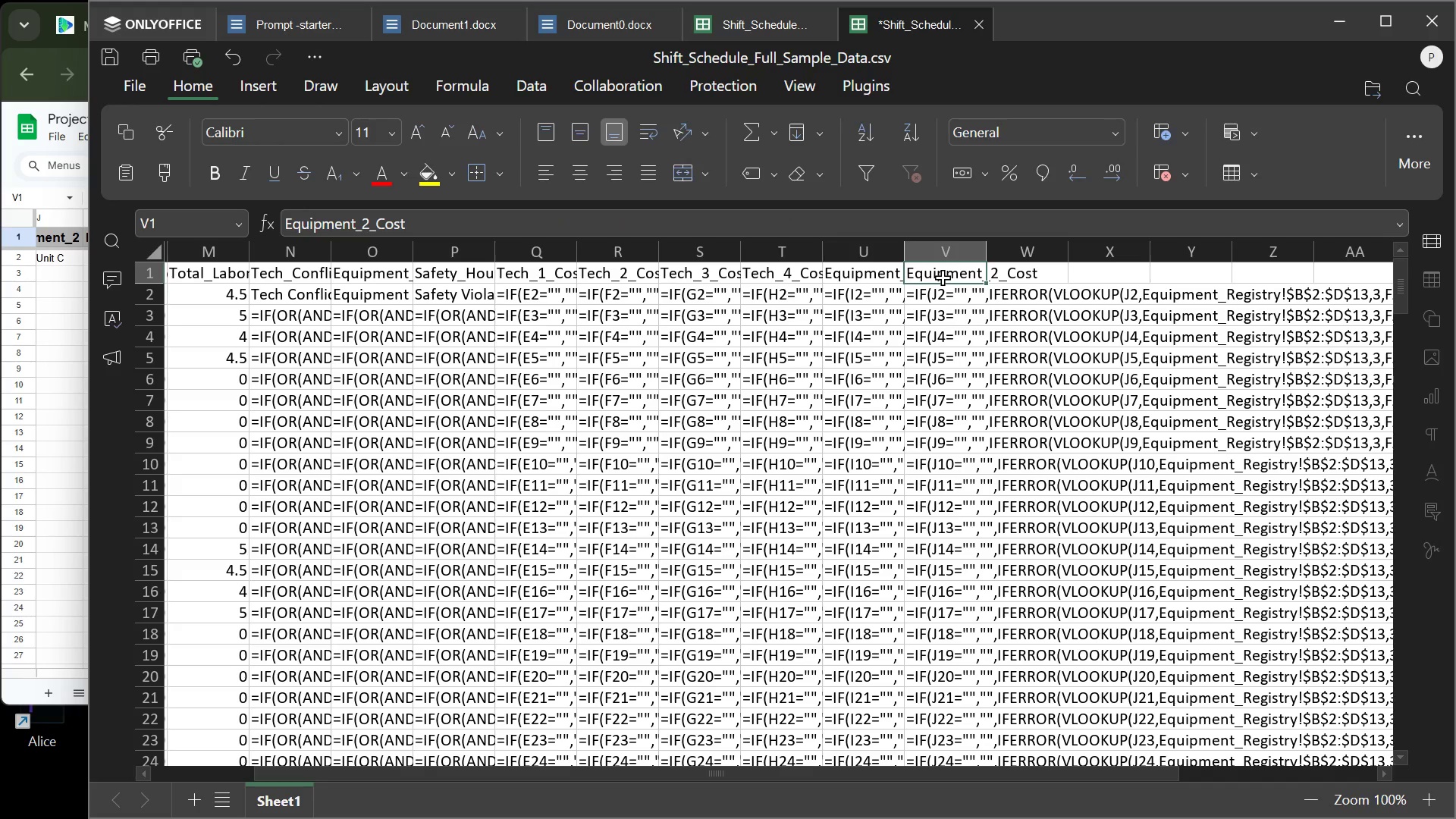 
key(Control+C)
 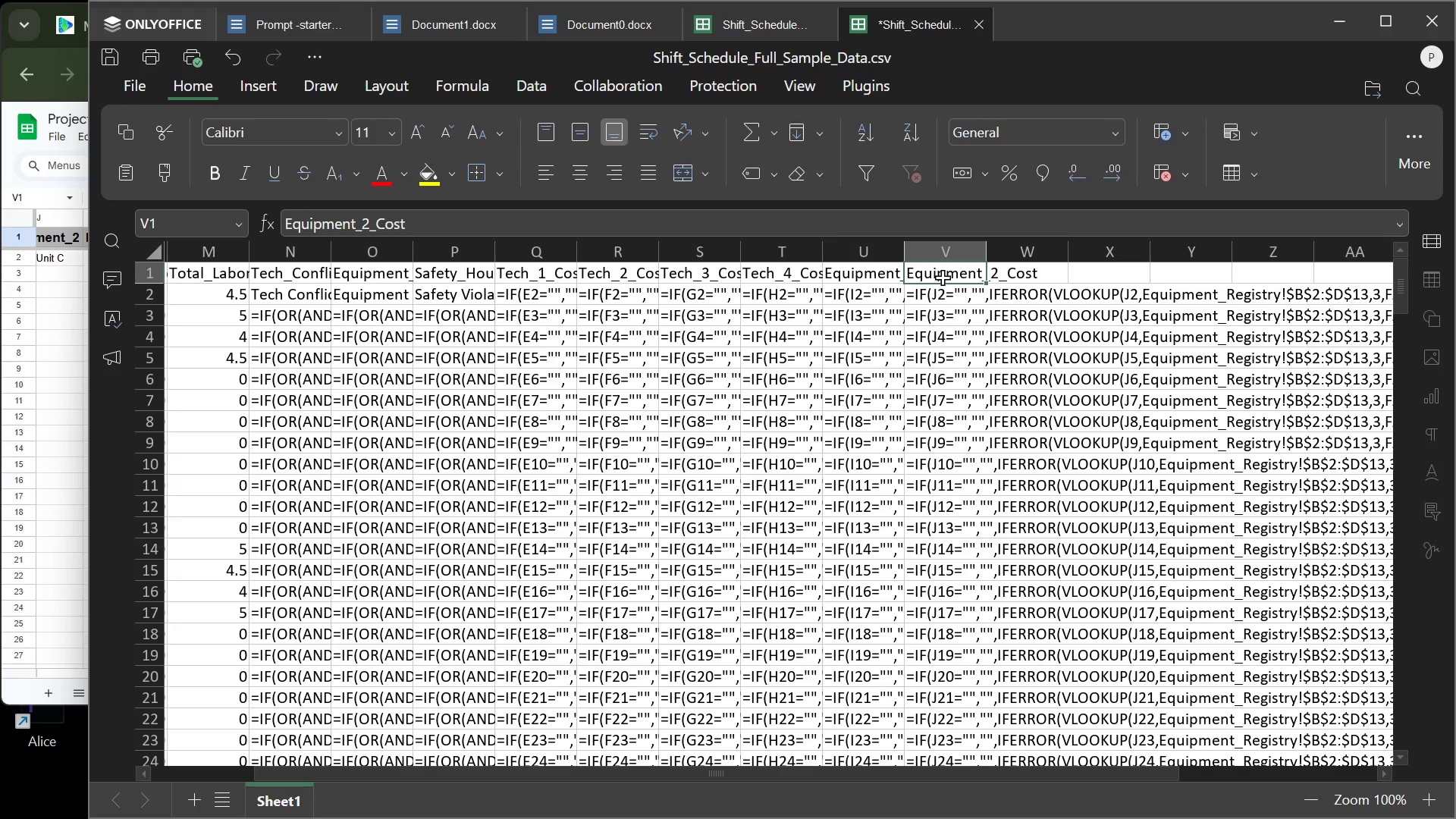 
key(Control+C)
 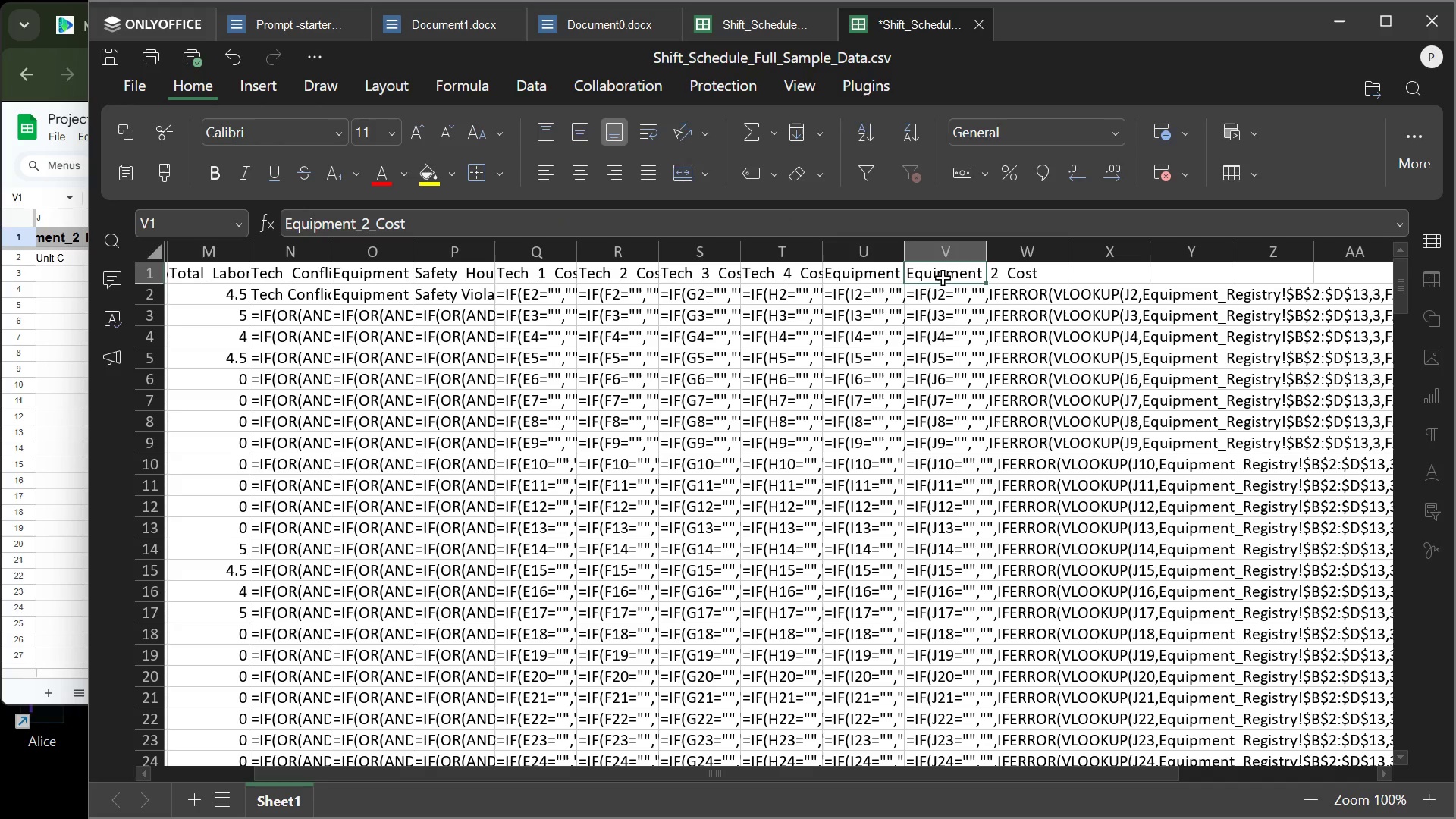 
key(Control+C)
 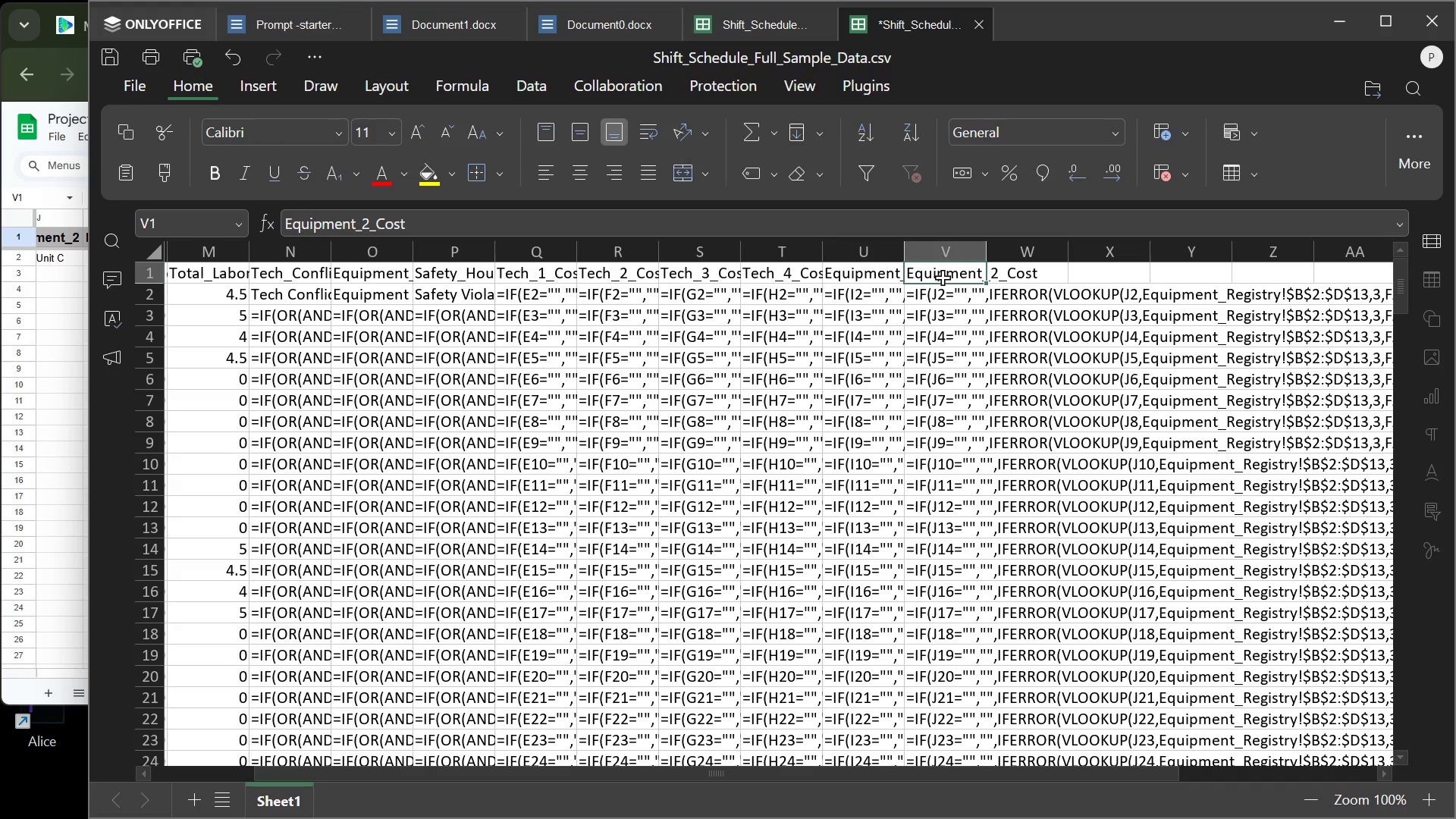 
key(Control+C)
 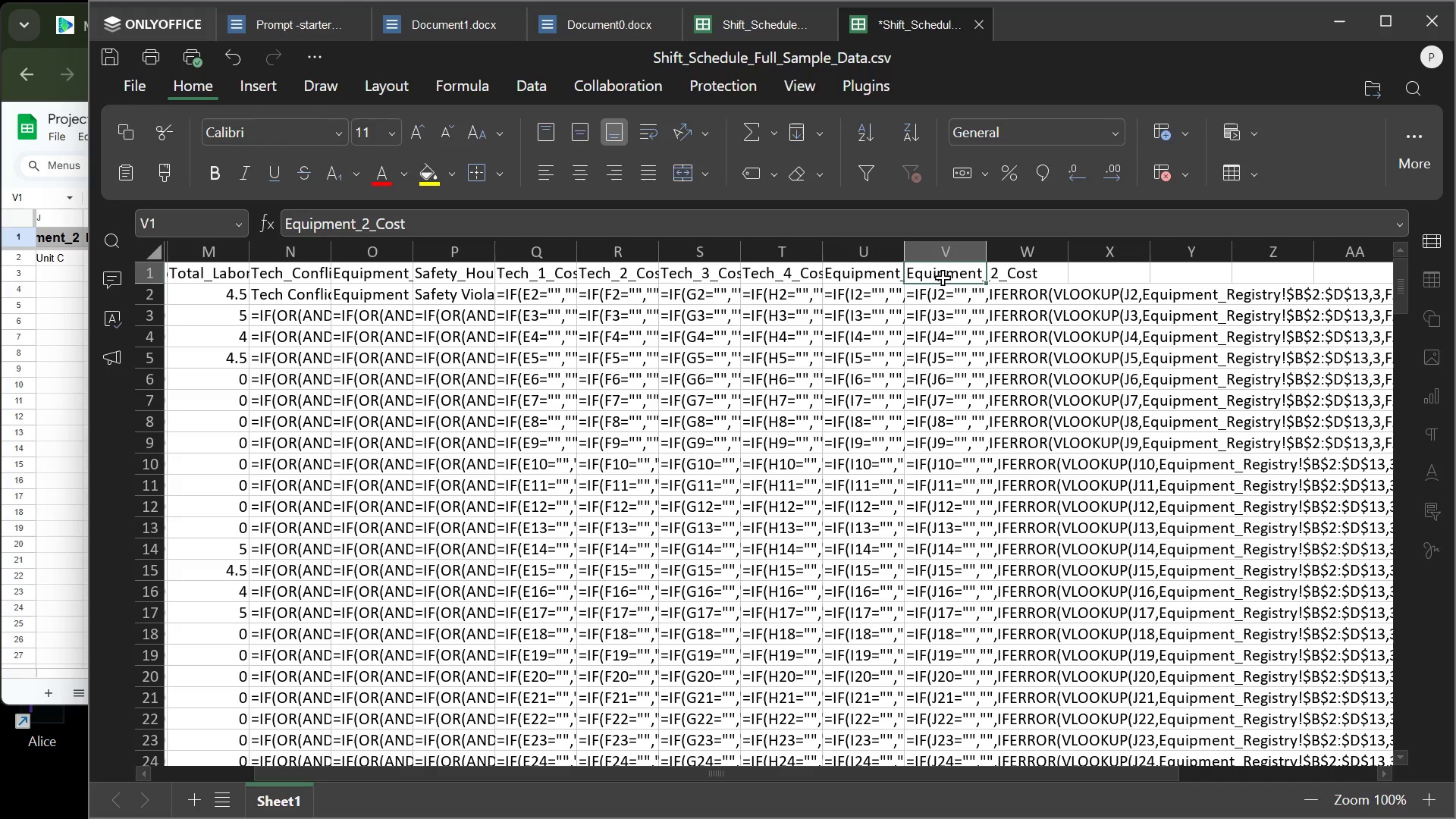 
key(Control+C)
 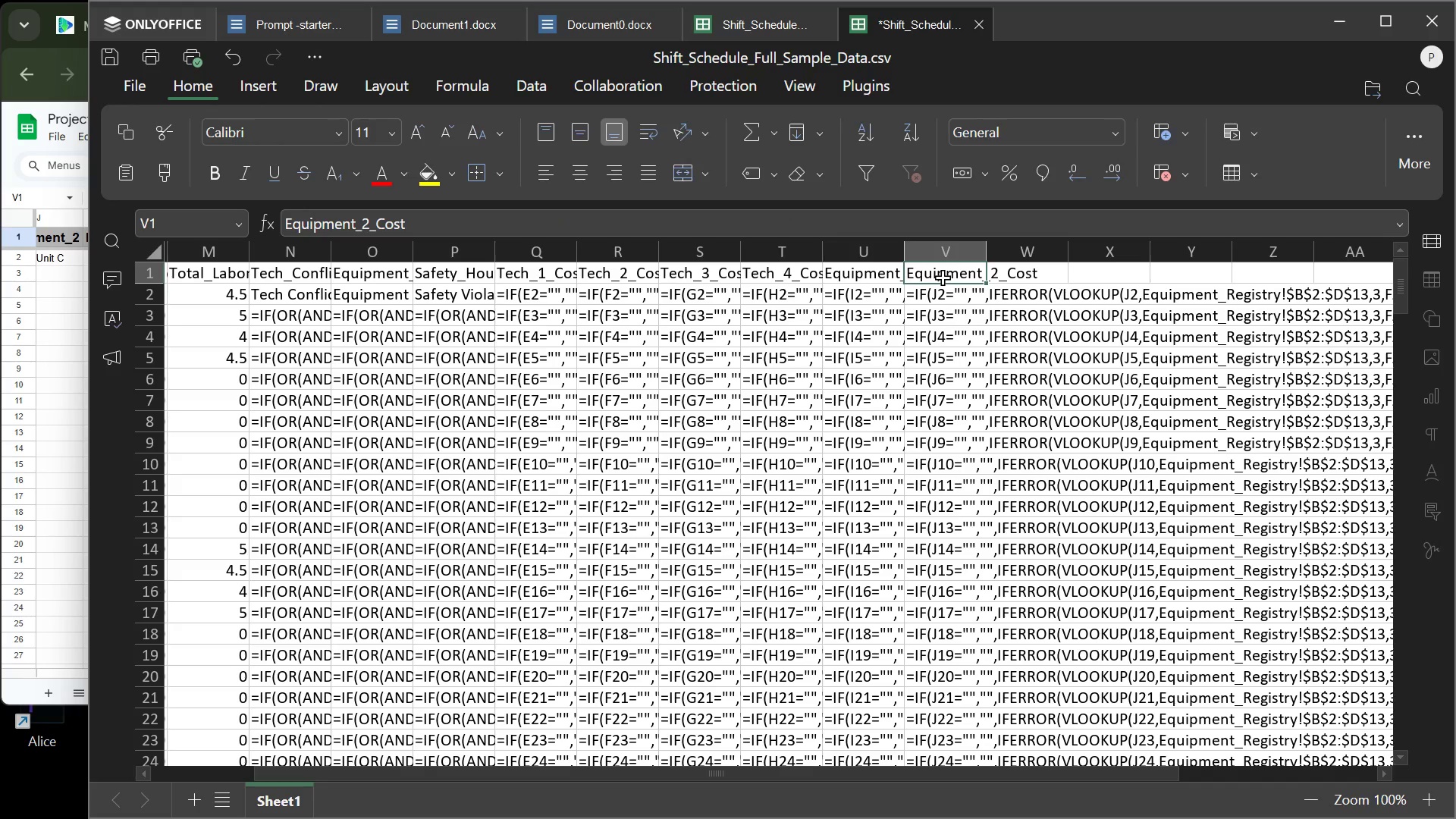 
key(Control+C)
 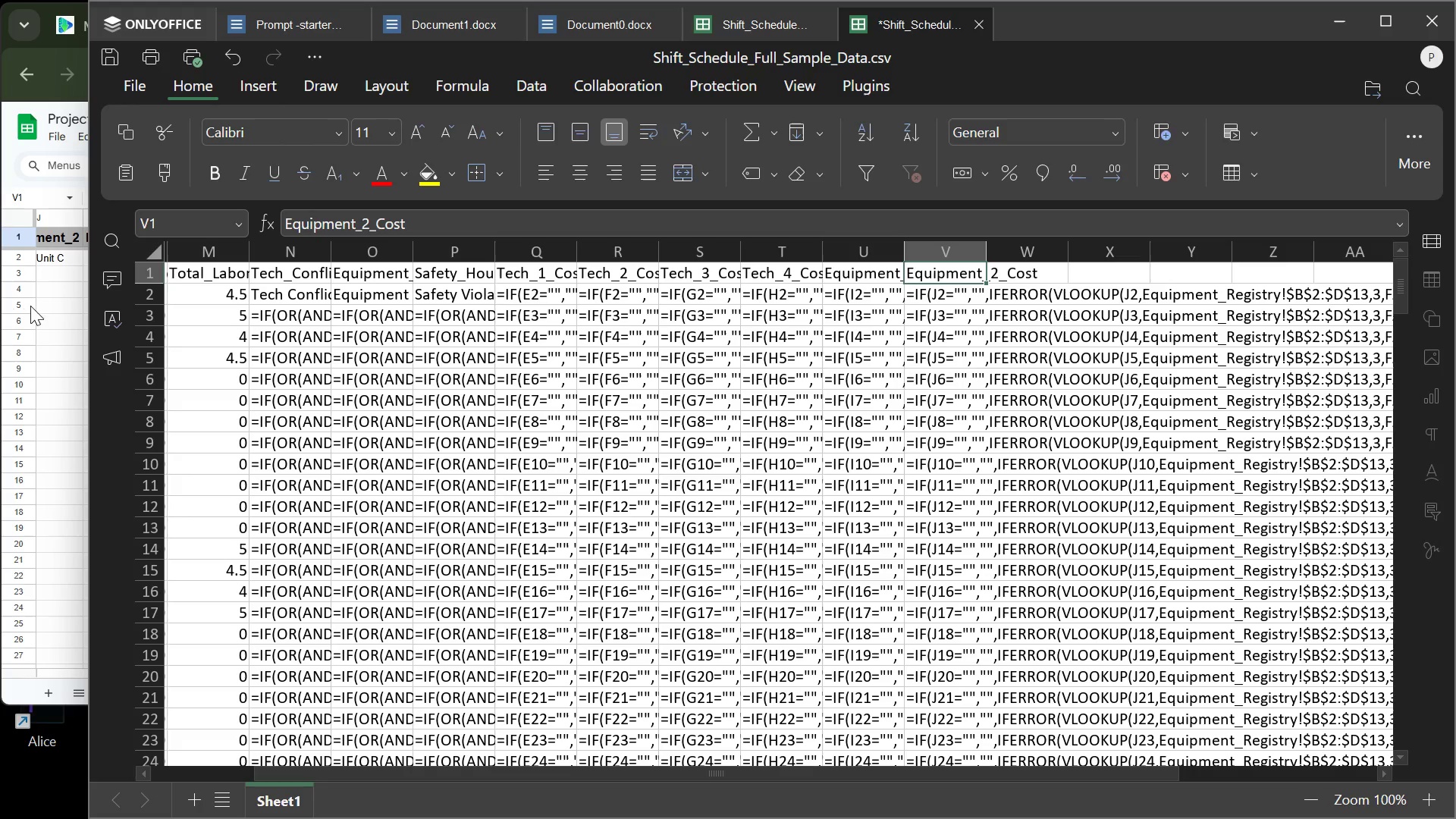 
left_click([56, 306])
 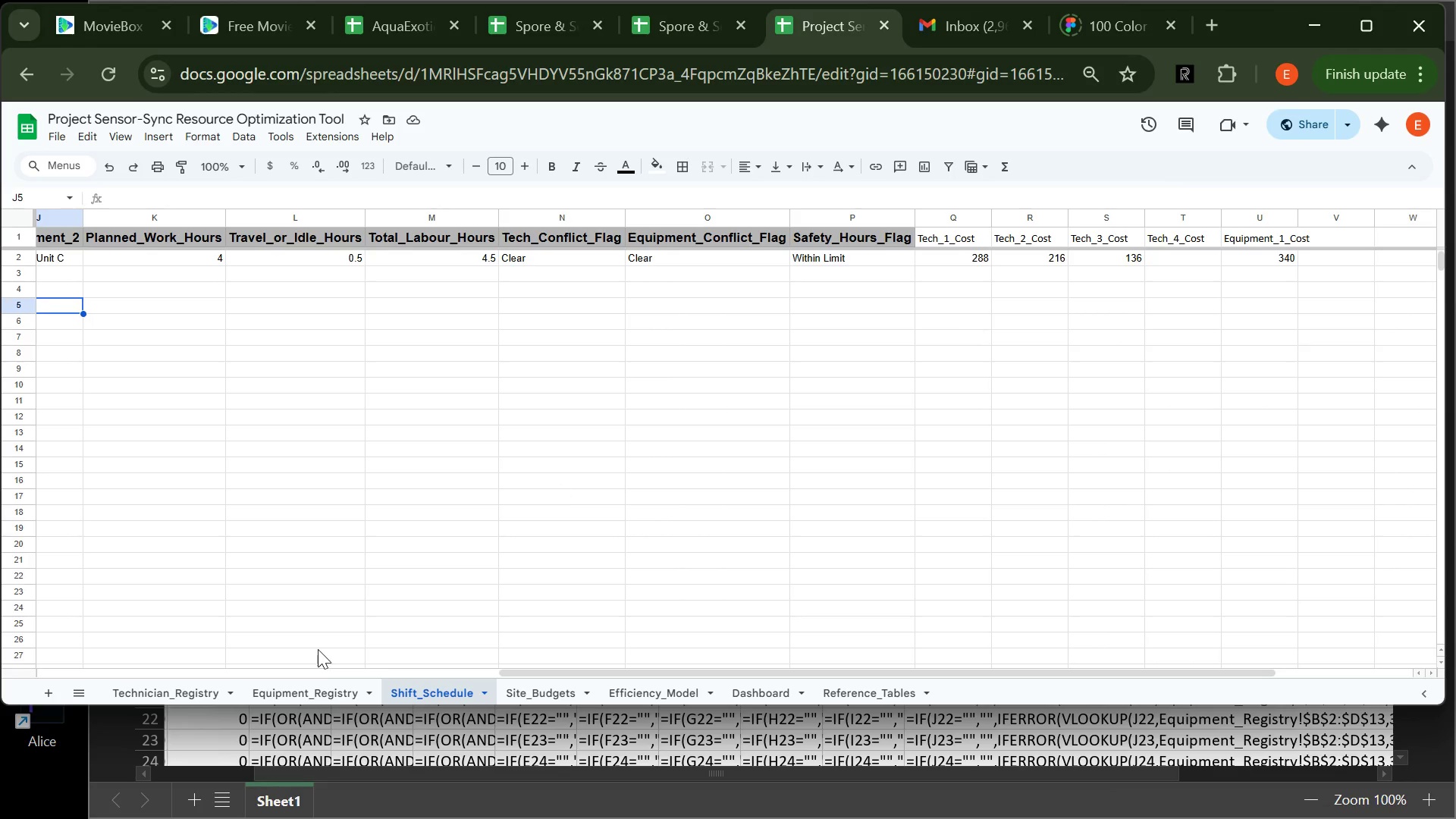 
wait(6.08)
 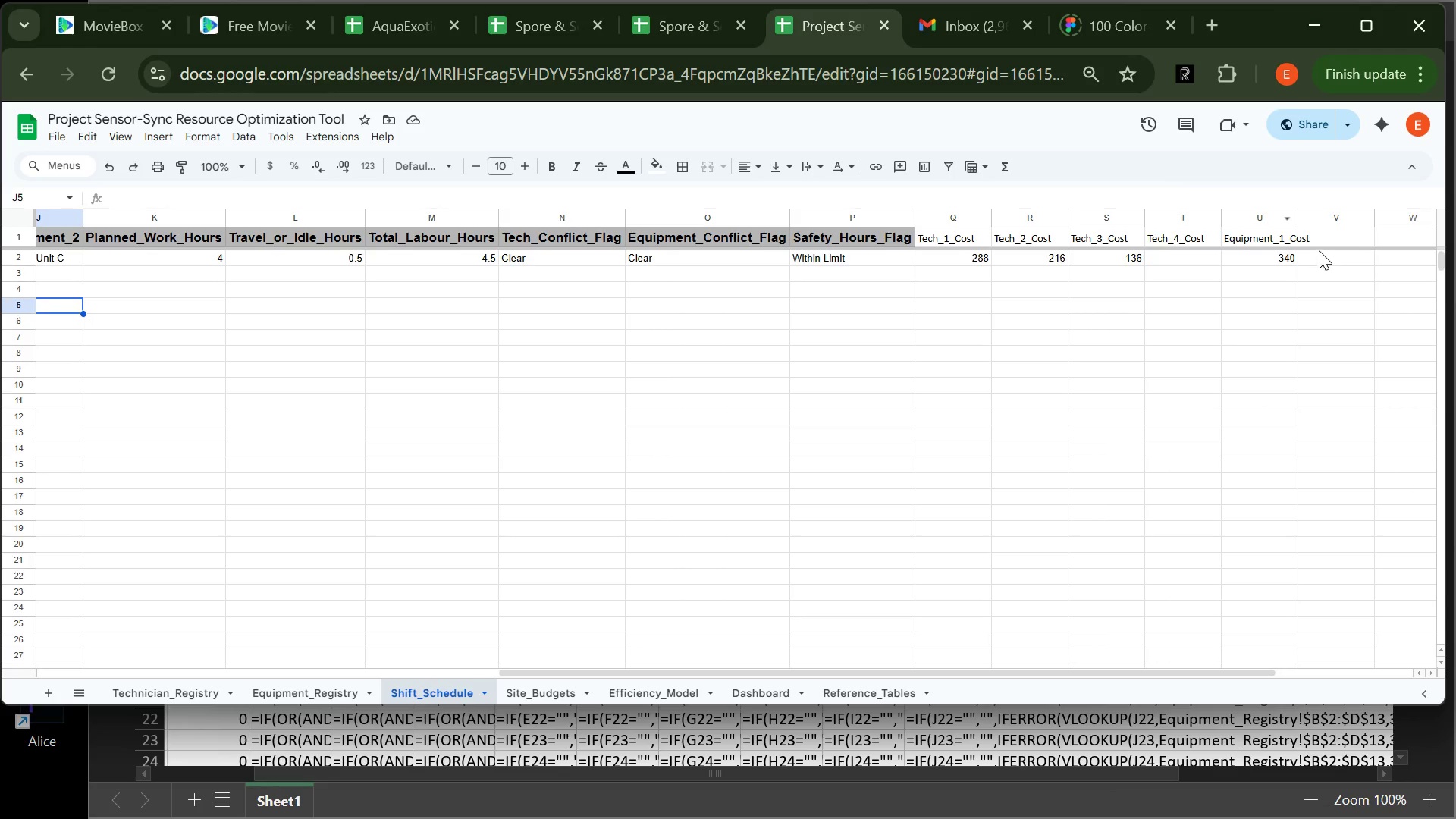 
left_click([96, 724])
 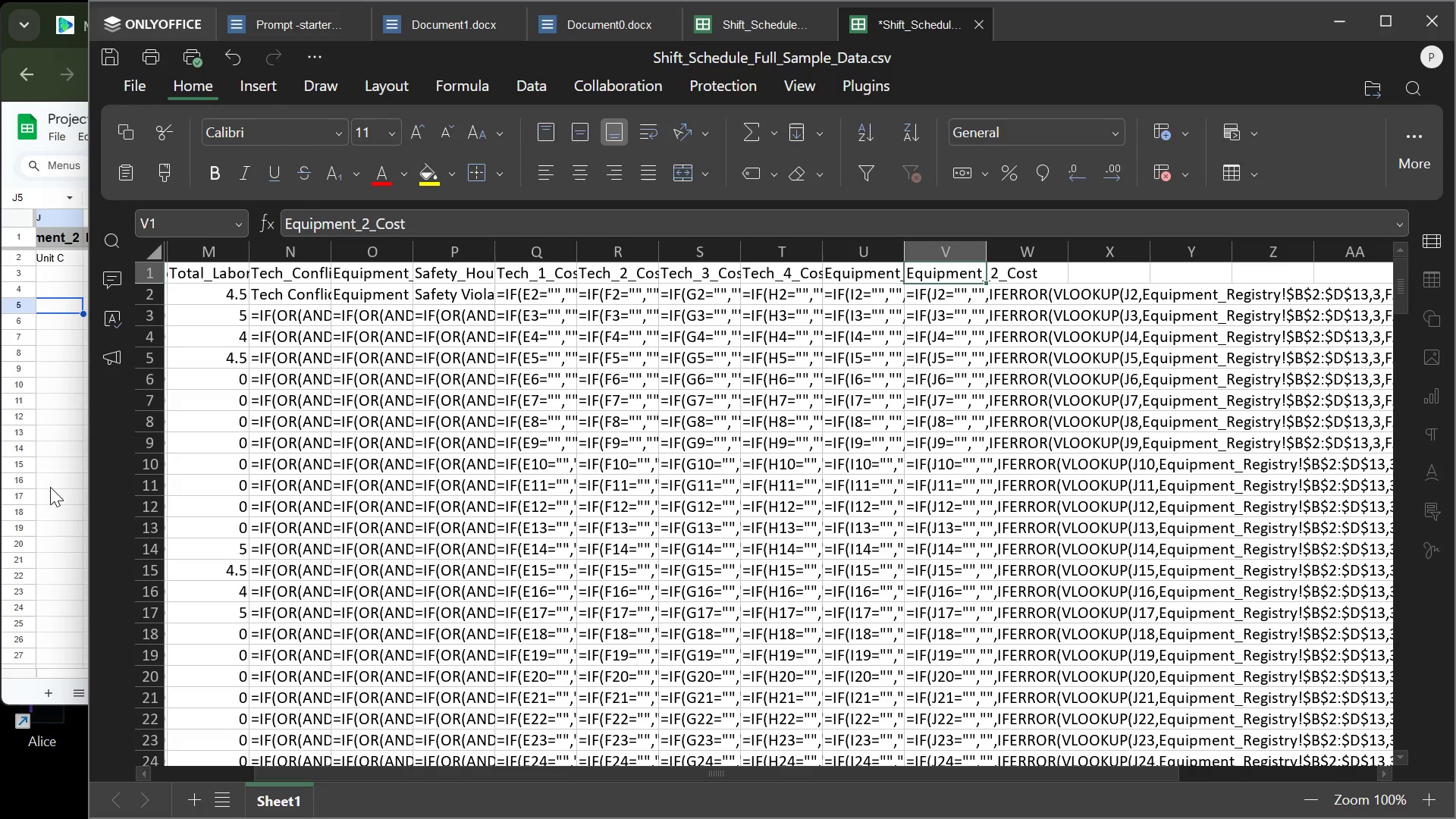 
left_click([55, 487])
 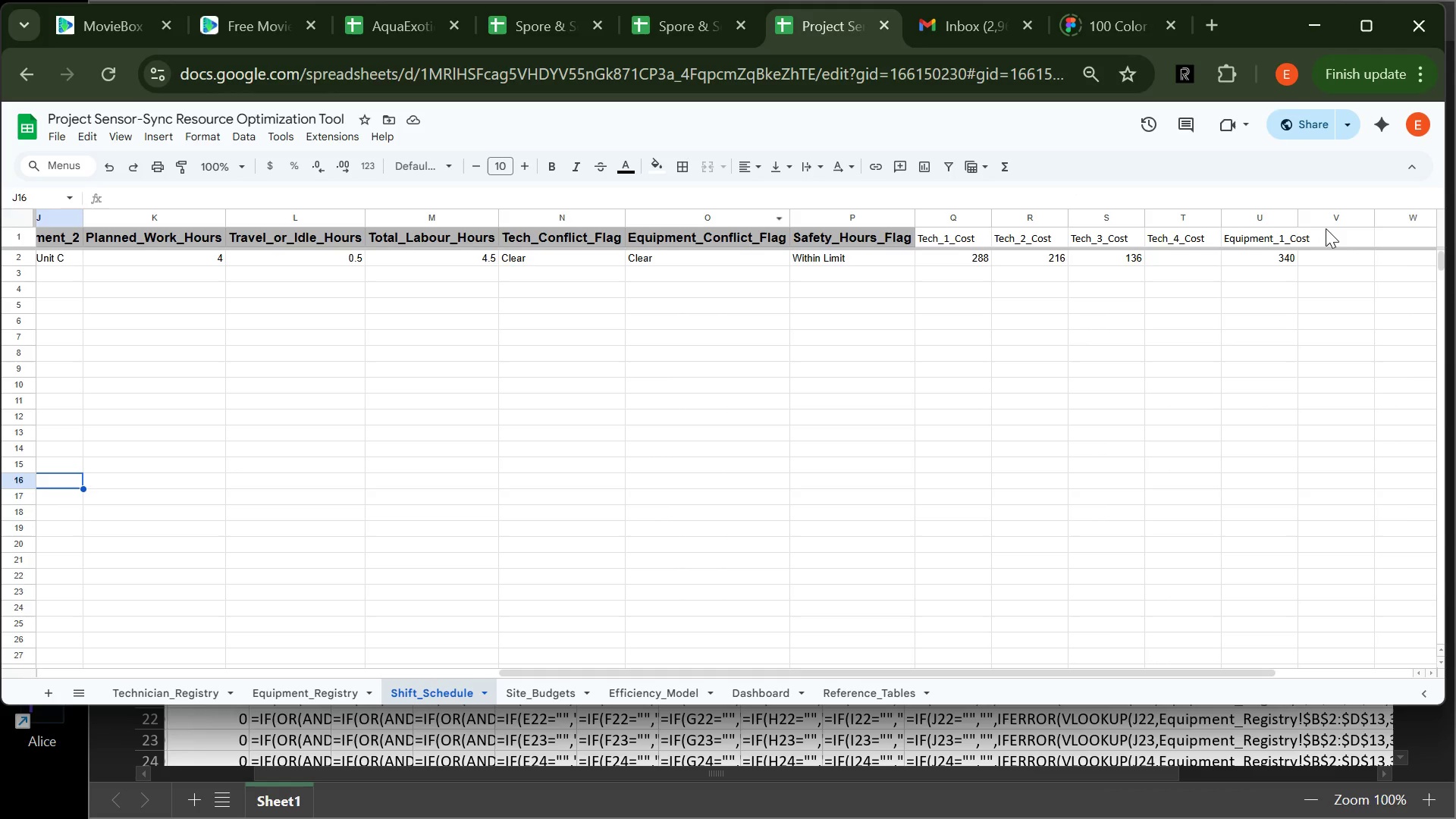 
left_click([1332, 234])
 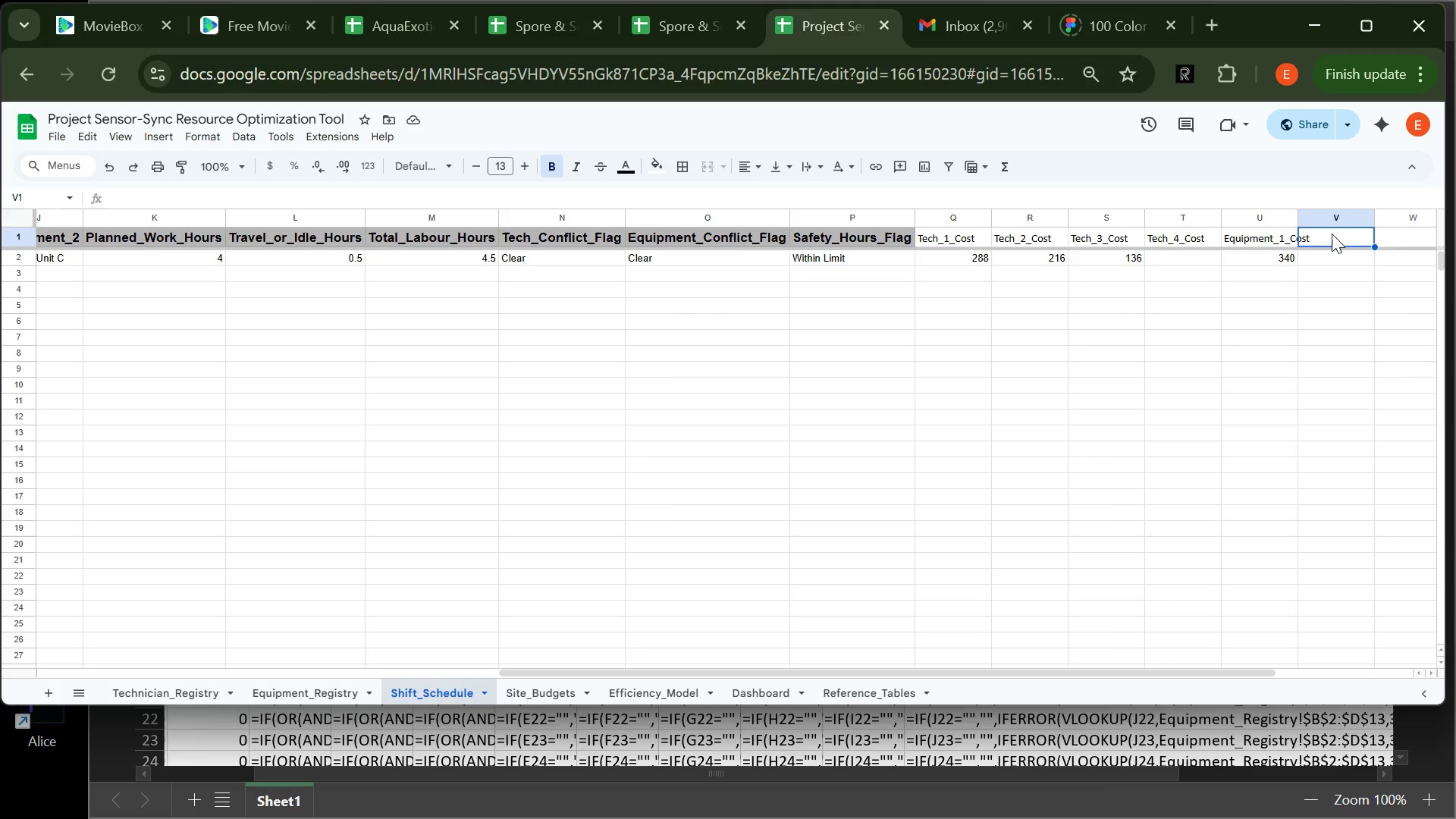 
key(Control+V)
 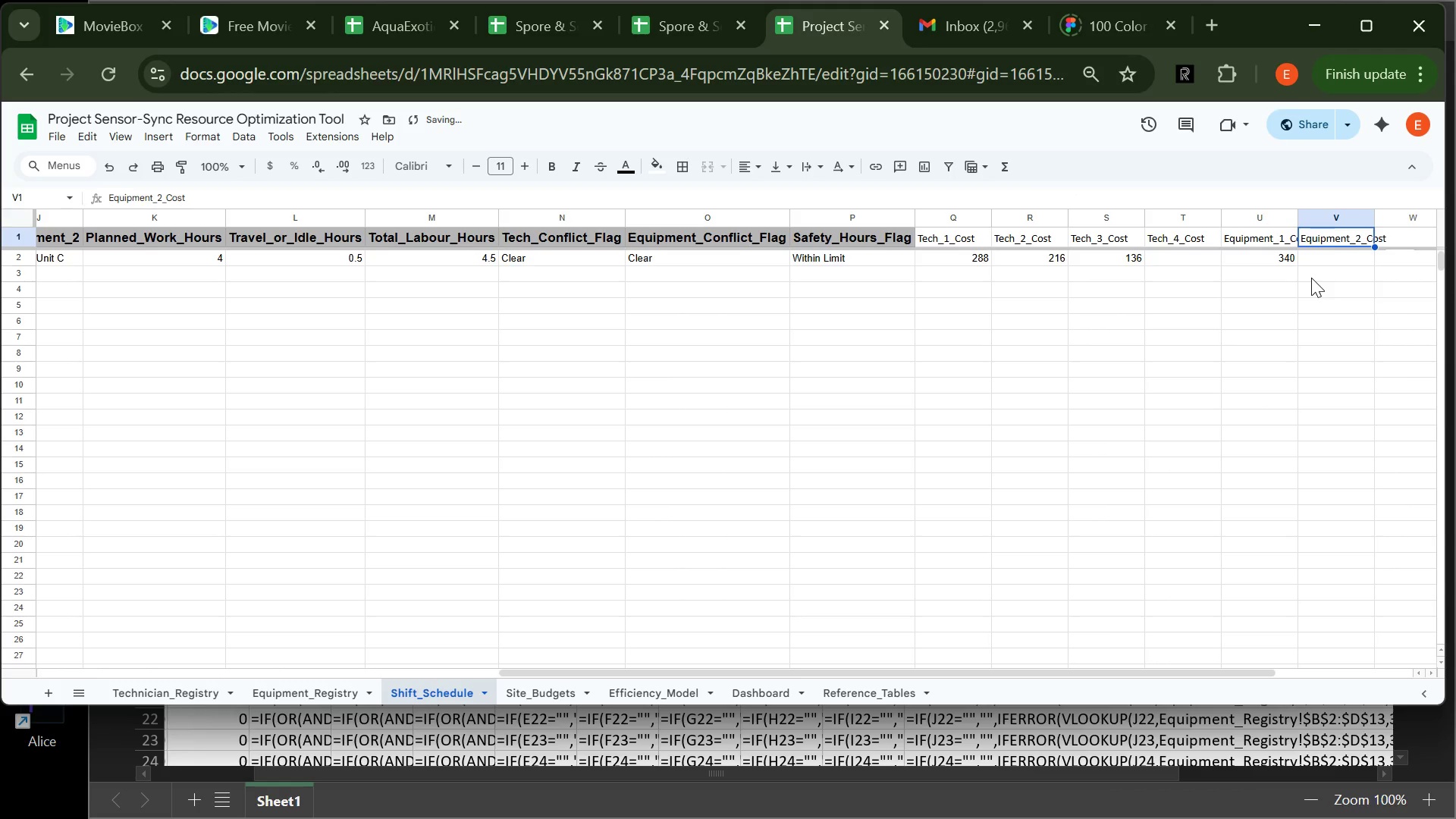 
left_click([1311, 278])
 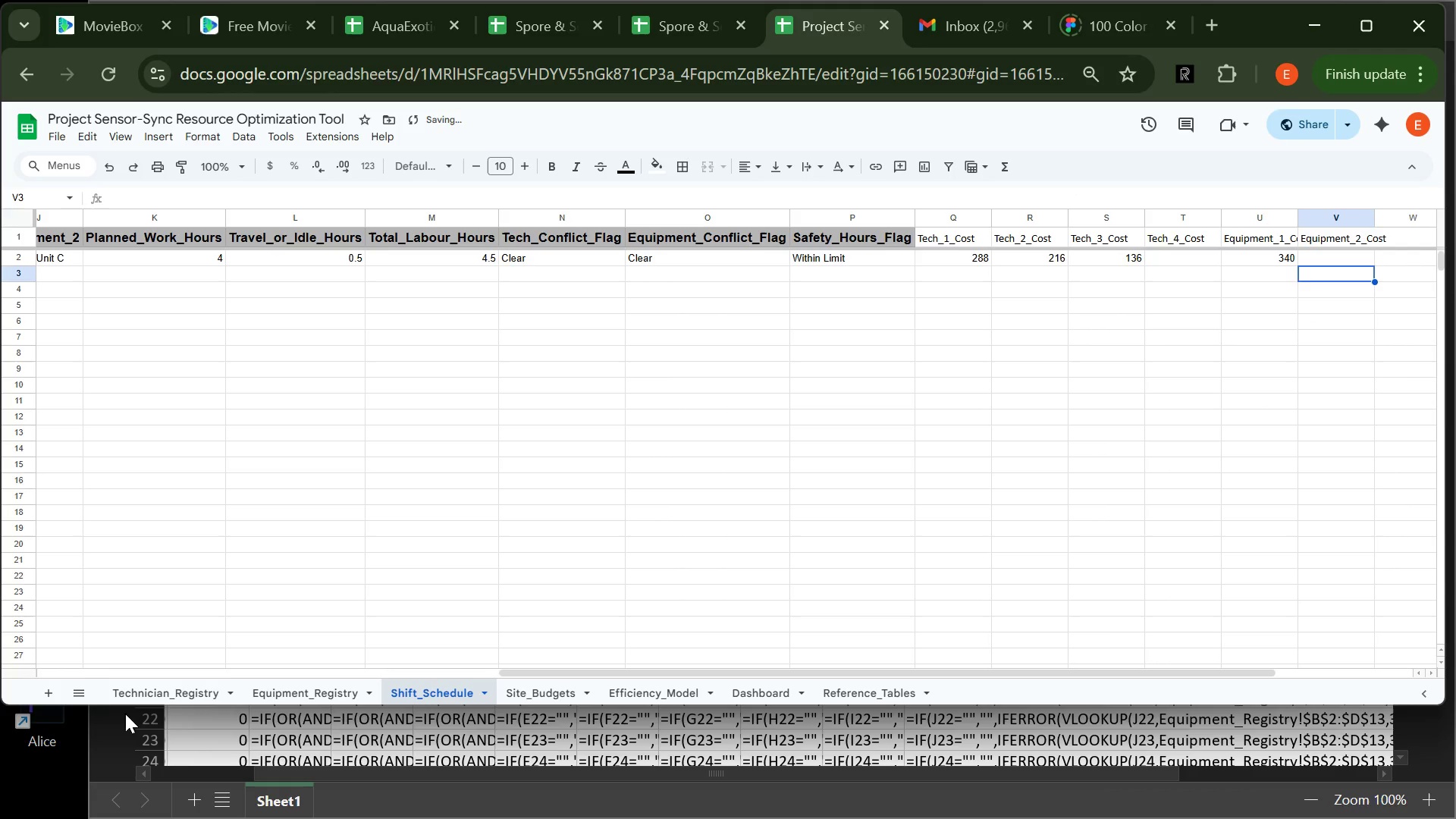 
left_click([107, 726])
 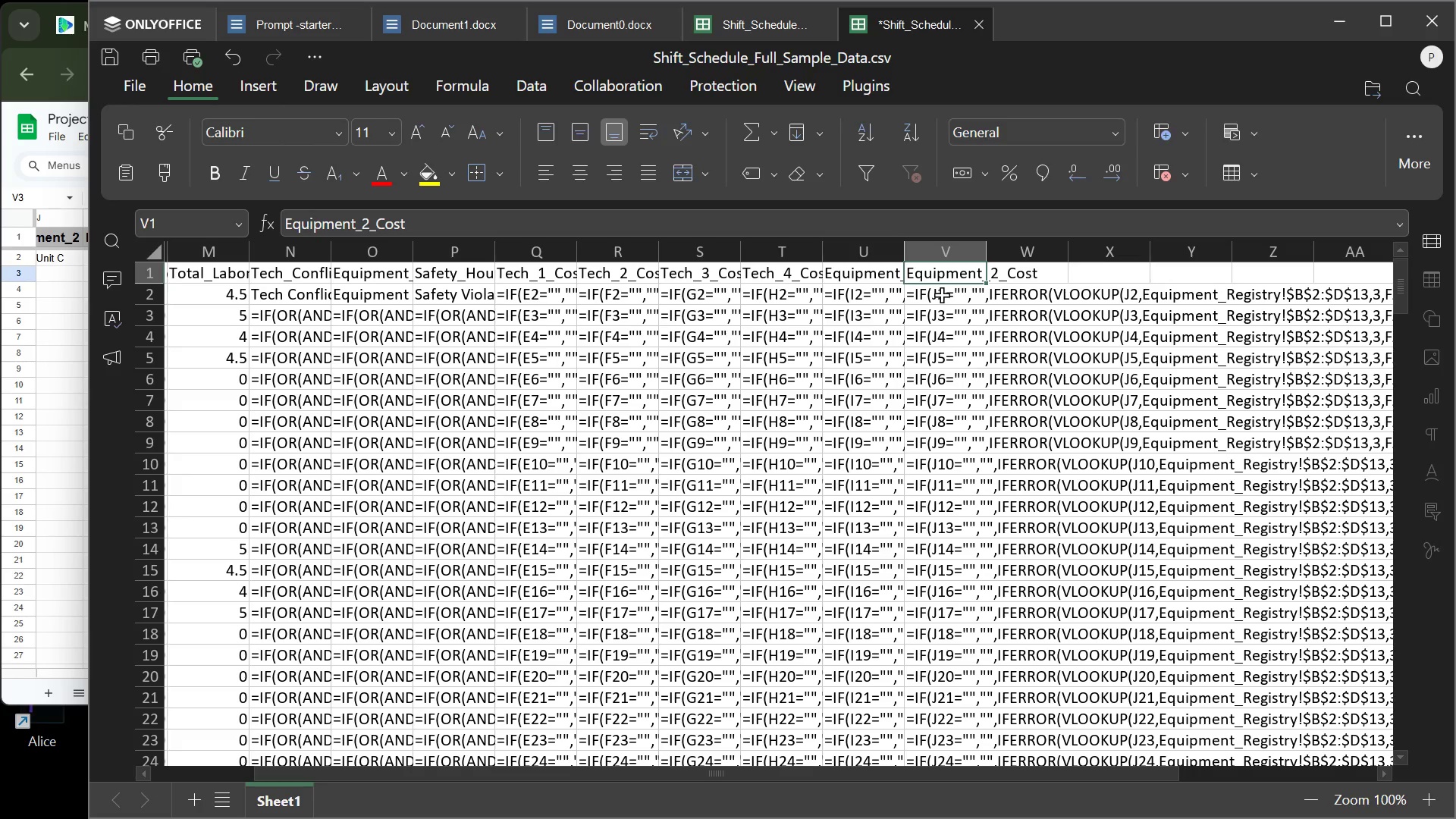 
left_click([941, 294])
 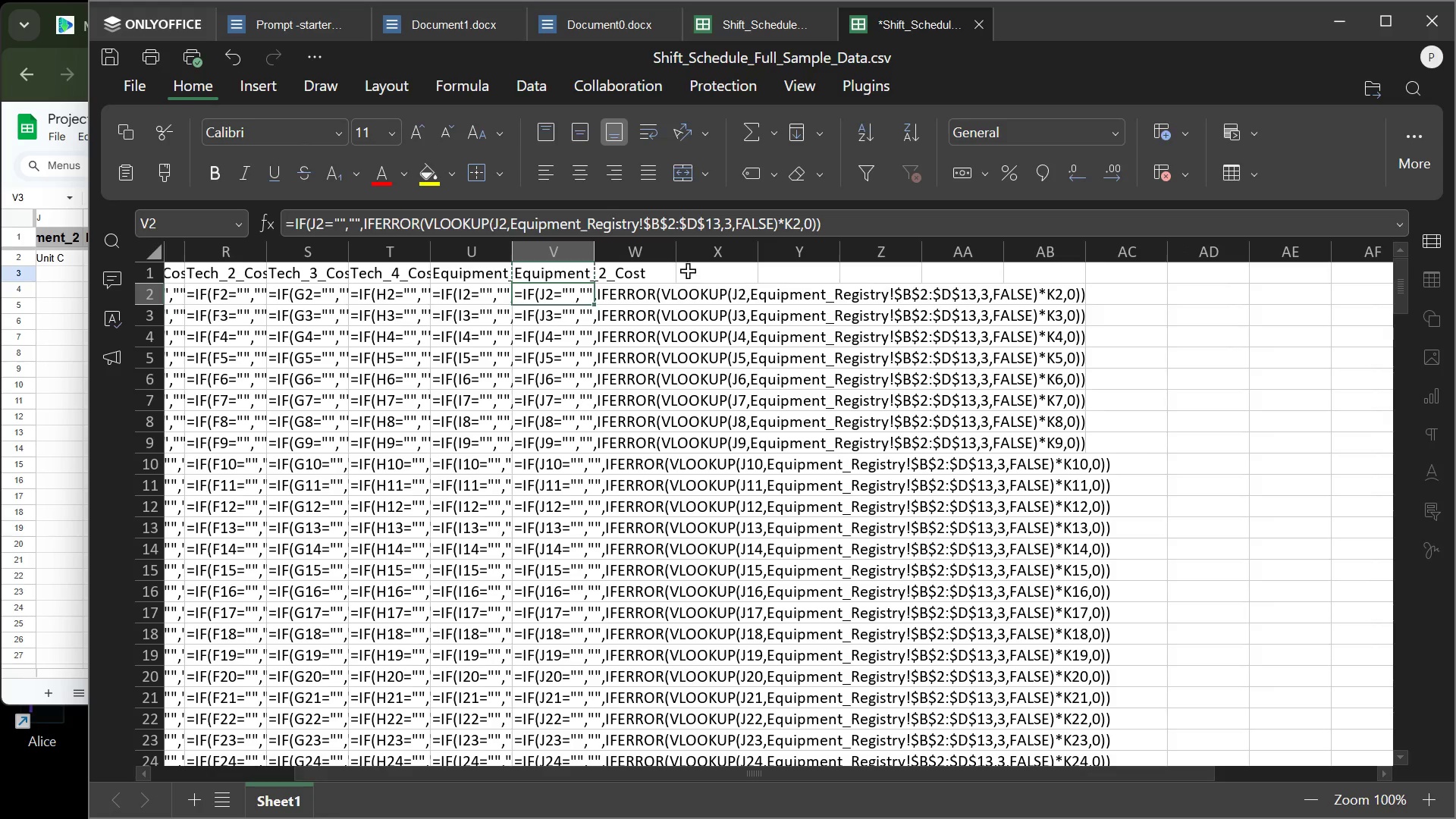 
left_click([917, 215])
 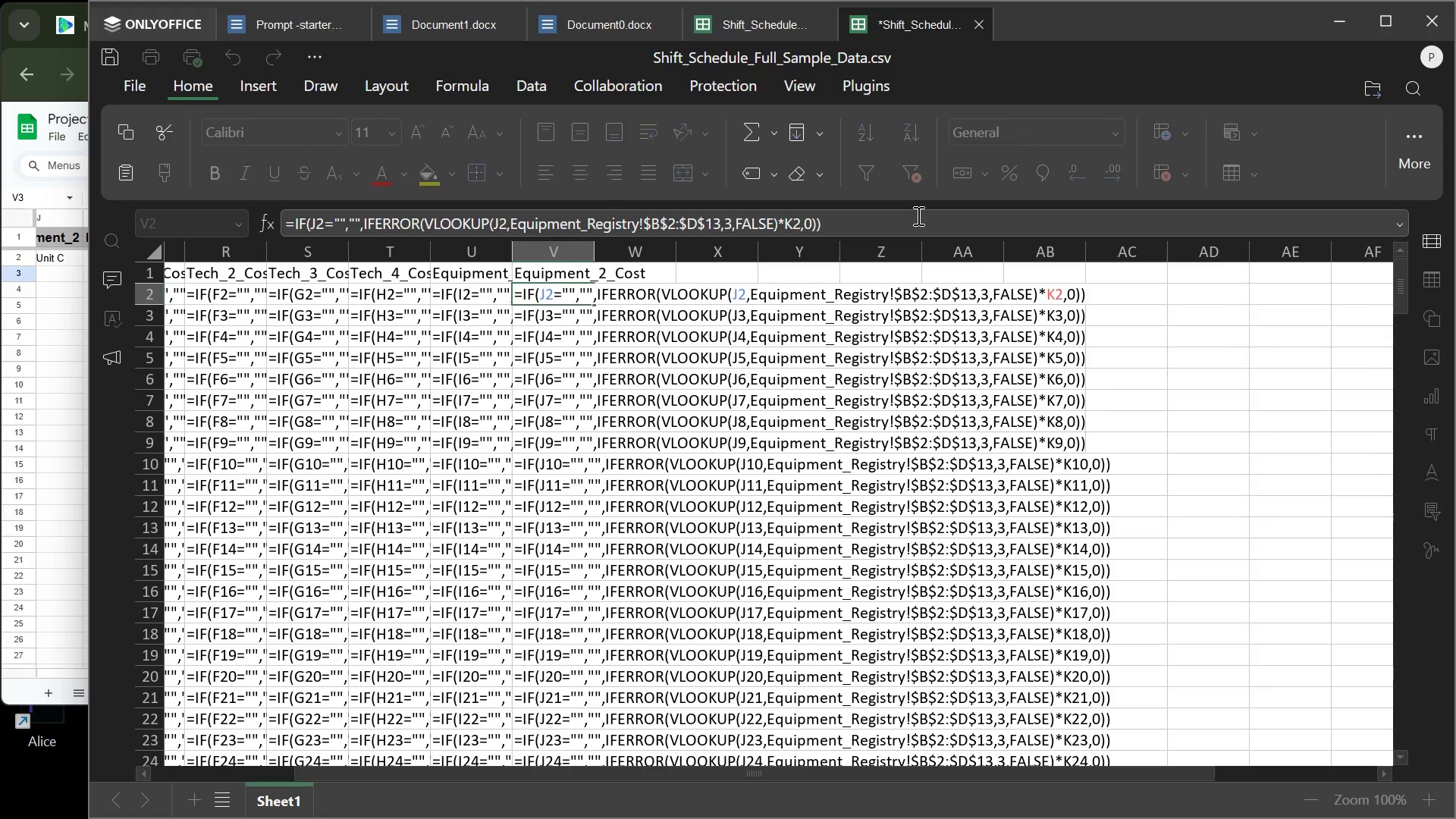 
key(Control+A)
 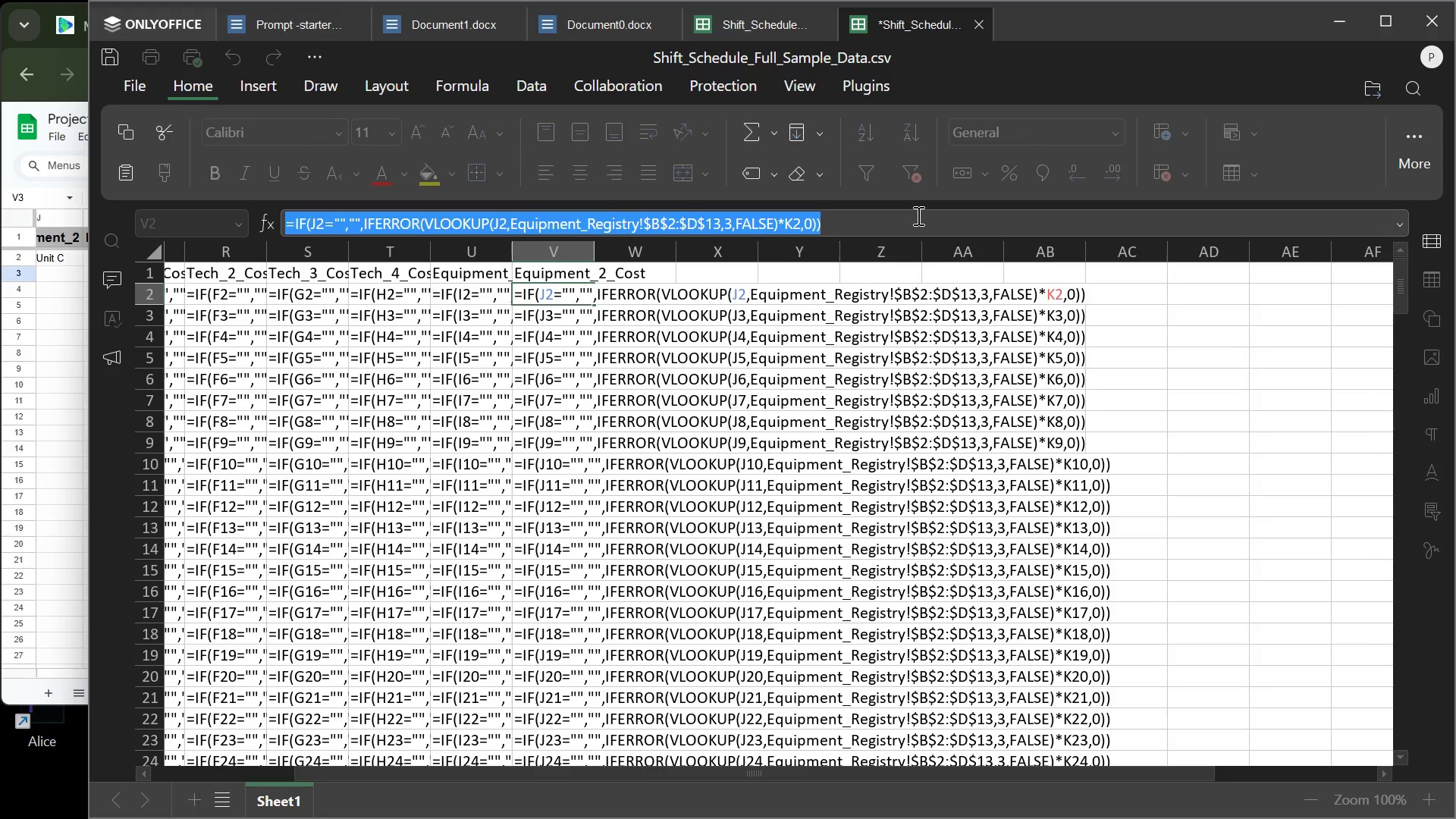 
key(Control+C)
 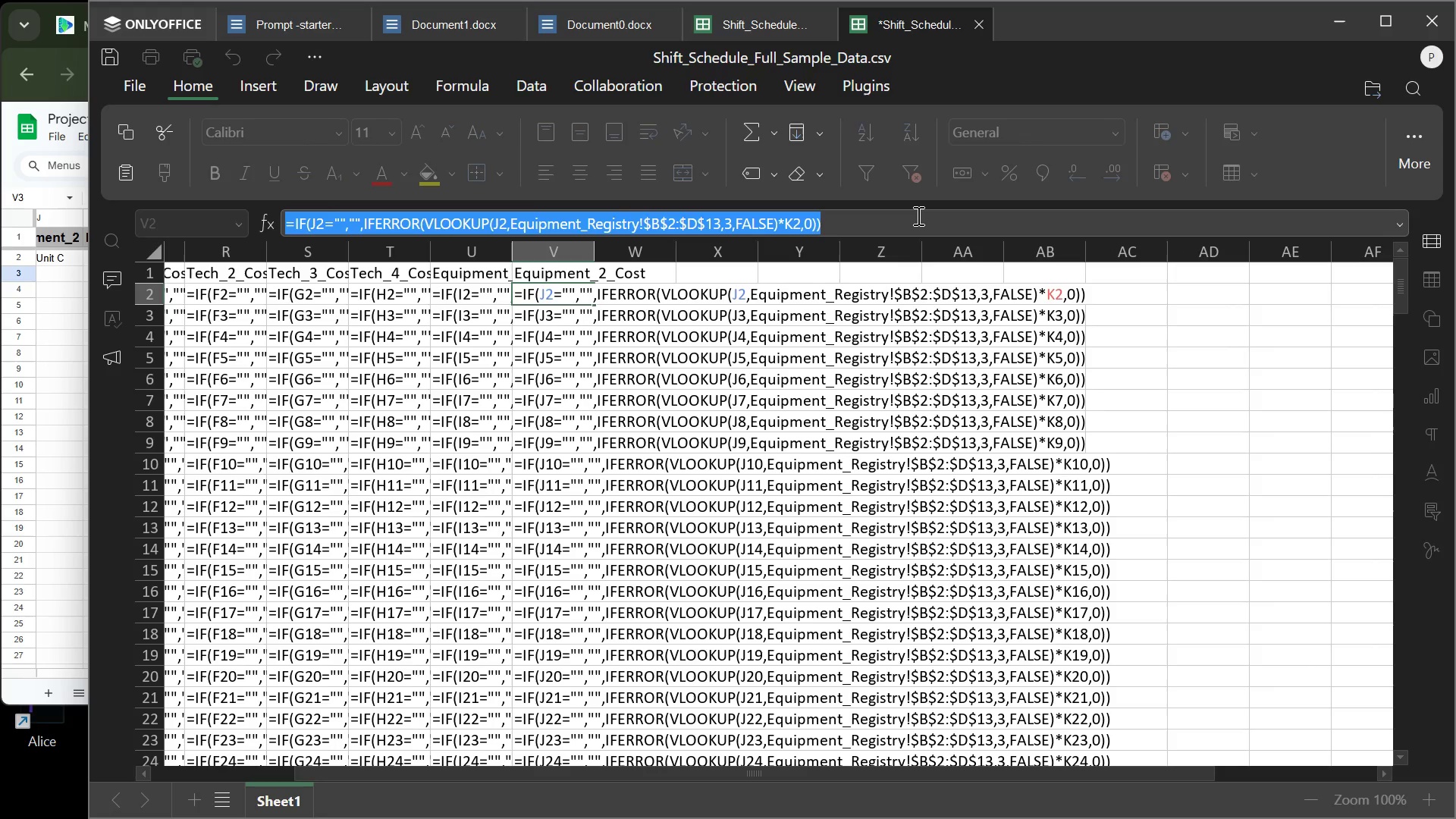 
key(Control+C)
 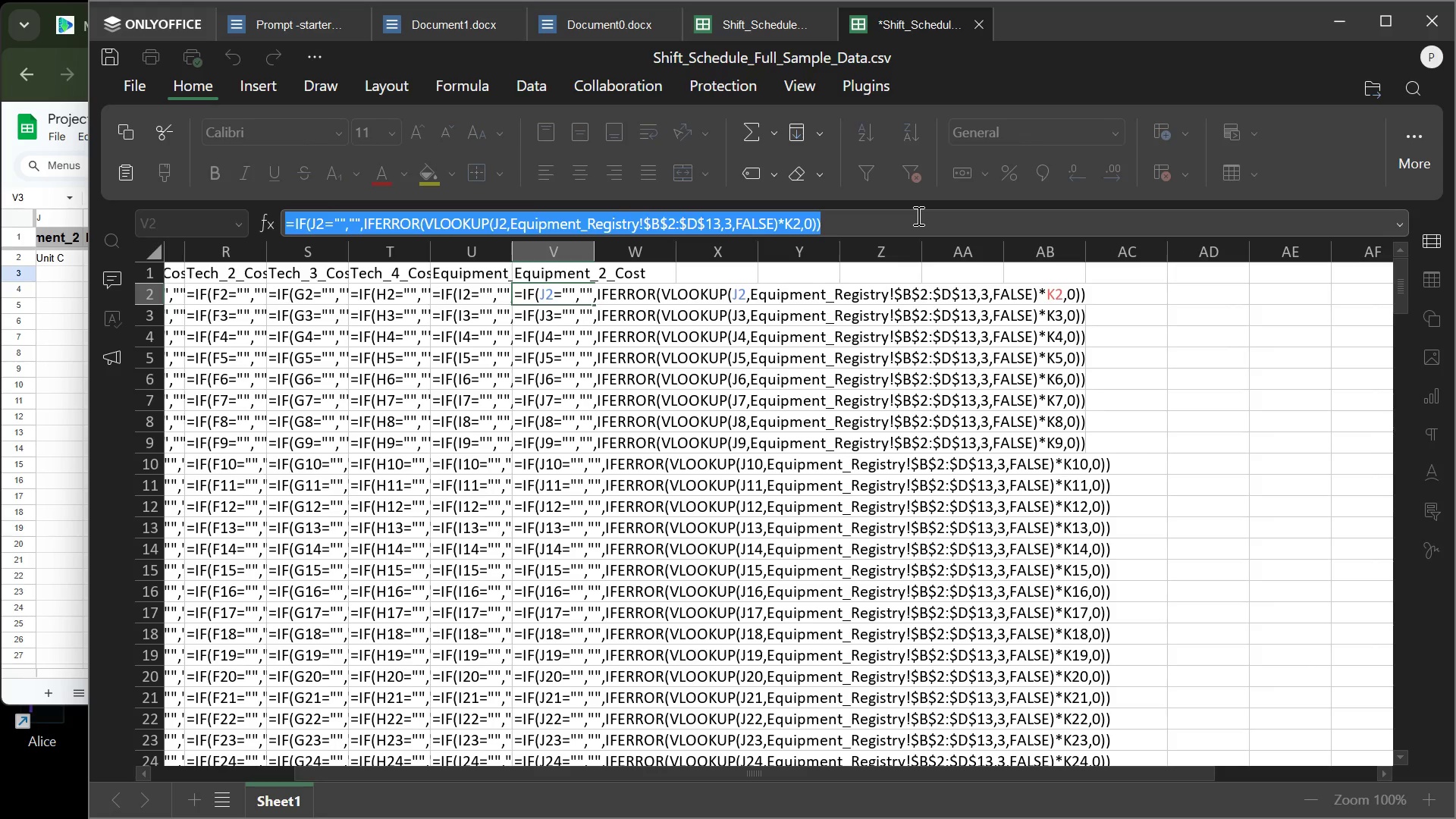 
key(Control+C)
 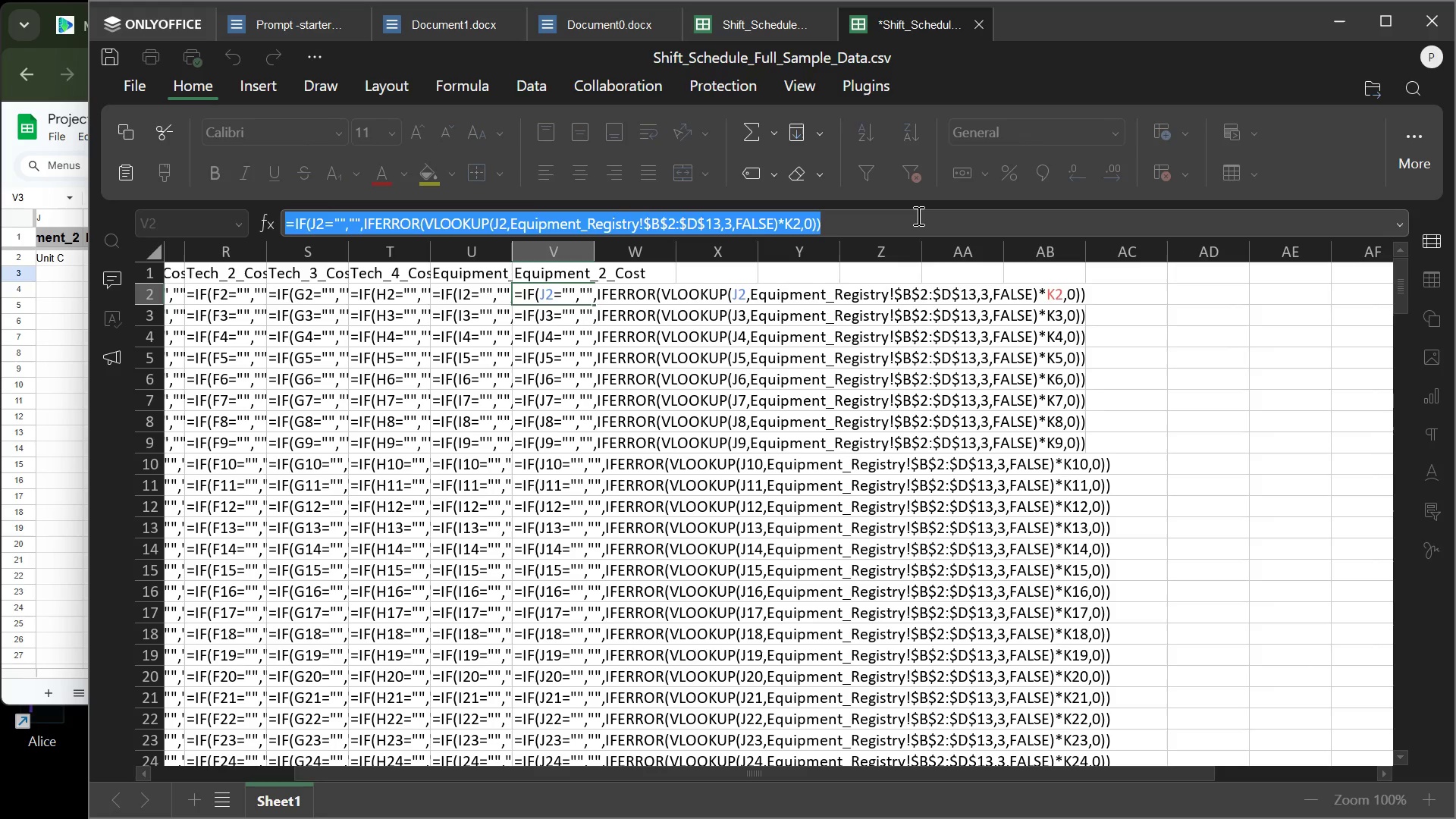 
key(Control+C)
 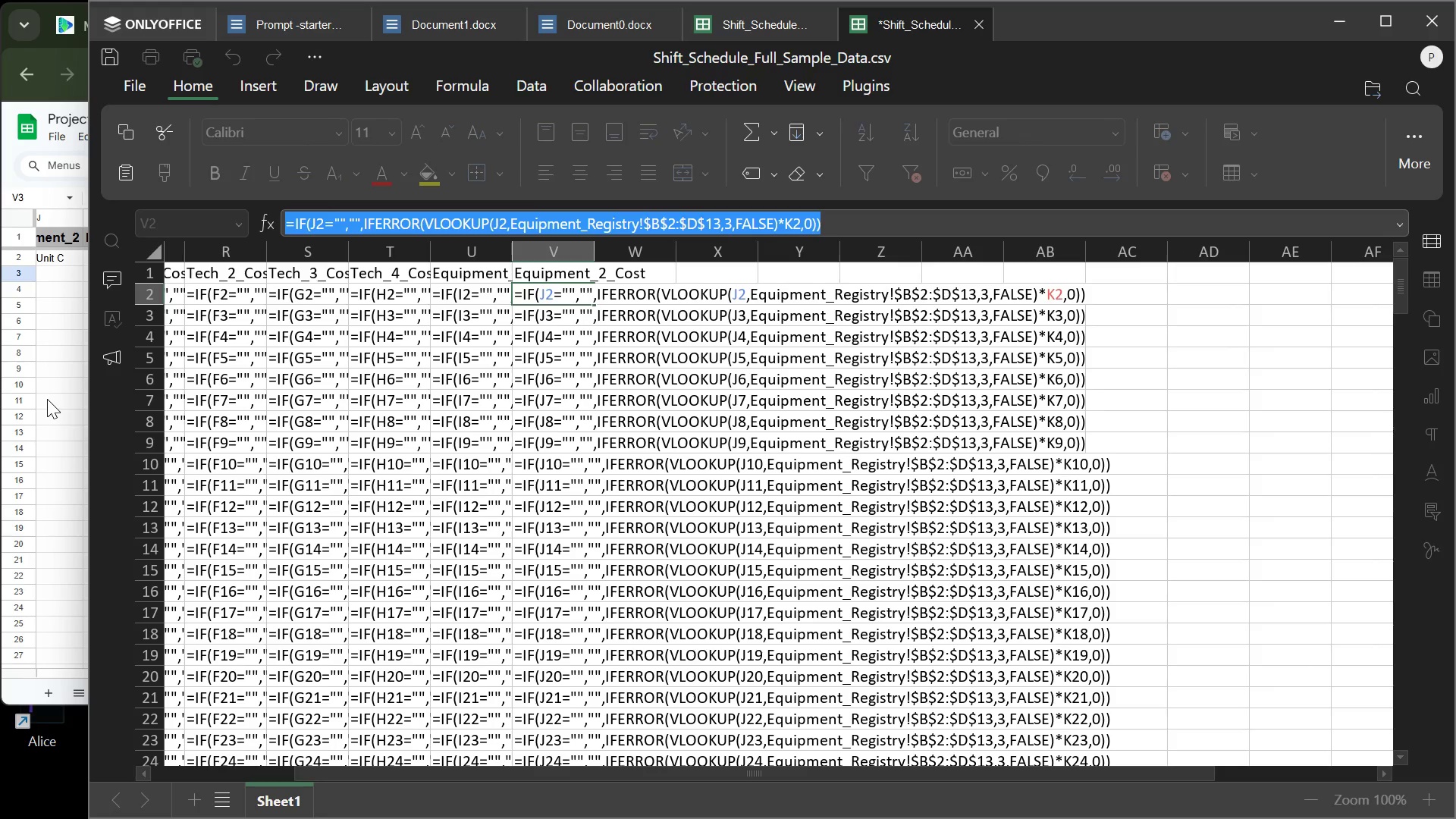 
left_click([47, 399])
 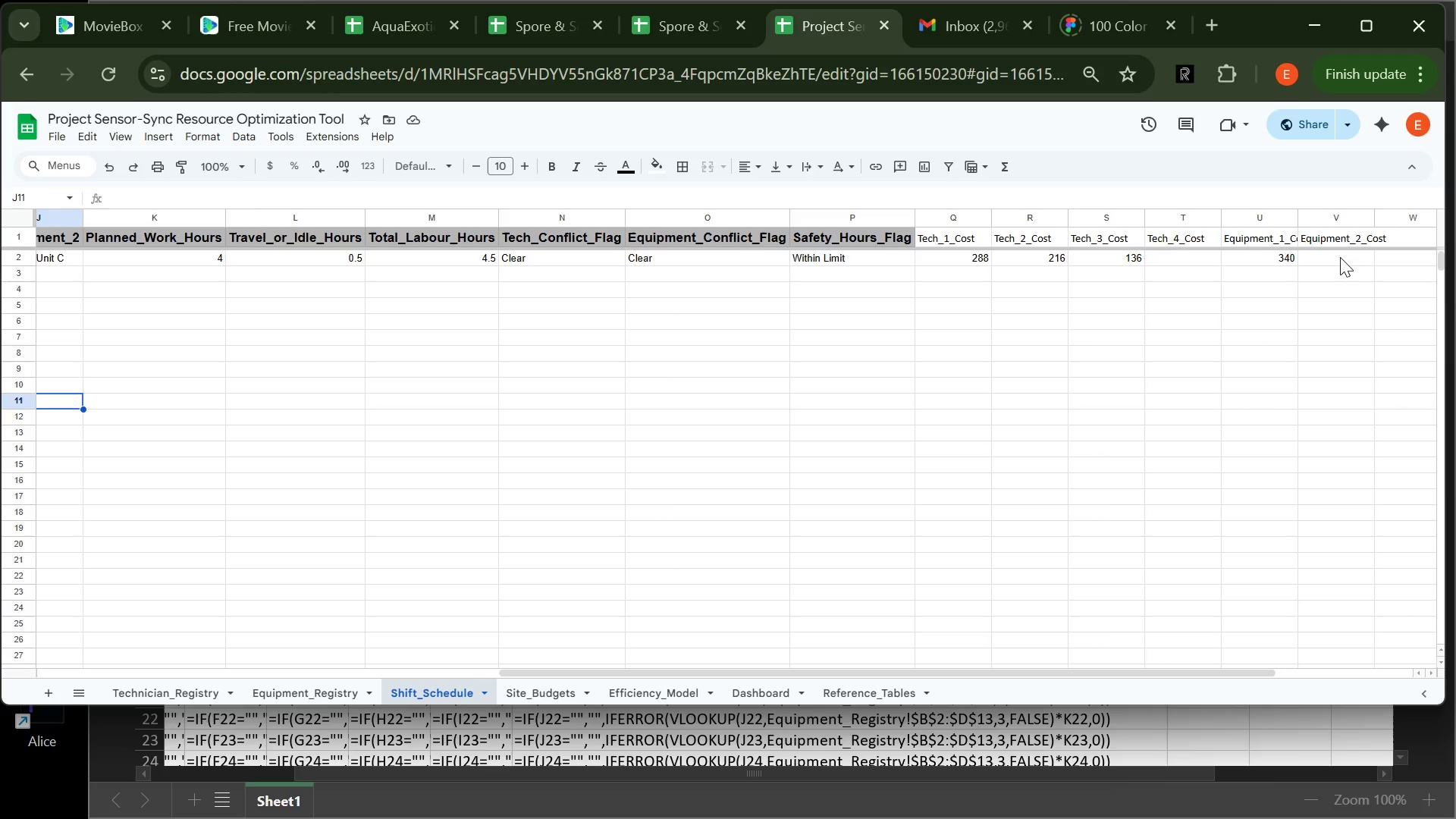 
left_click([1340, 257])
 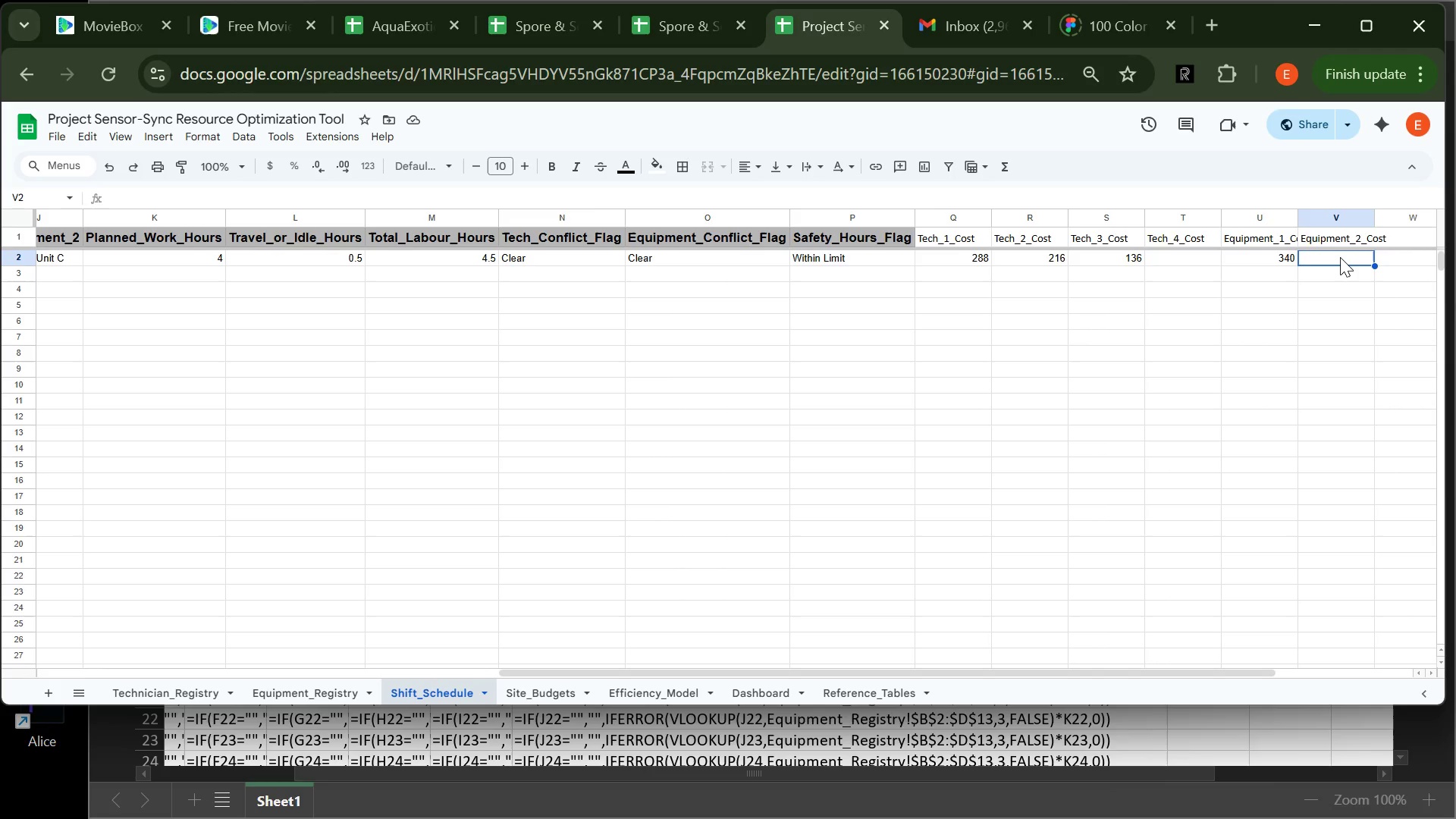 
key(Control+V)
 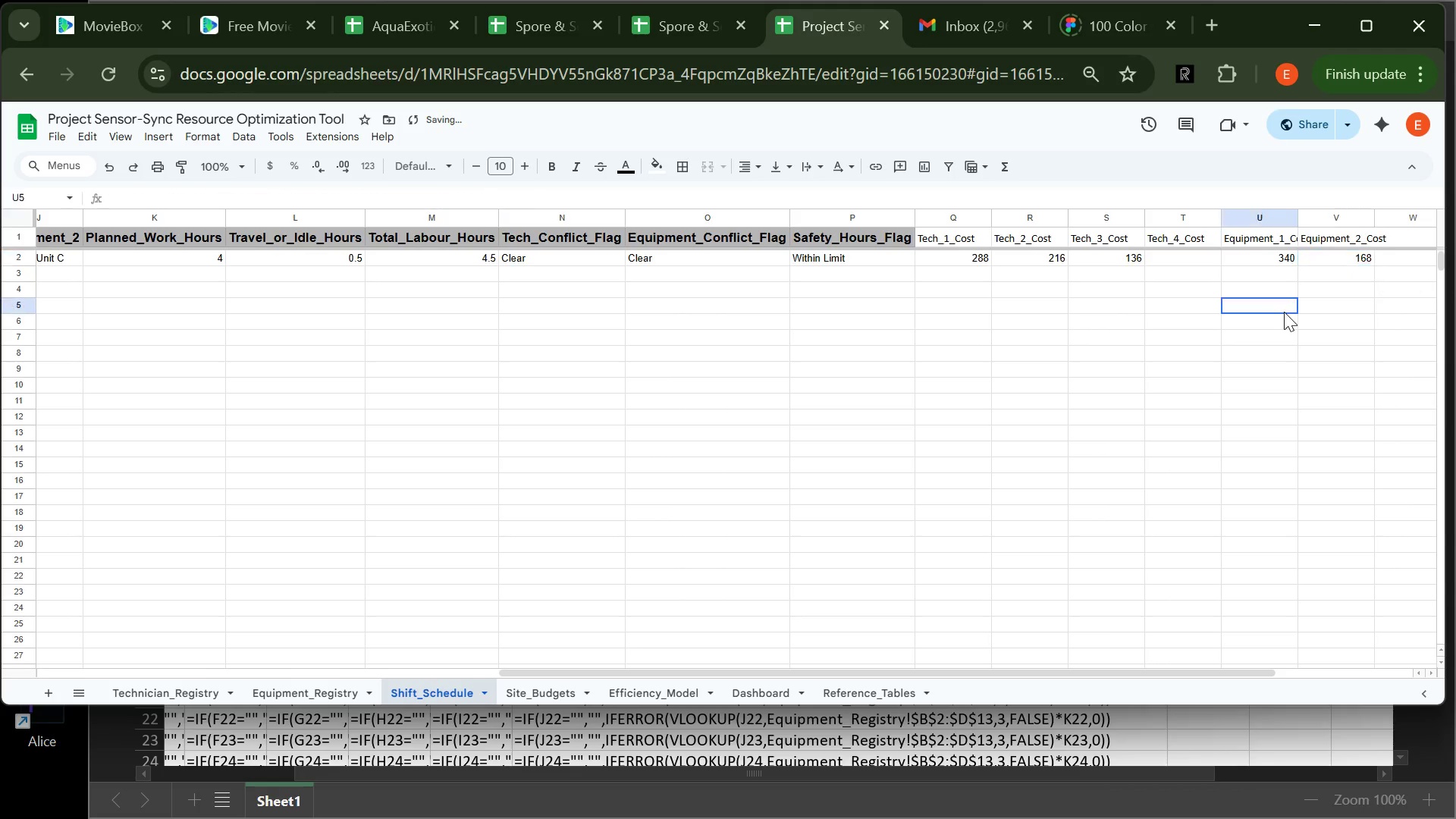 
left_click([1284, 312])
 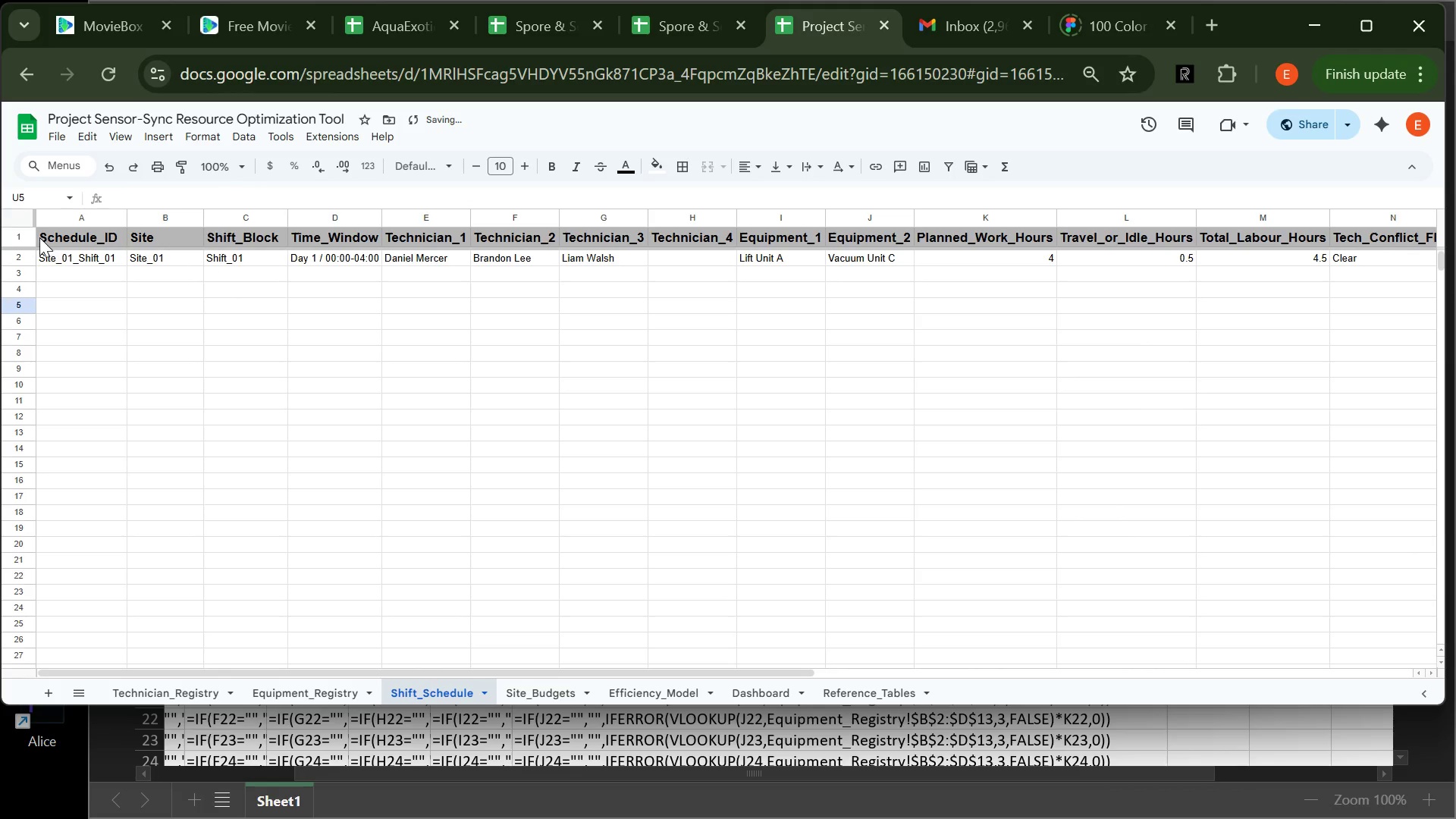 
wait(5.08)
 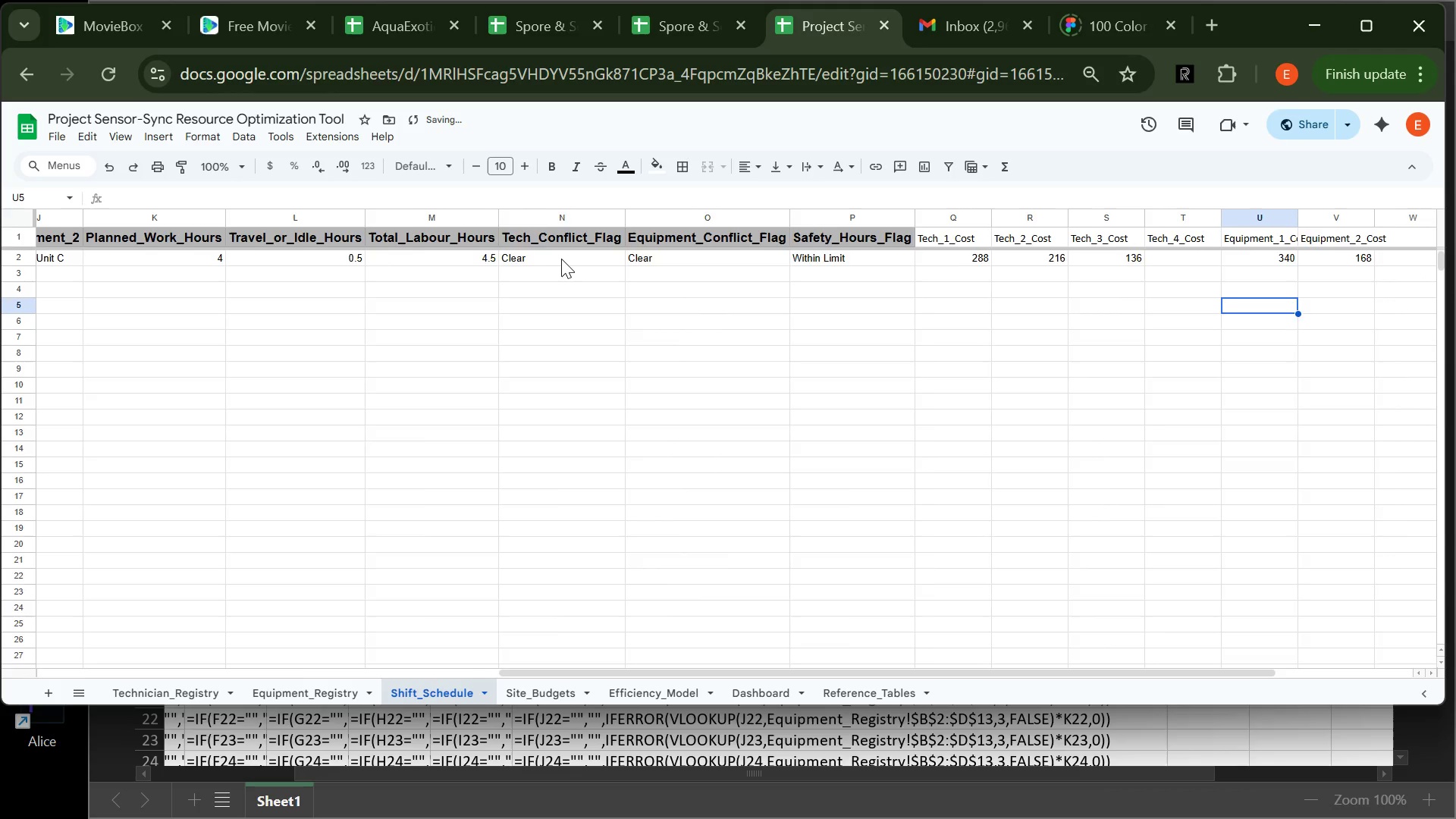 
left_click([17, 240])
 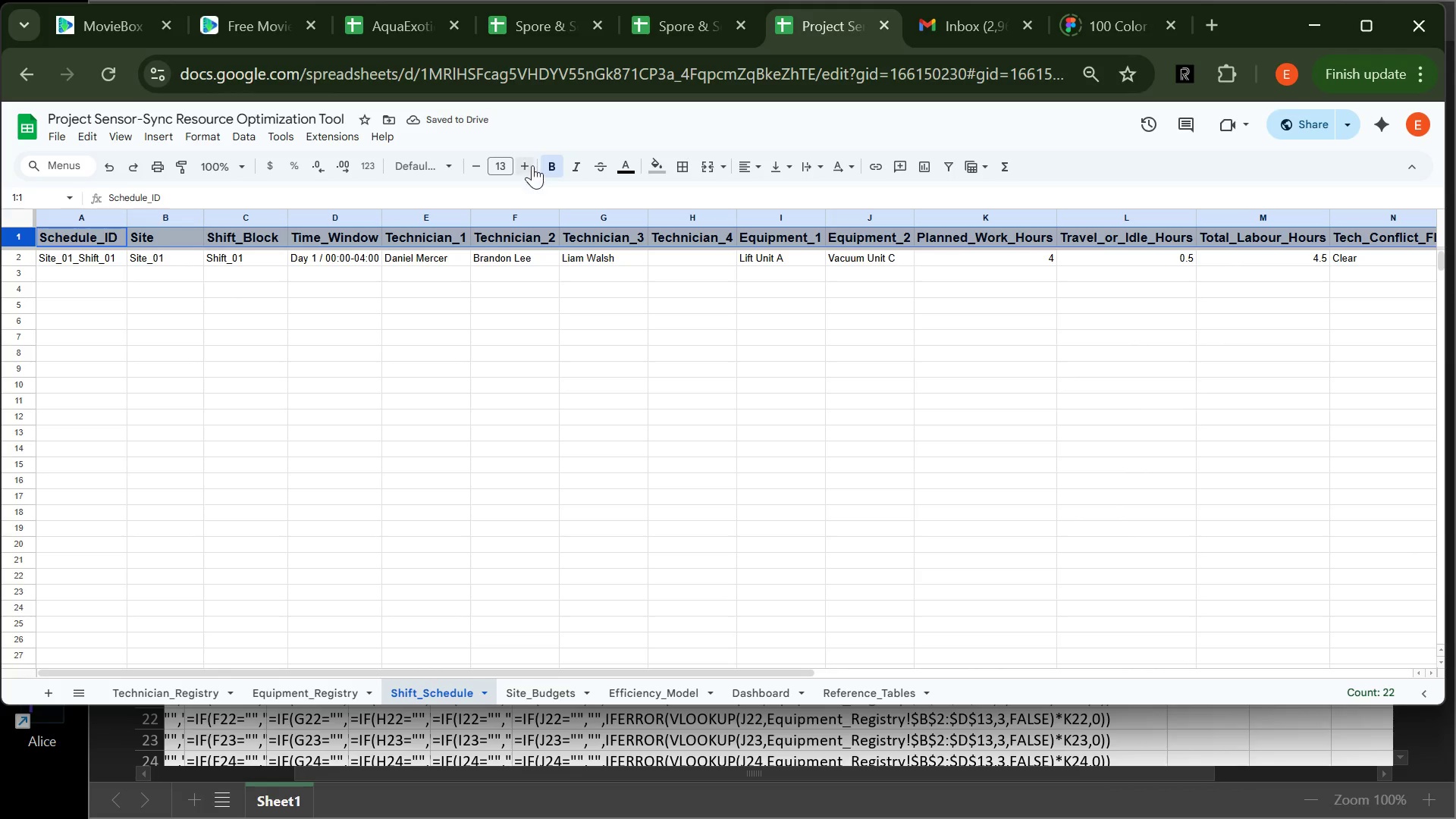 
left_click([529, 163])
 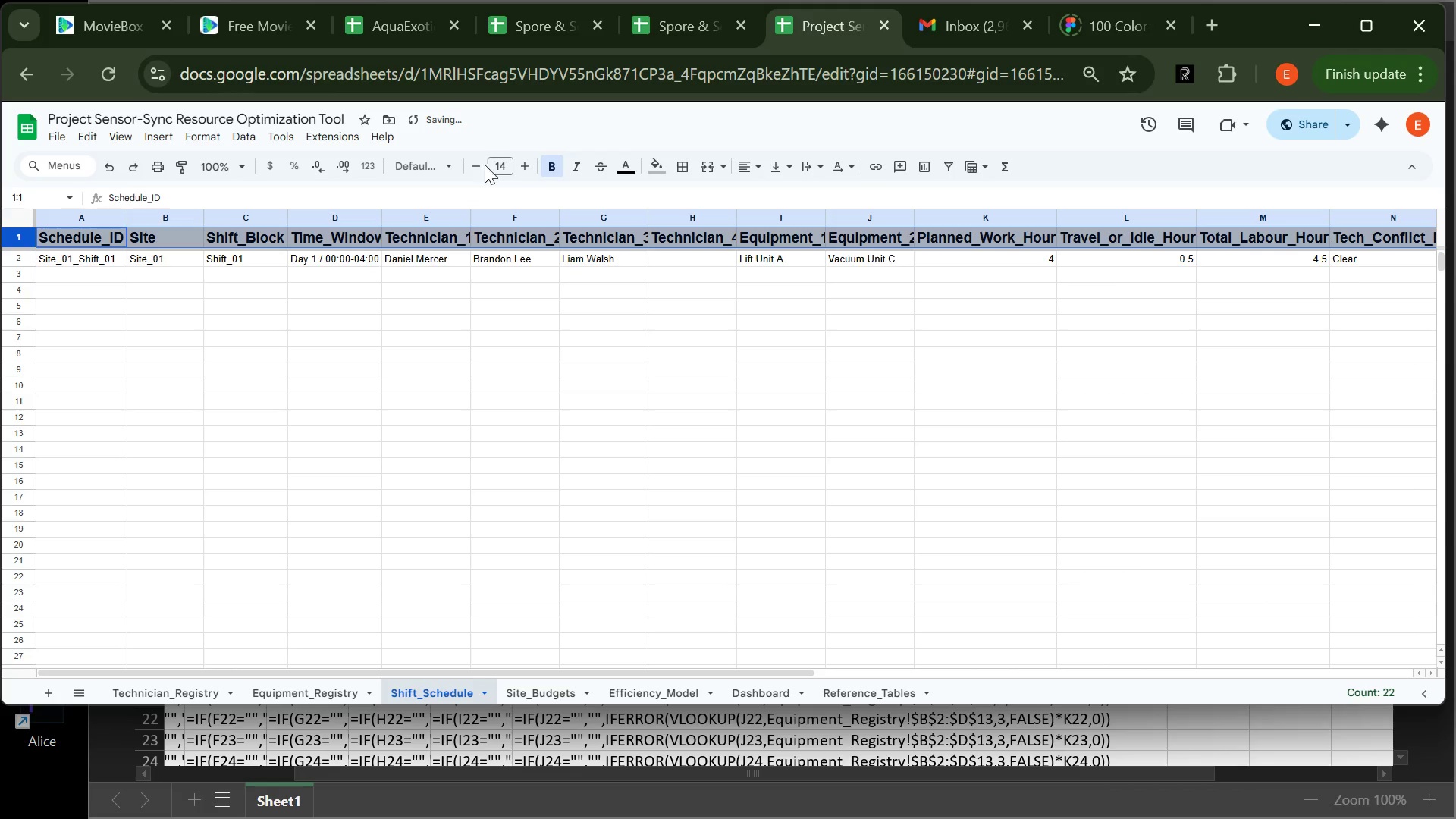 
left_click([472, 165])
 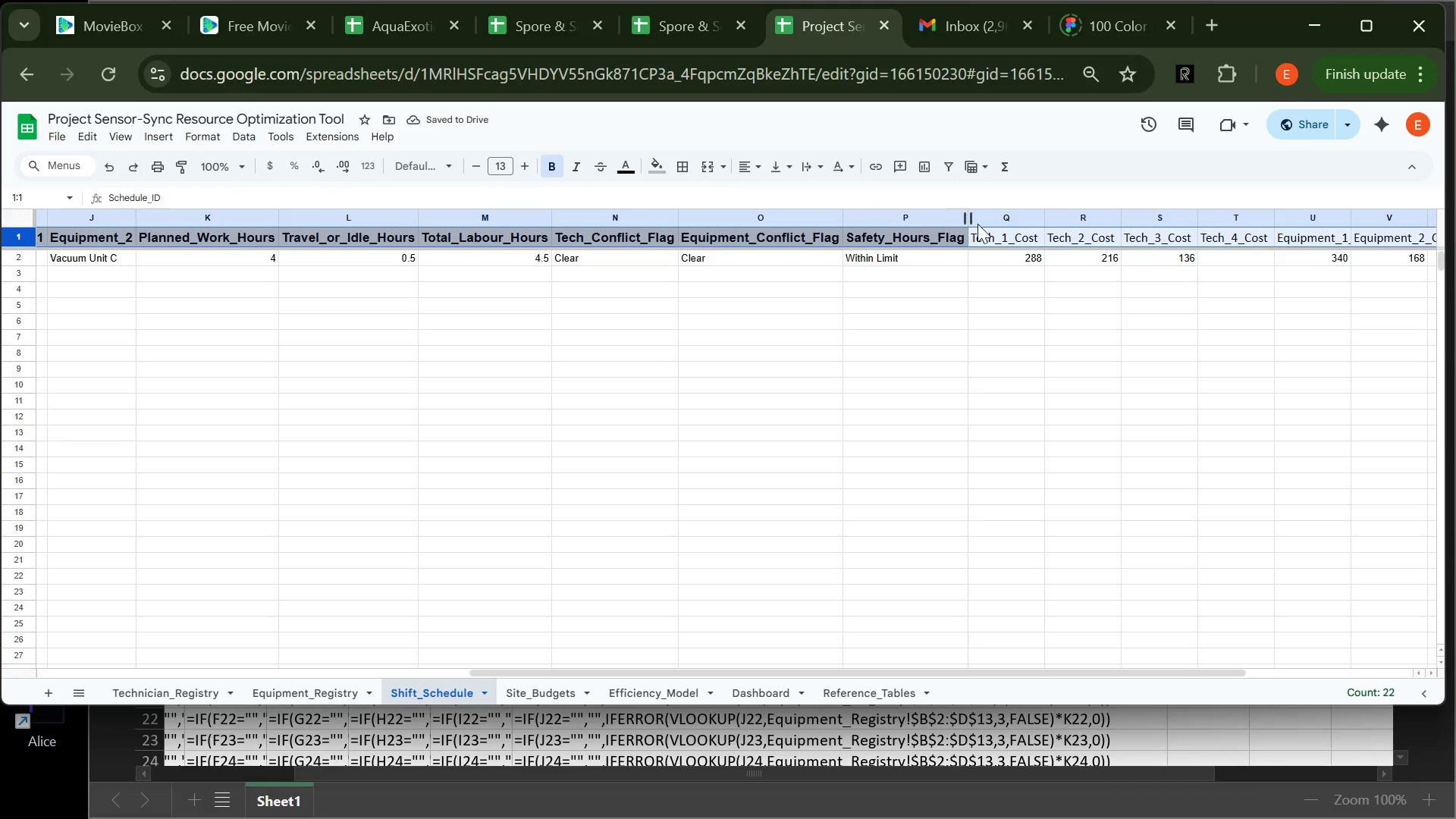 
left_click([1002, 240])
 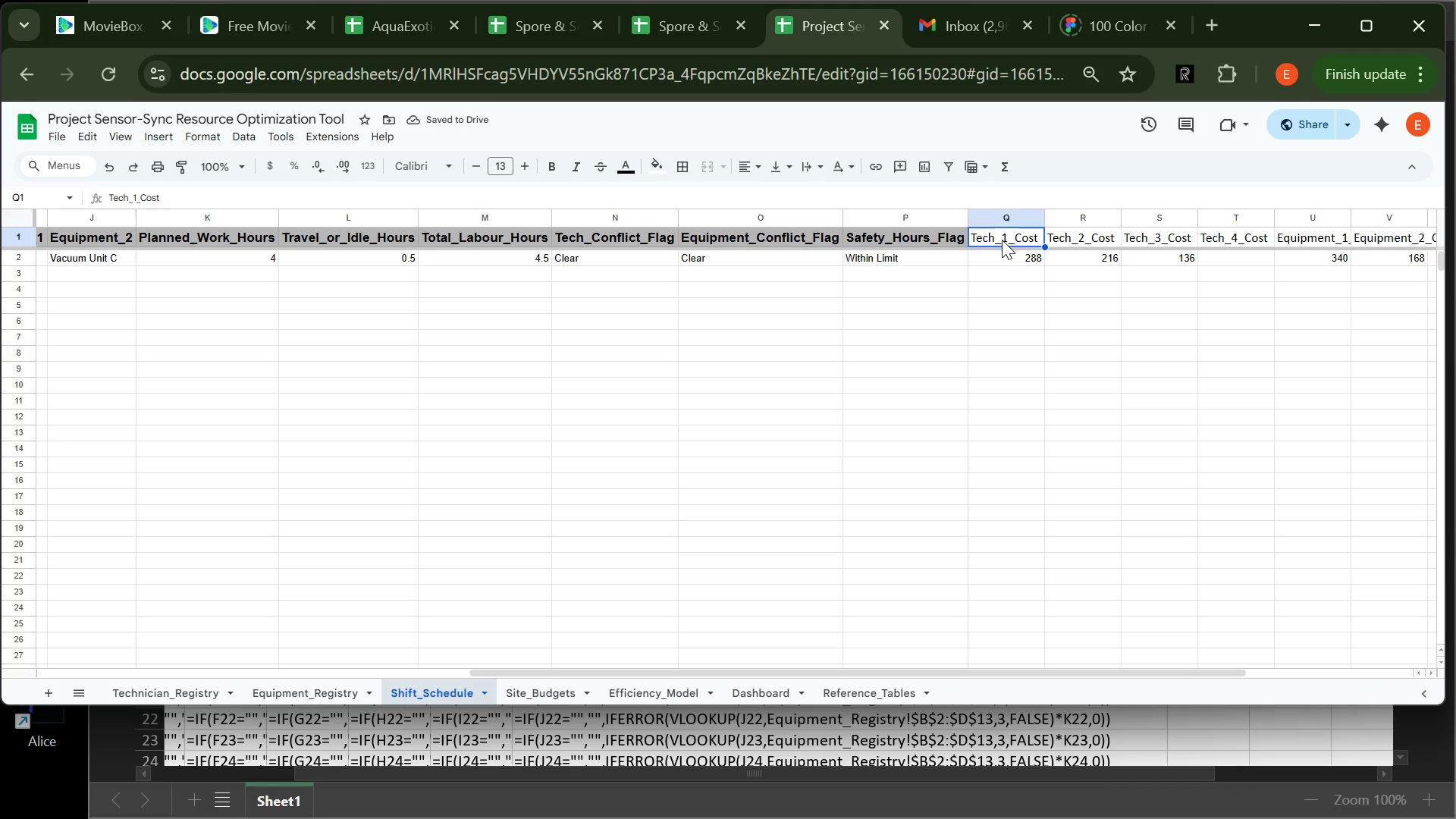 
left_click_drag(start_coordinate=[1002, 240], to_coordinate=[1205, 245])
 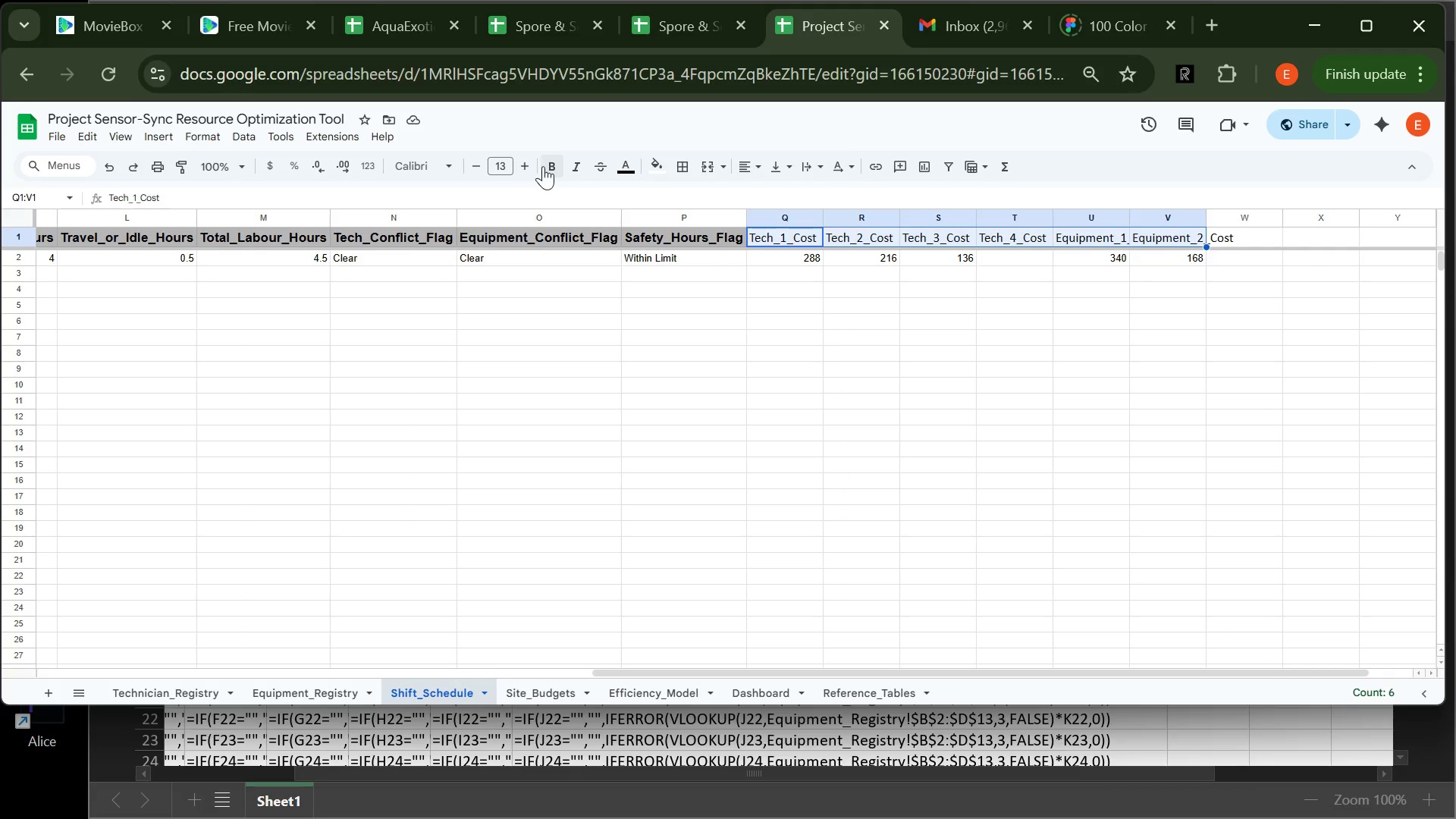 
left_click([546, 166])
 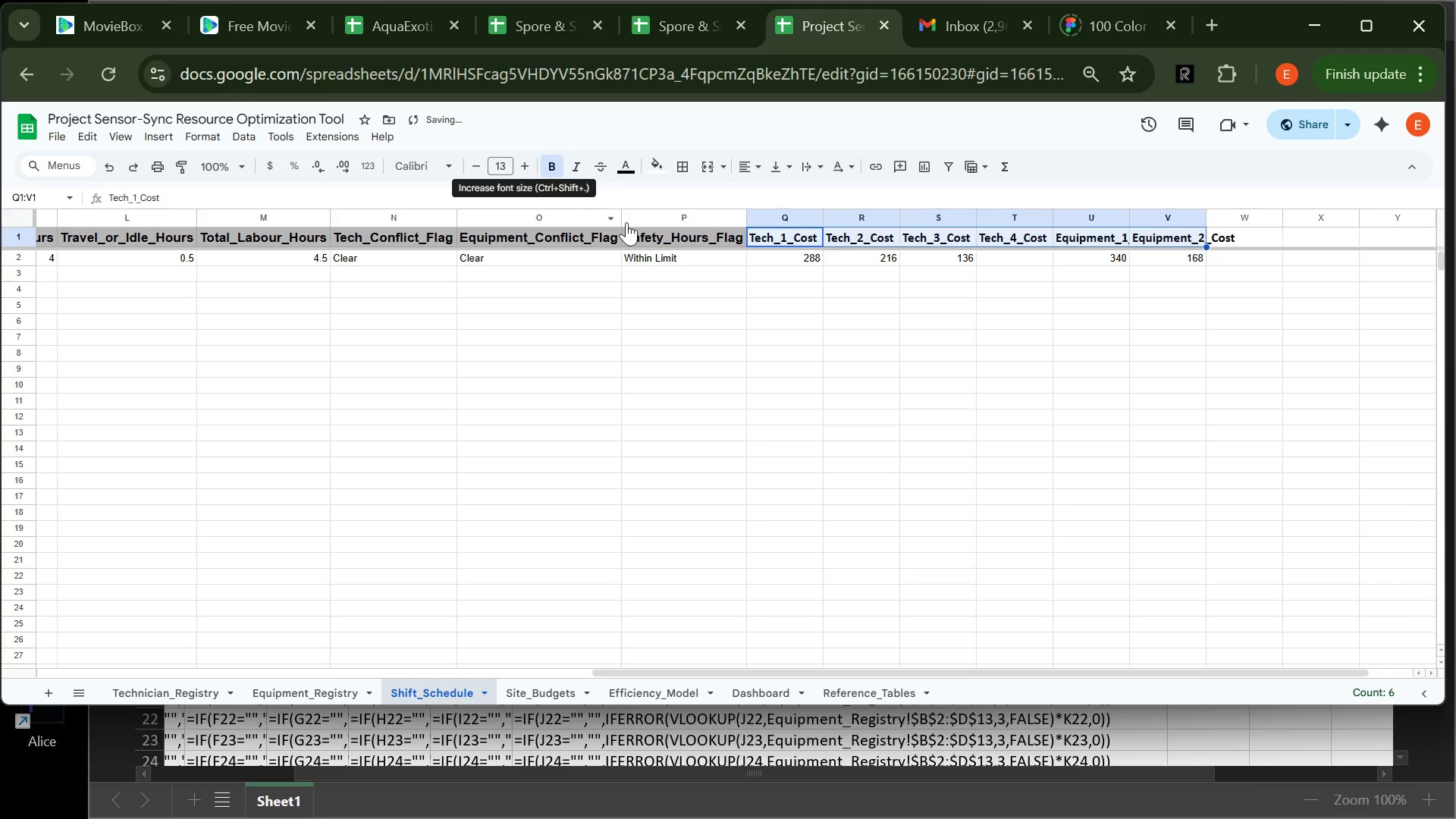 
left_click([676, 240])
 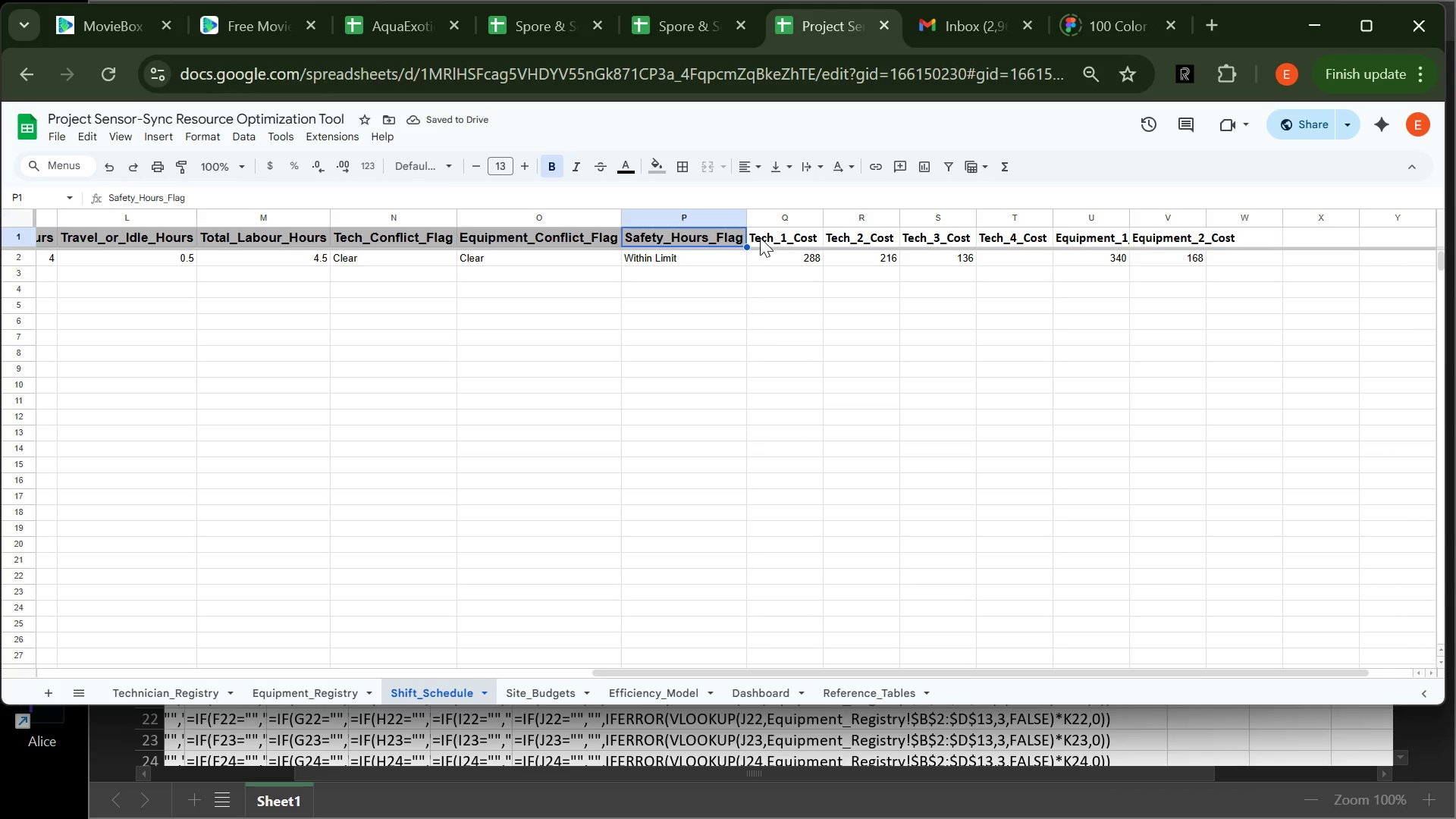 
left_click([760, 237])
 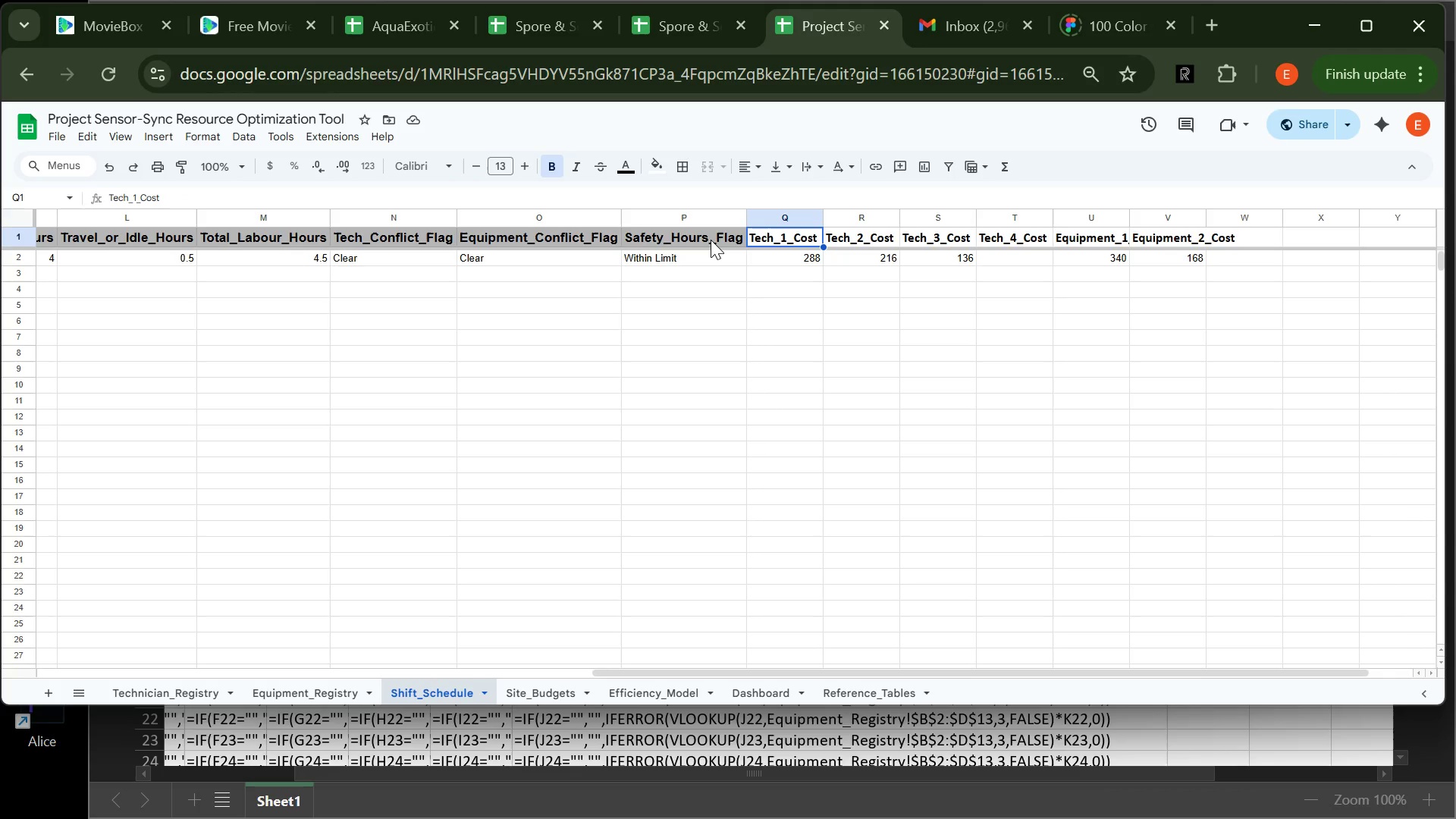 
left_click([711, 240])
 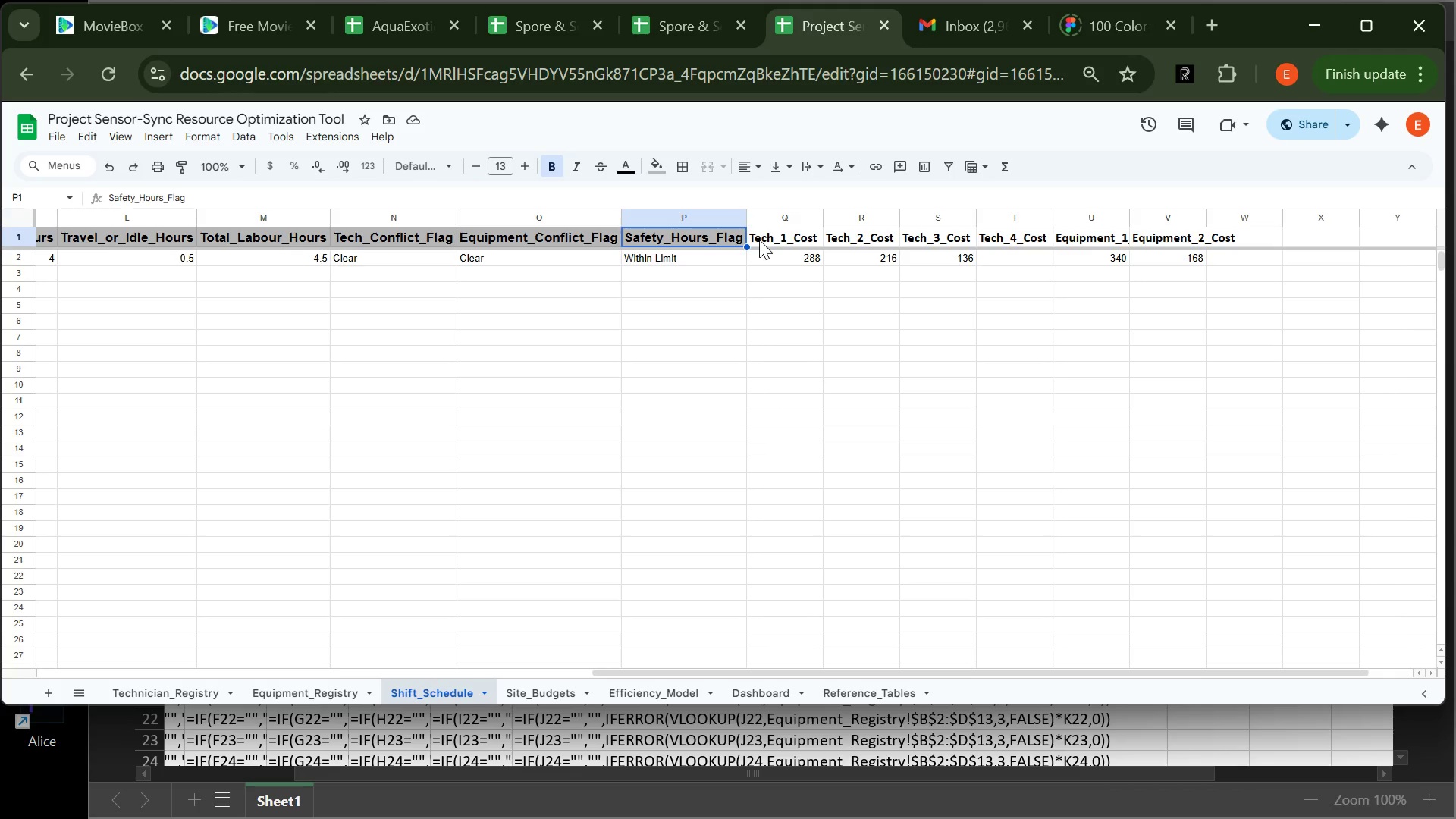 
left_click([759, 240])
 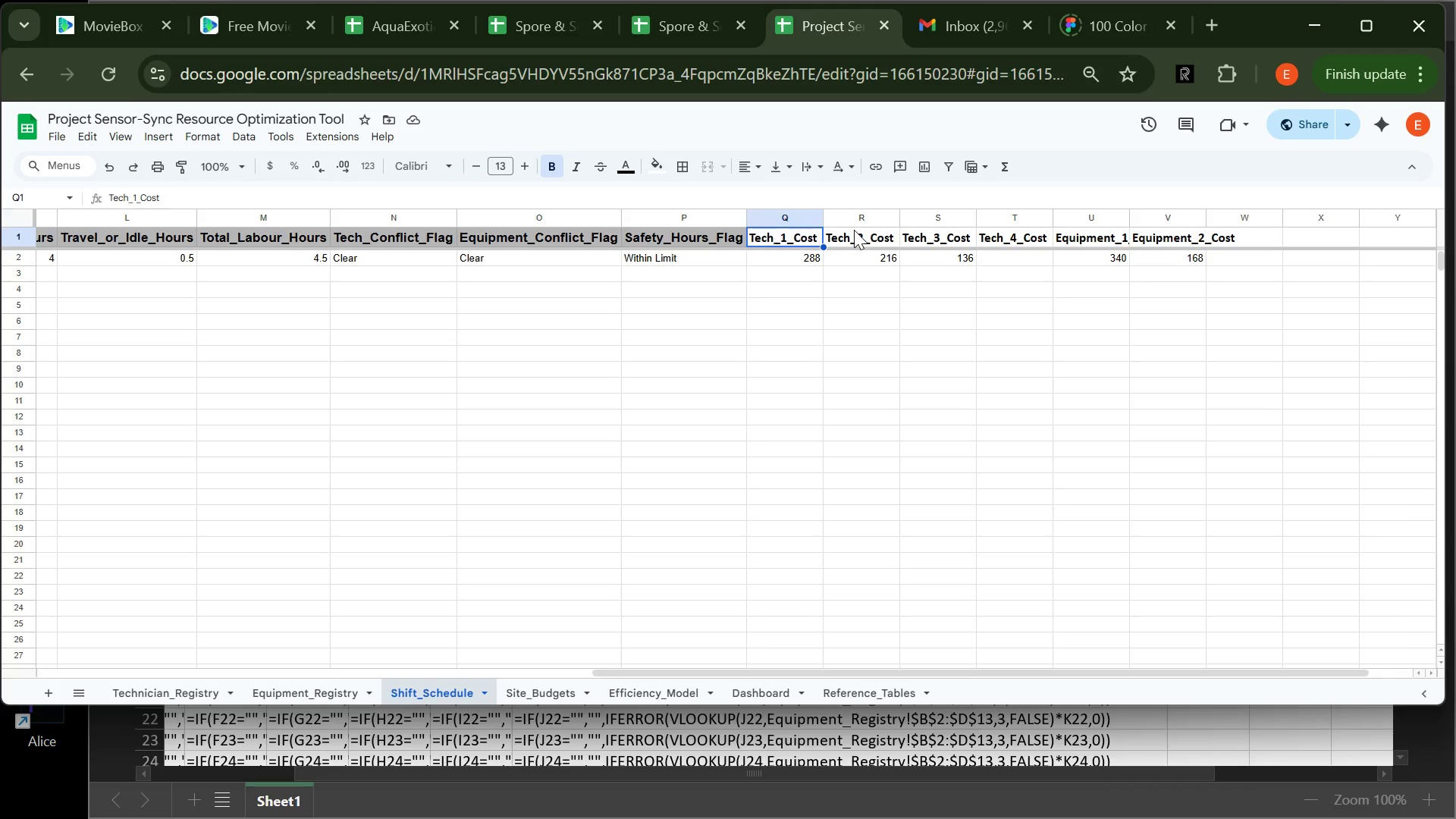 
left_click([854, 230])
 